 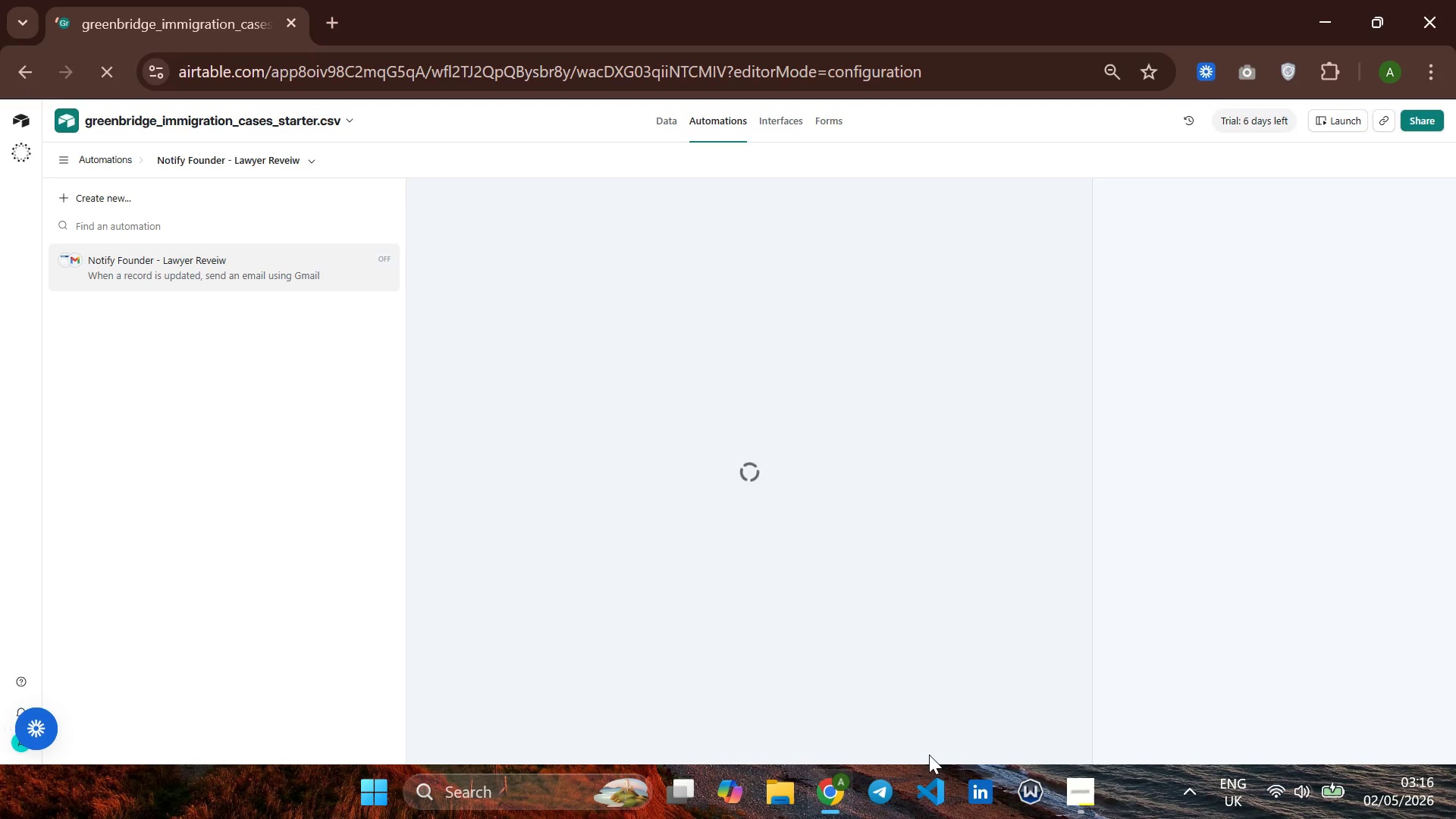 
scroll: coordinate [1213, 518], scroll_direction: down, amount: 11.0
 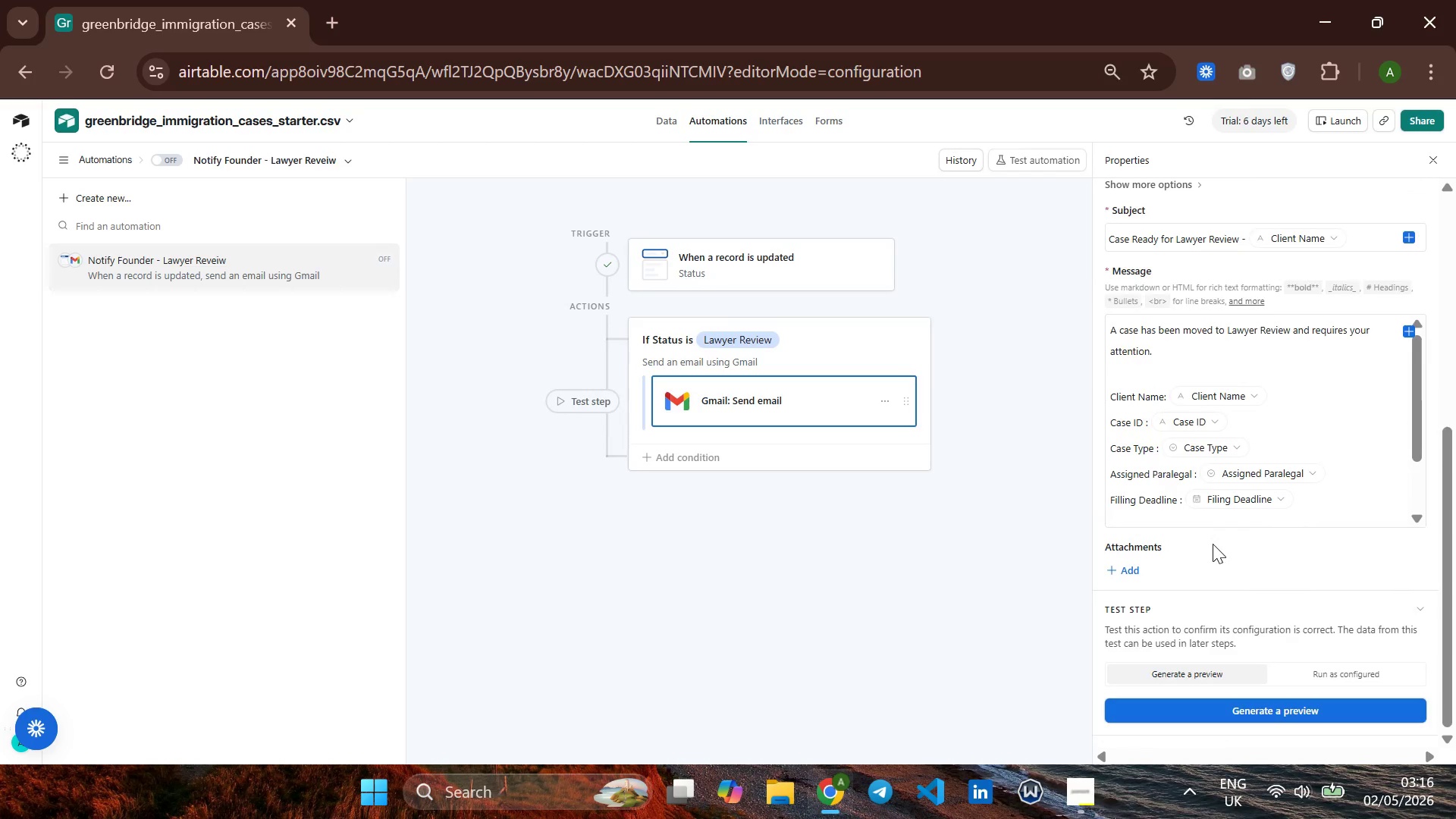 
scroll: coordinate [1213, 544], scroll_direction: up, amount: 2.0
 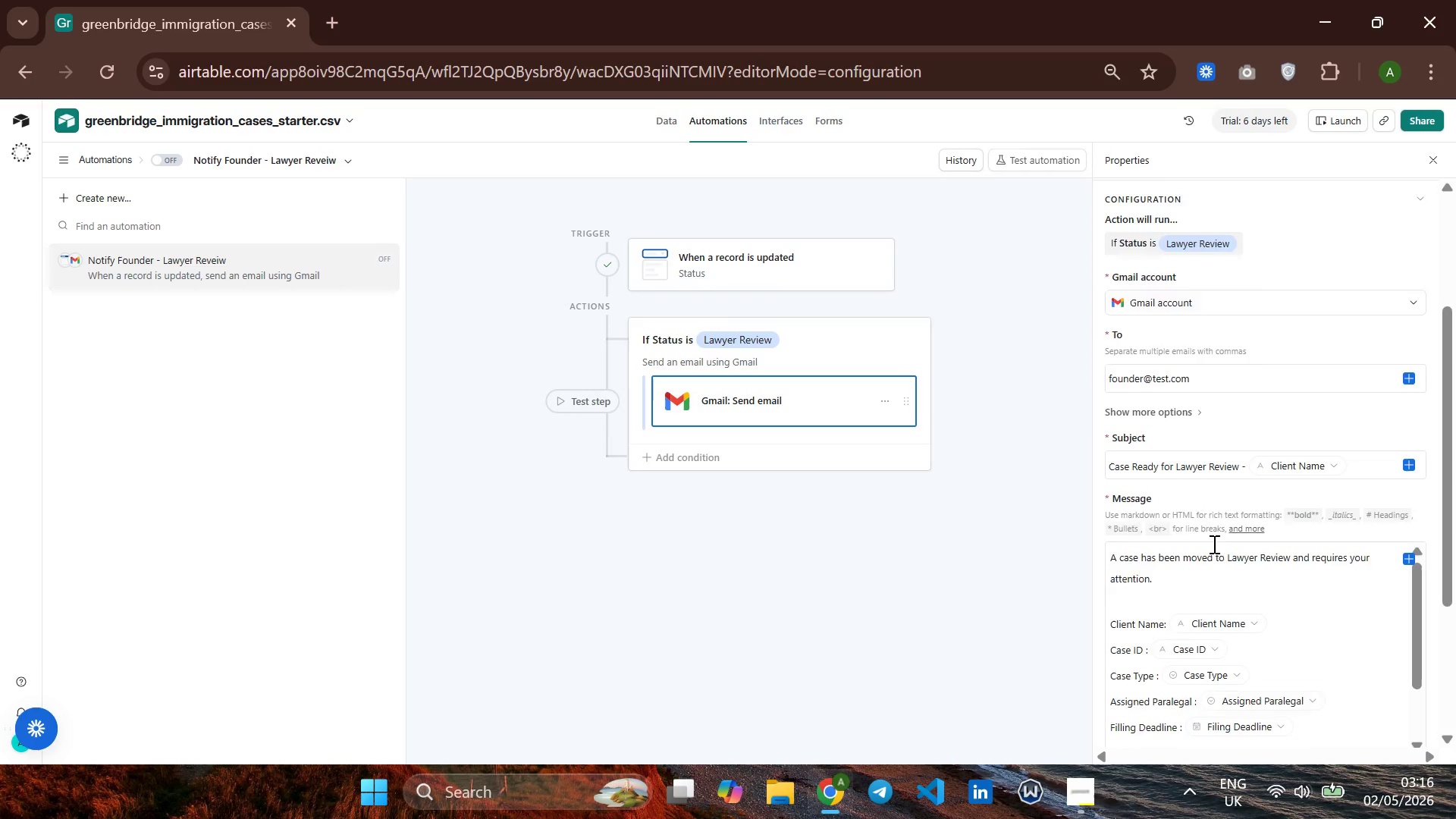 
scroll: coordinate [1214, 545], scroll_direction: down, amount: 5.0
 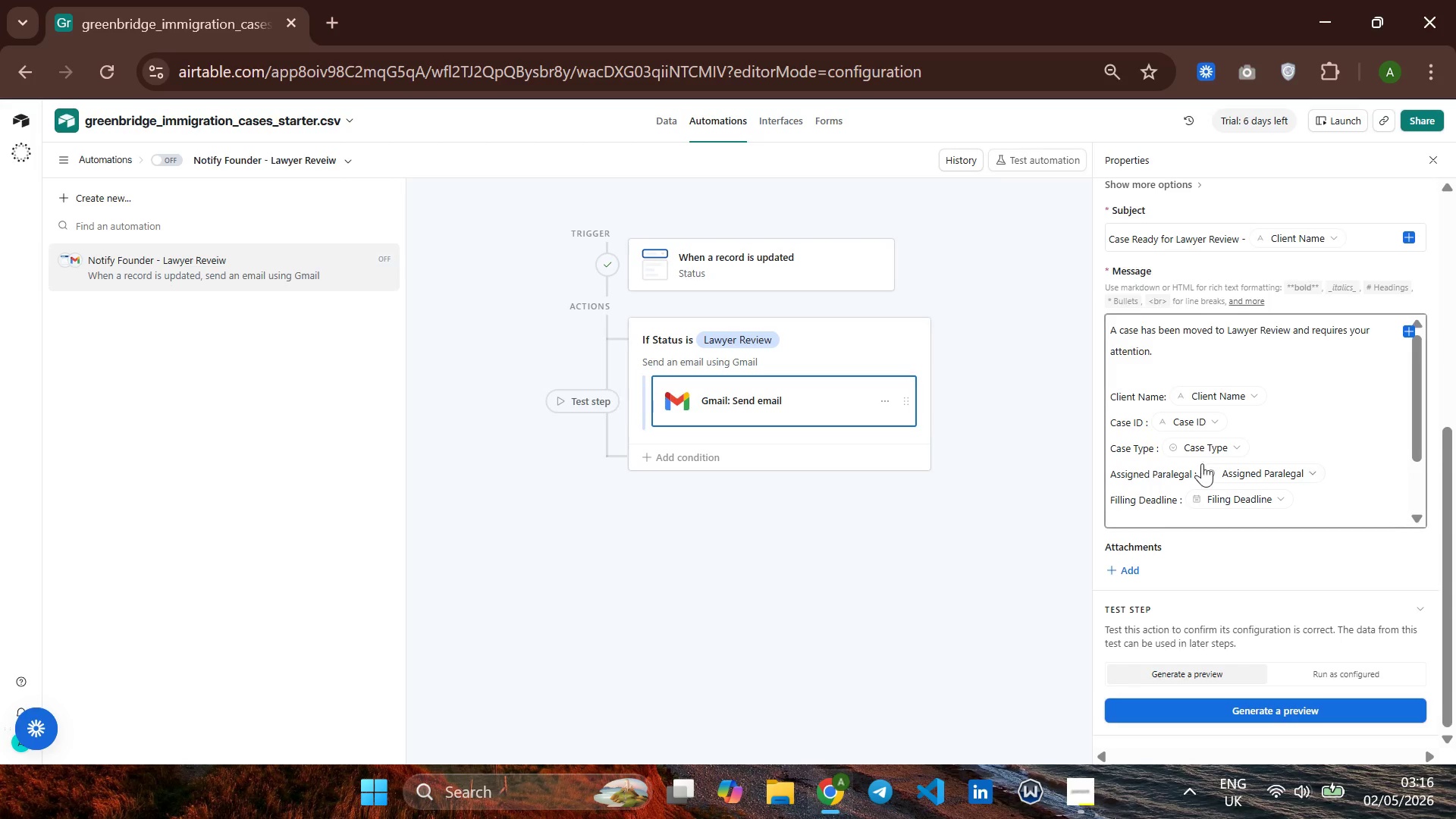 
wait(5.89)
 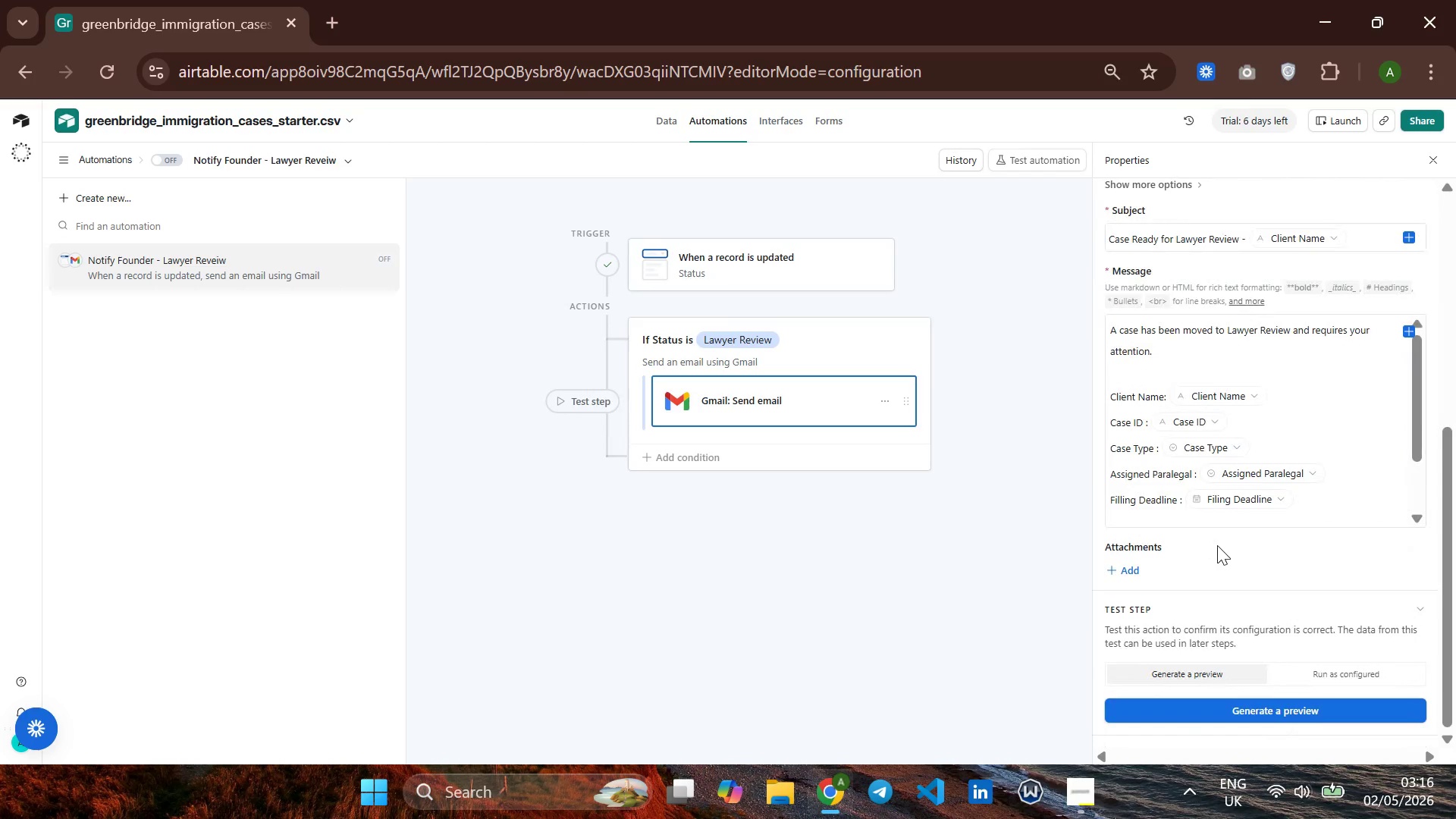 
scroll: coordinate [1183, 278], scroll_direction: up, amount: 7.0
 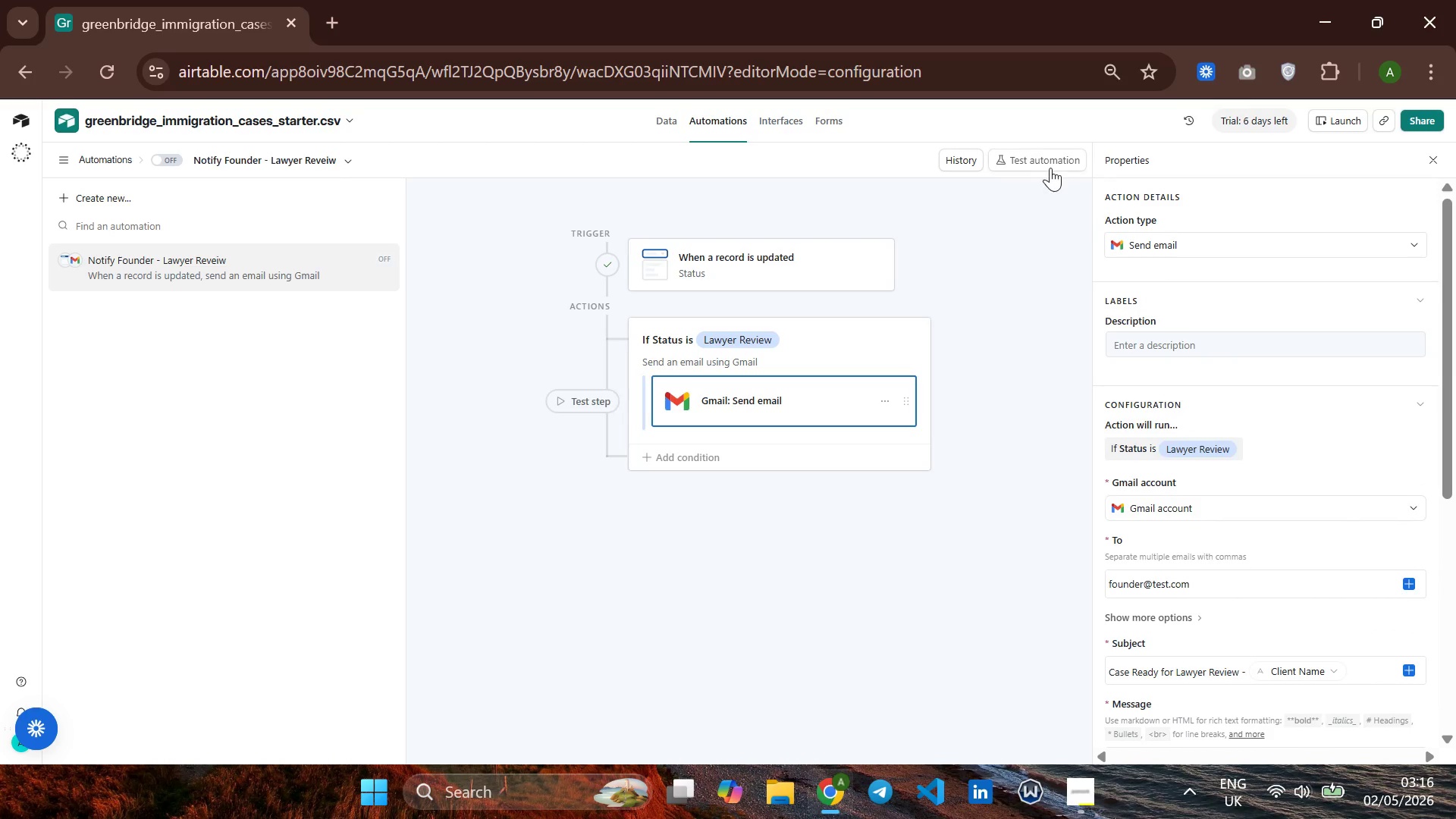 
left_click([1050, 160])
 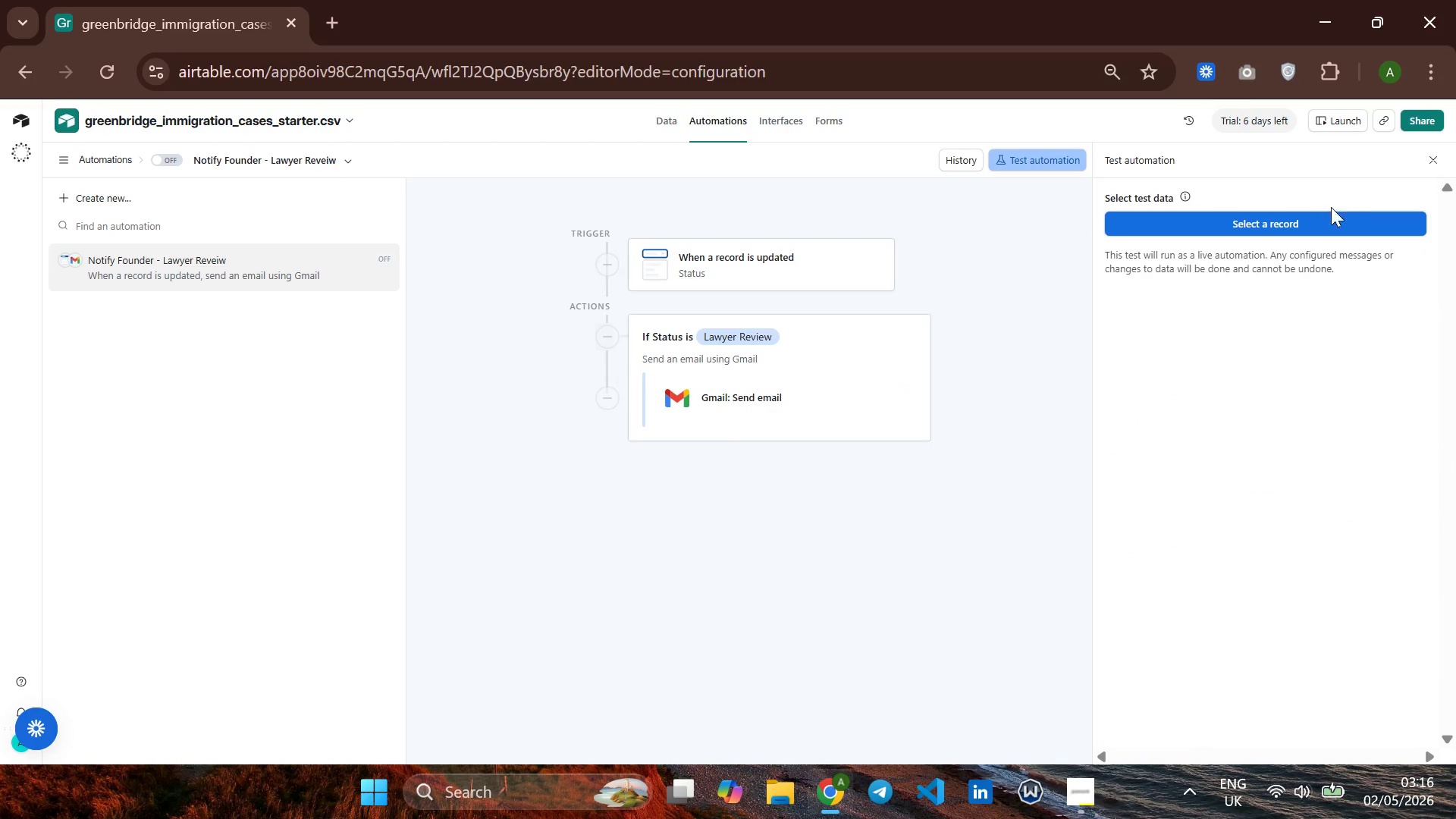 
left_click([1318, 218])
 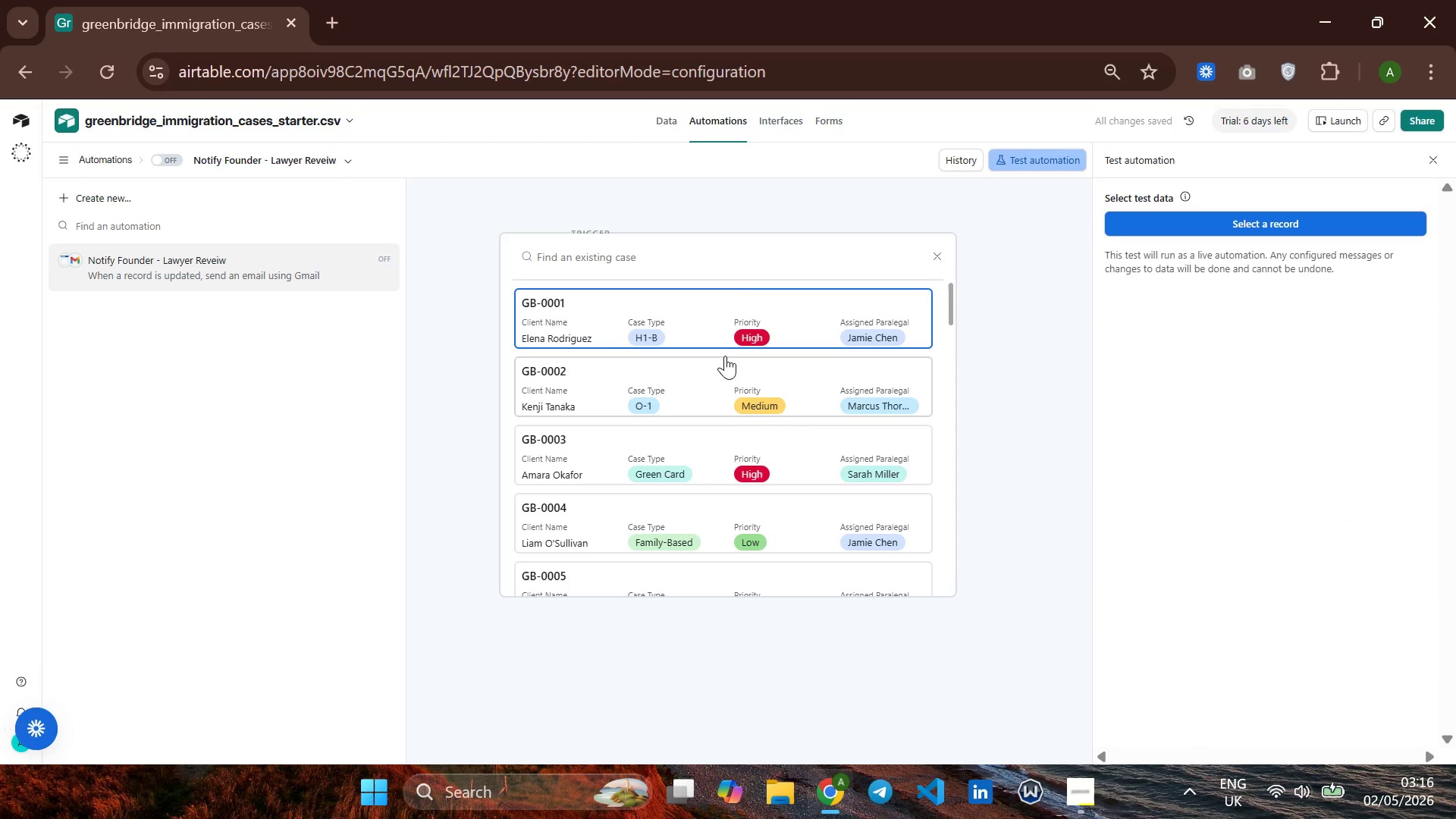 
mouse_move([664, 358])
 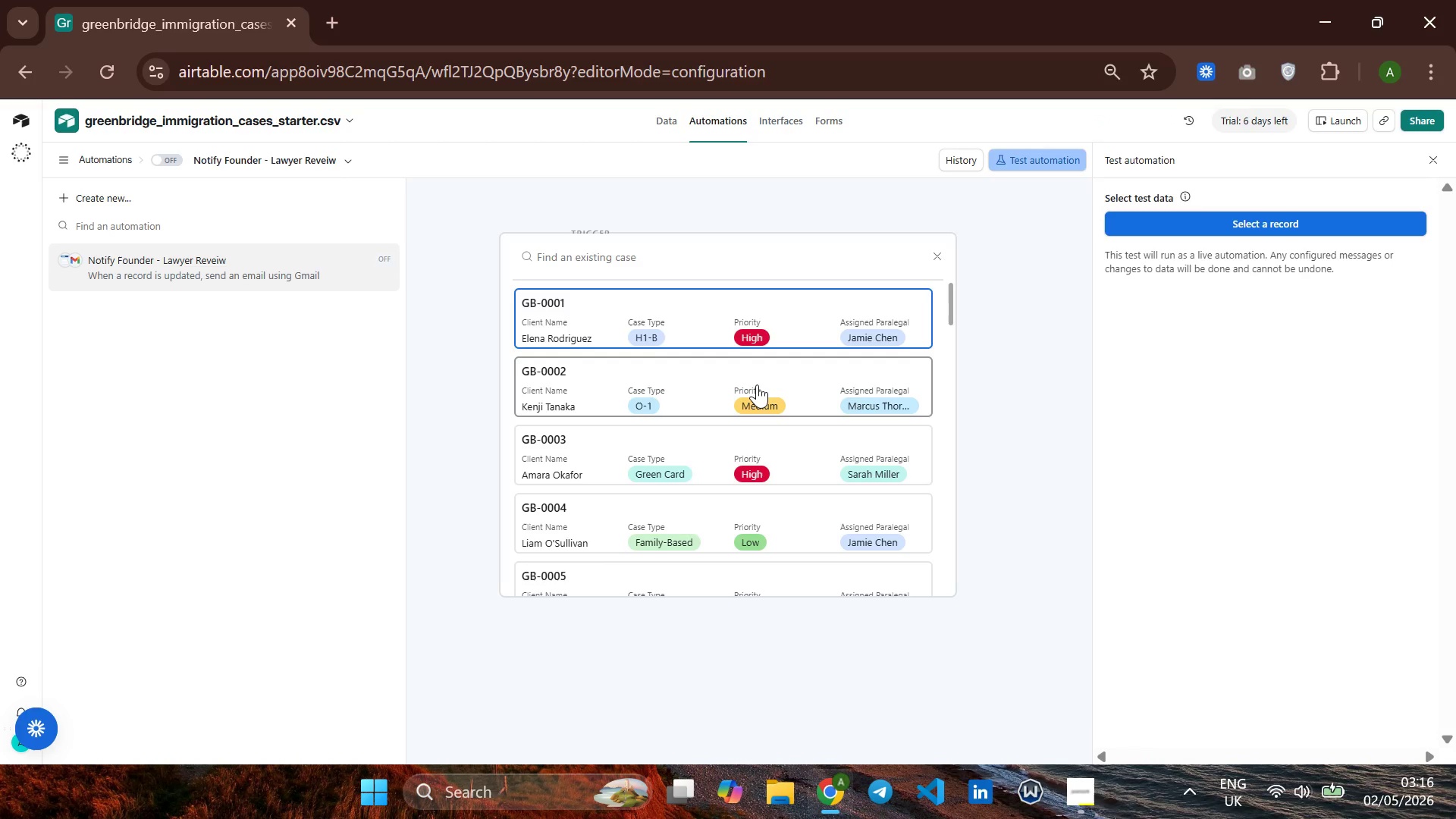 
scroll: coordinate [757, 384], scroll_direction: down, amount: 3.0
 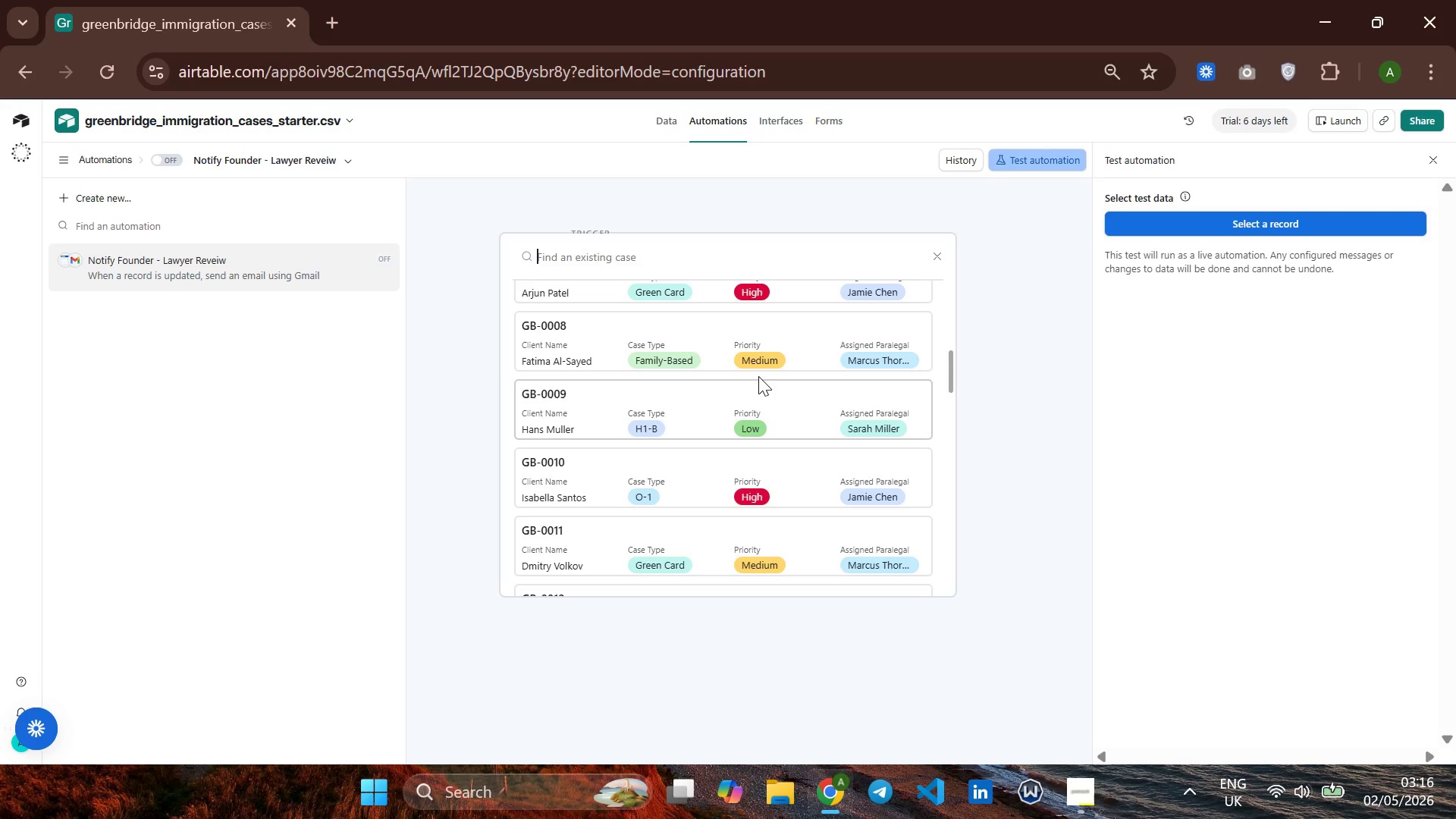 
wait(5.98)
 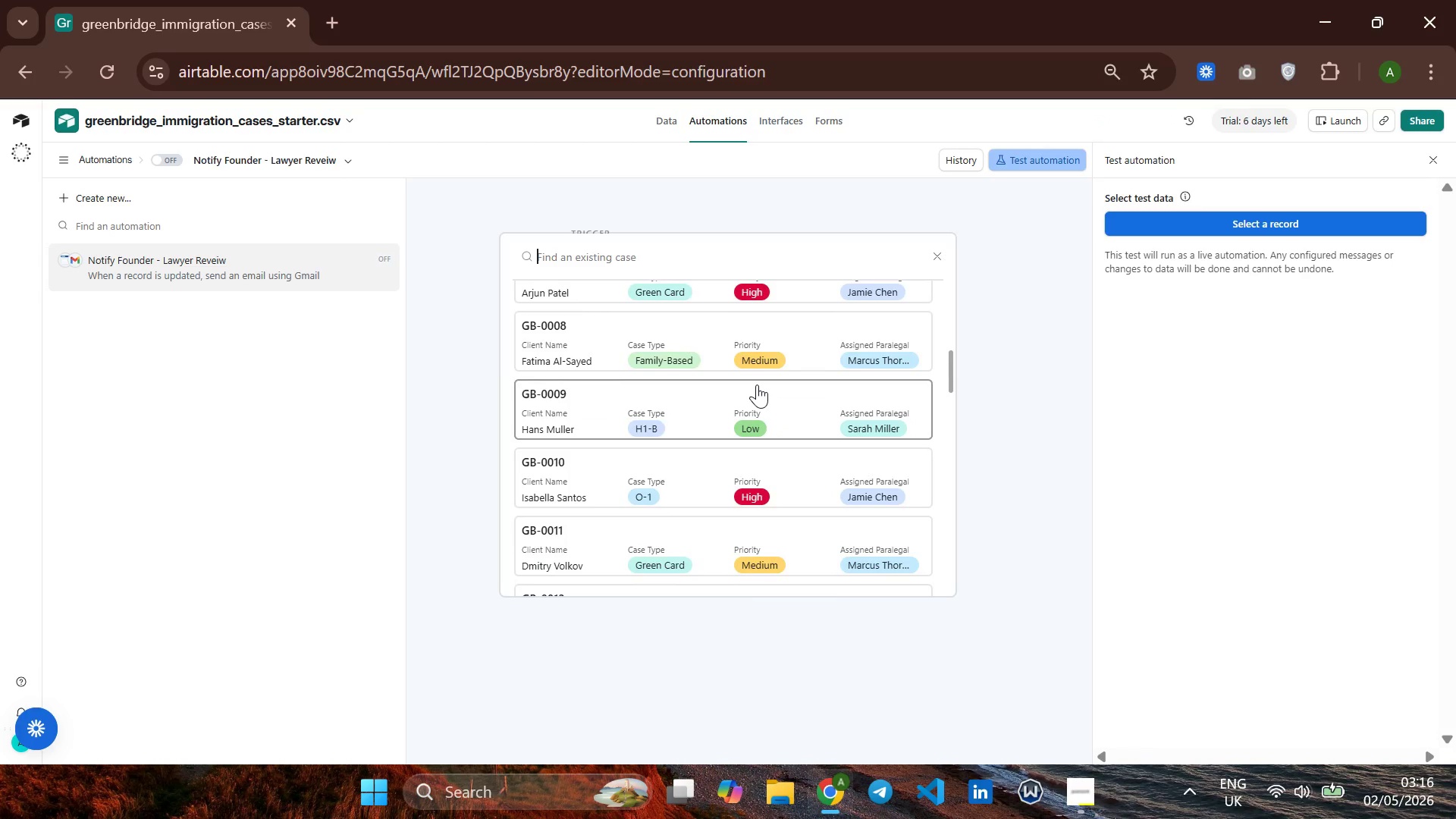 
scroll: coordinate [765, 376], scroll_direction: up, amount: 6.0
 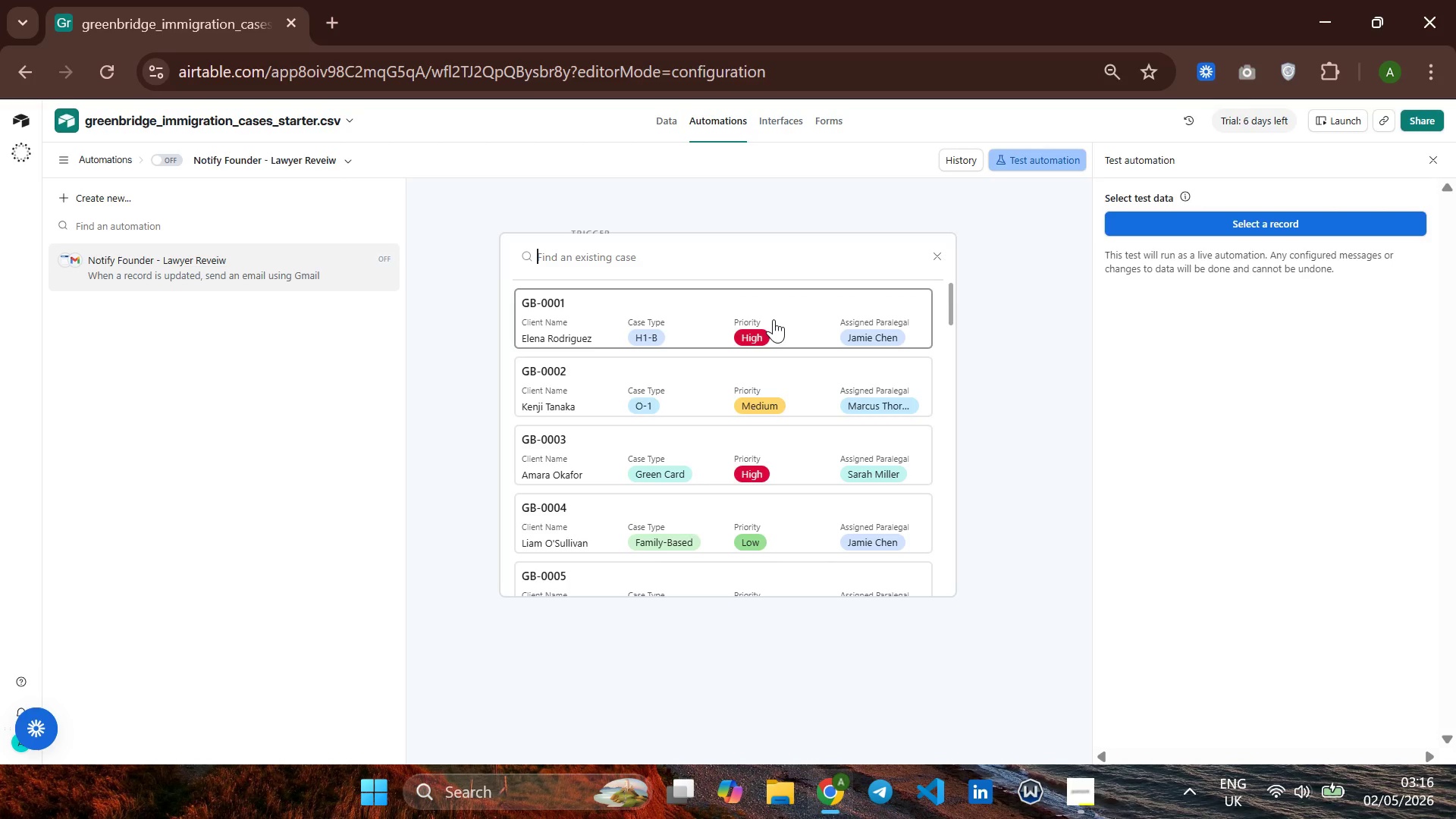 
left_click([786, 309])
 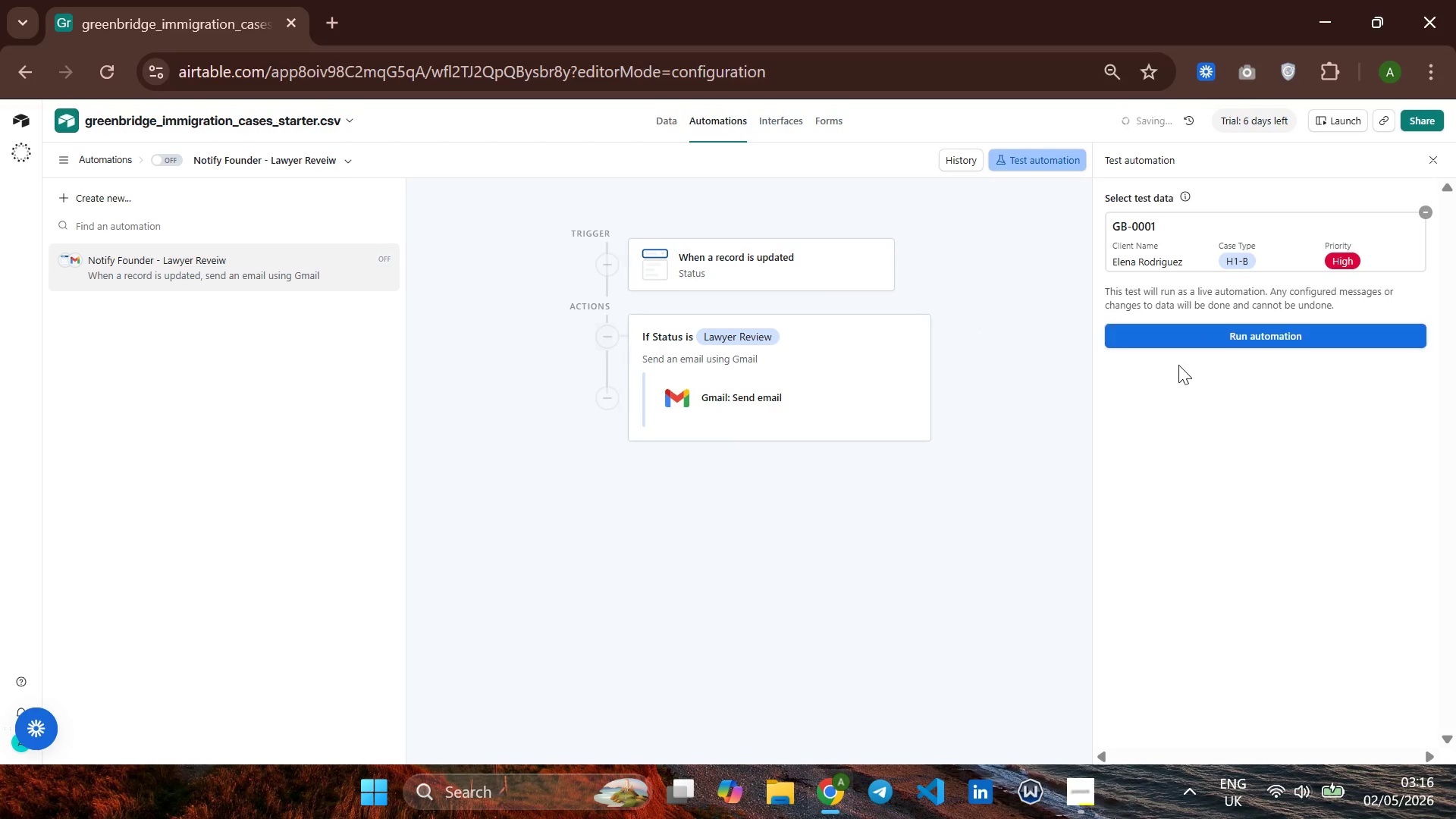 
mouse_move([1233, 344])
 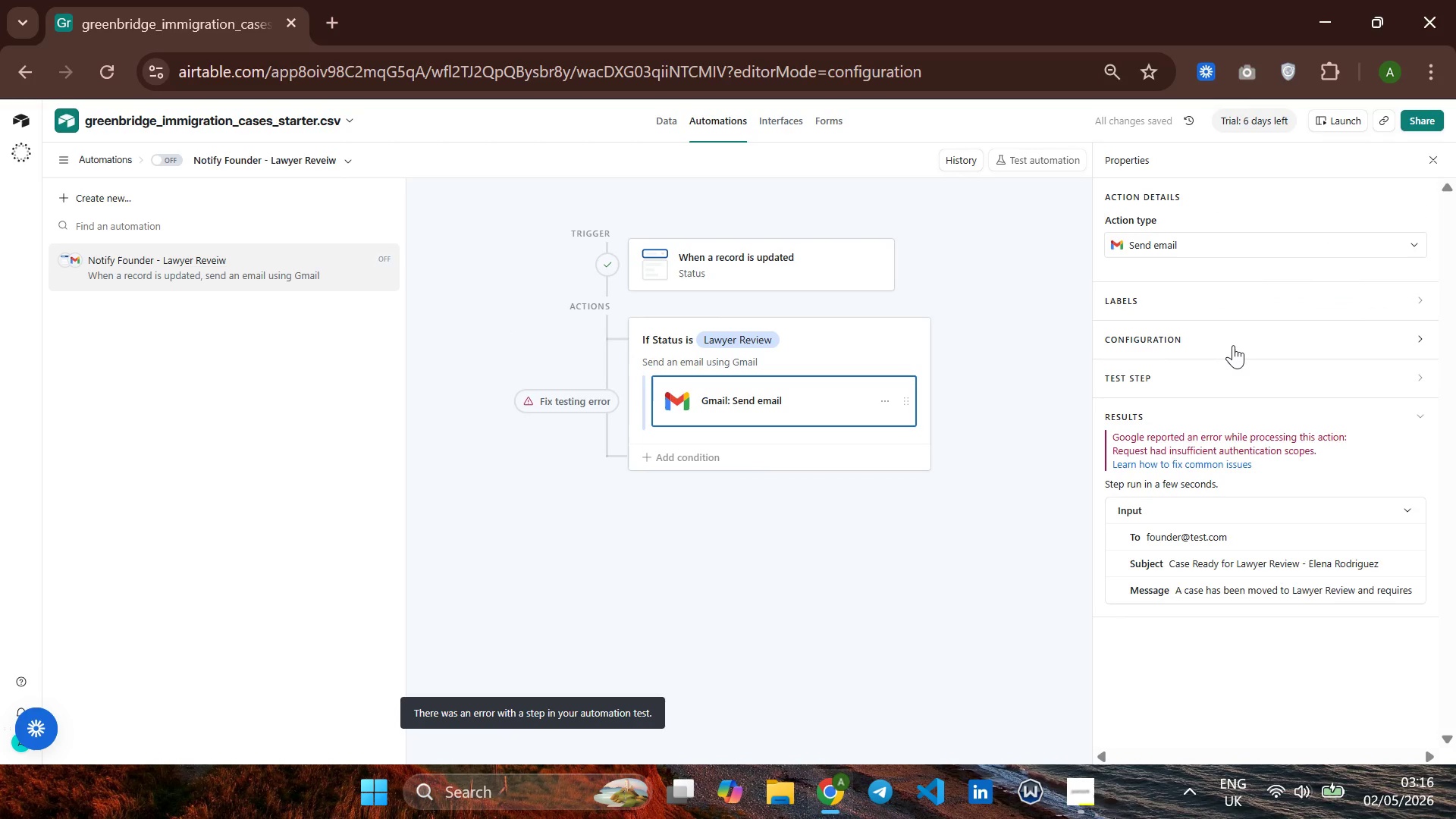 
scroll: coordinate [1233, 345], scroll_direction: down, amount: 6.0
 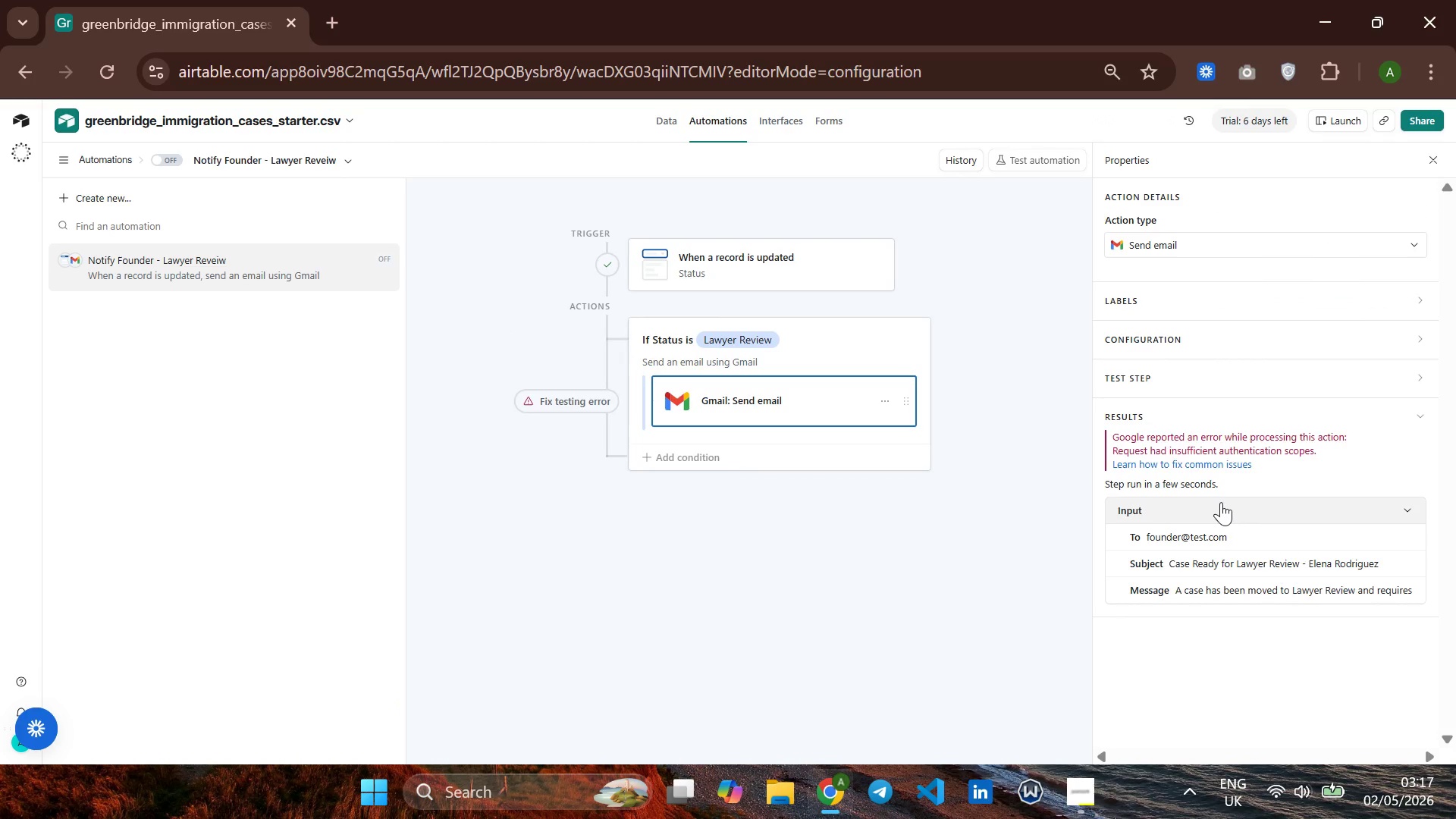 
wait(10.07)
 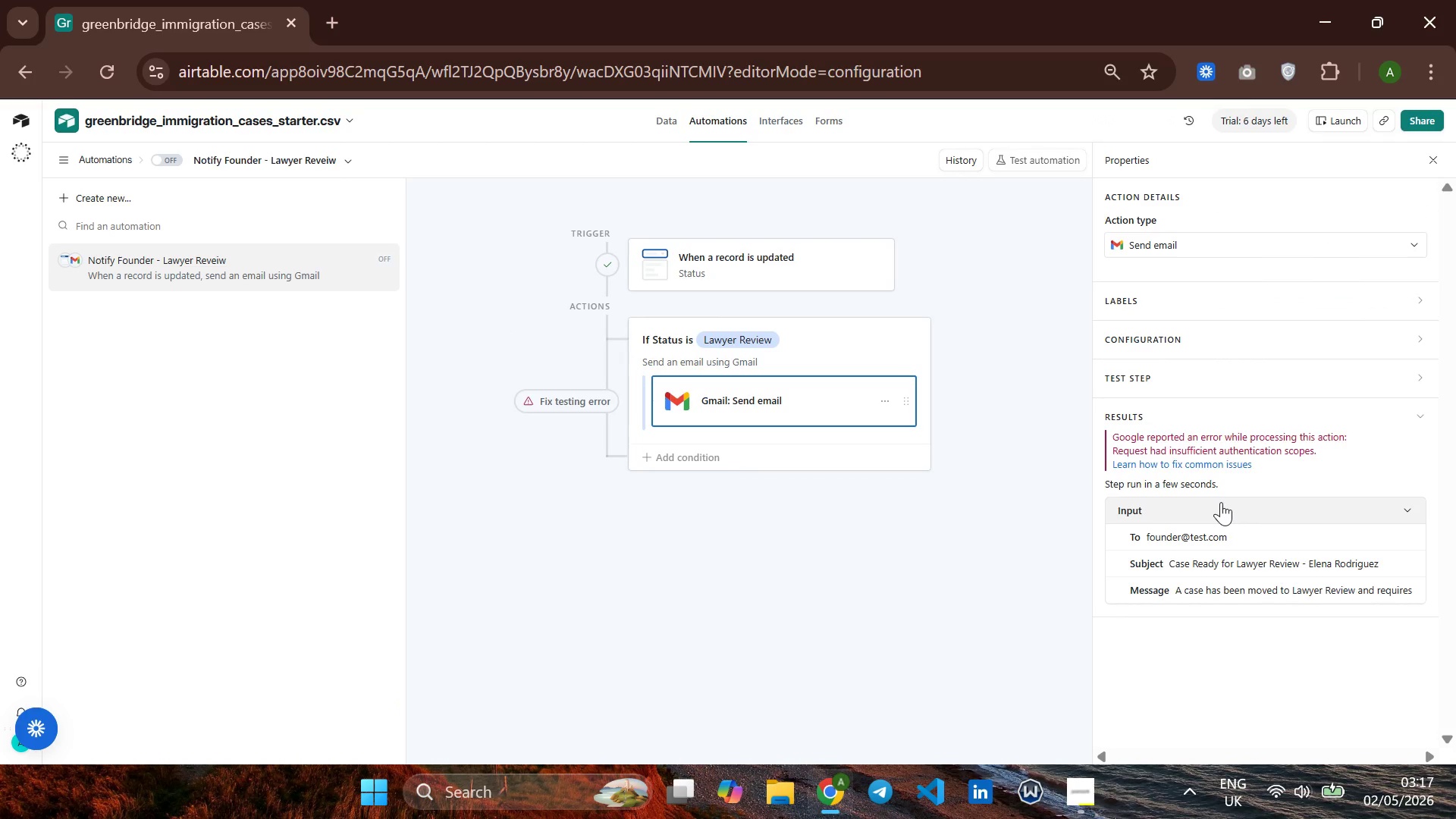 
scroll: coordinate [1230, 565], scroll_direction: down, amount: 8.0
 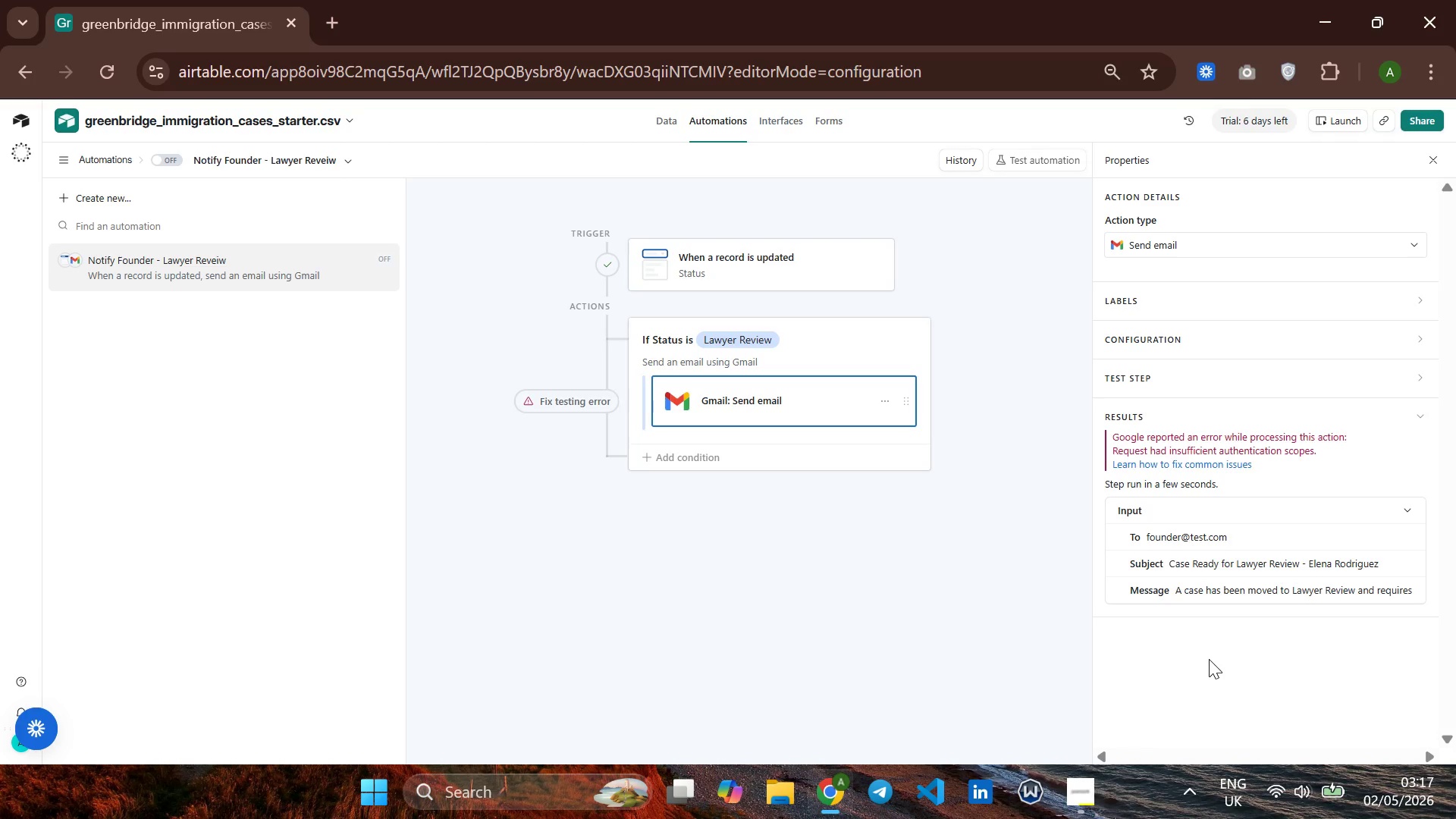 
wait(6.13)
 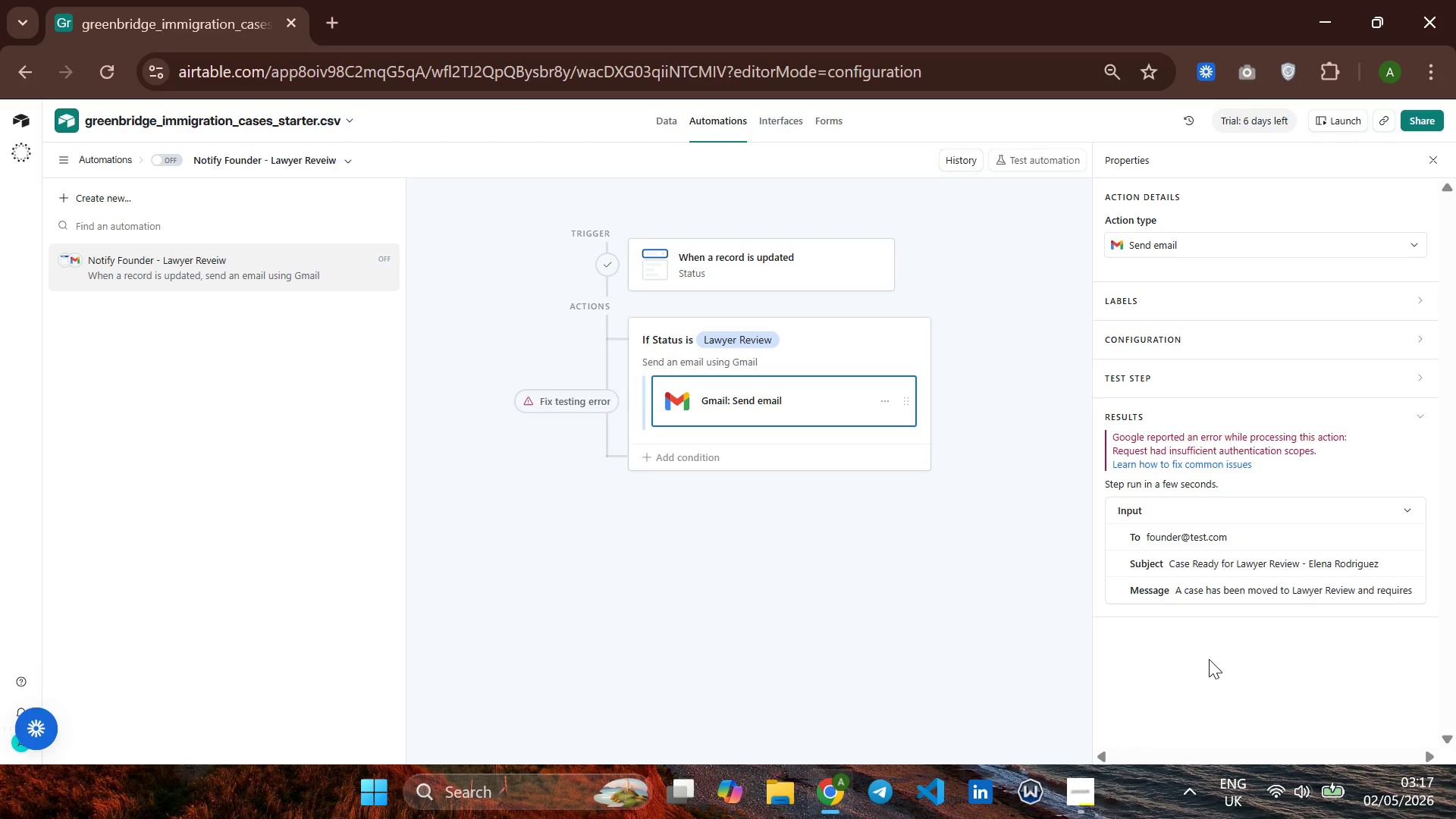 
scroll: coordinate [1215, 629], scroll_direction: down, amount: 2.0
 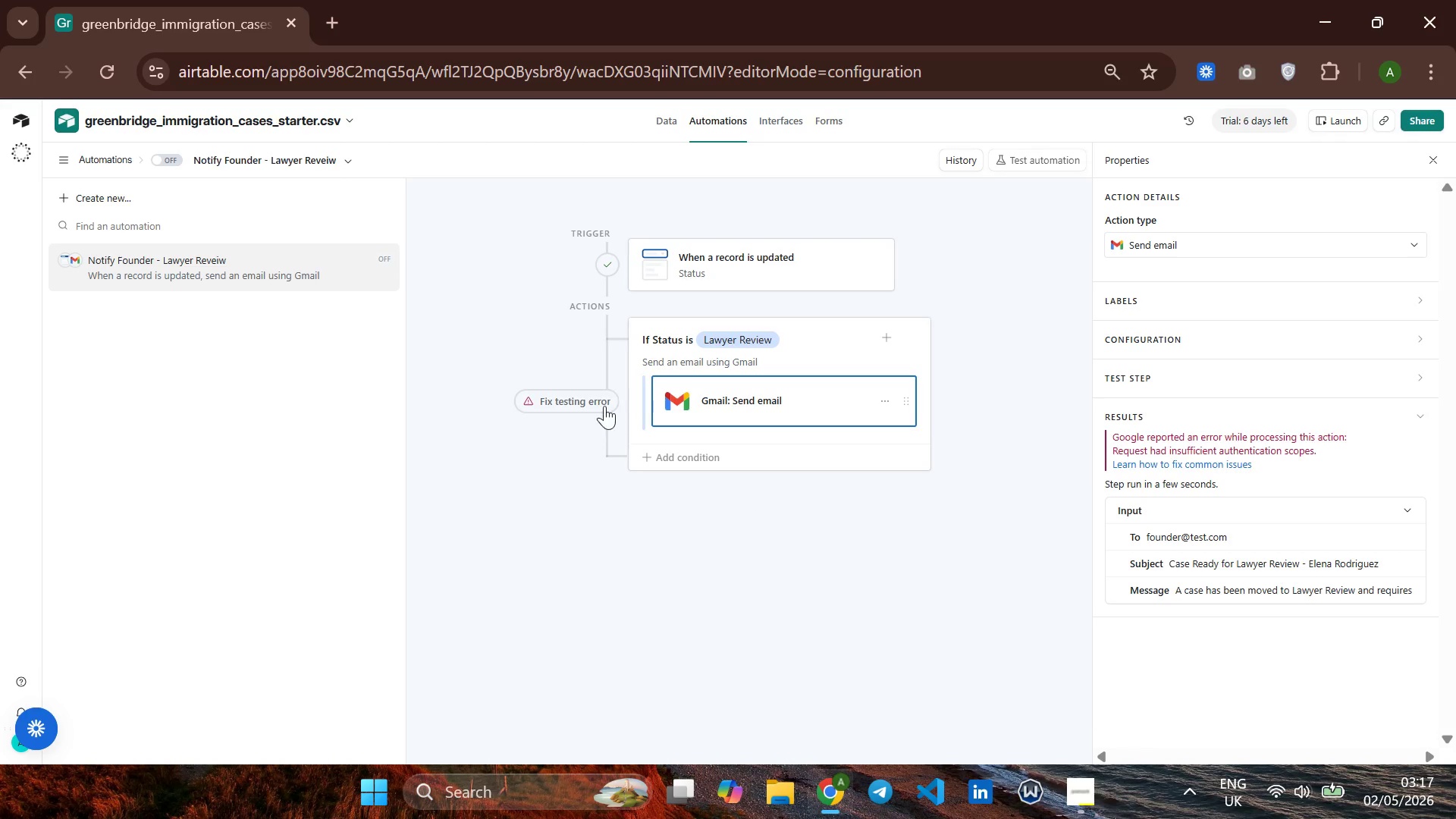 
wait(10.2)
 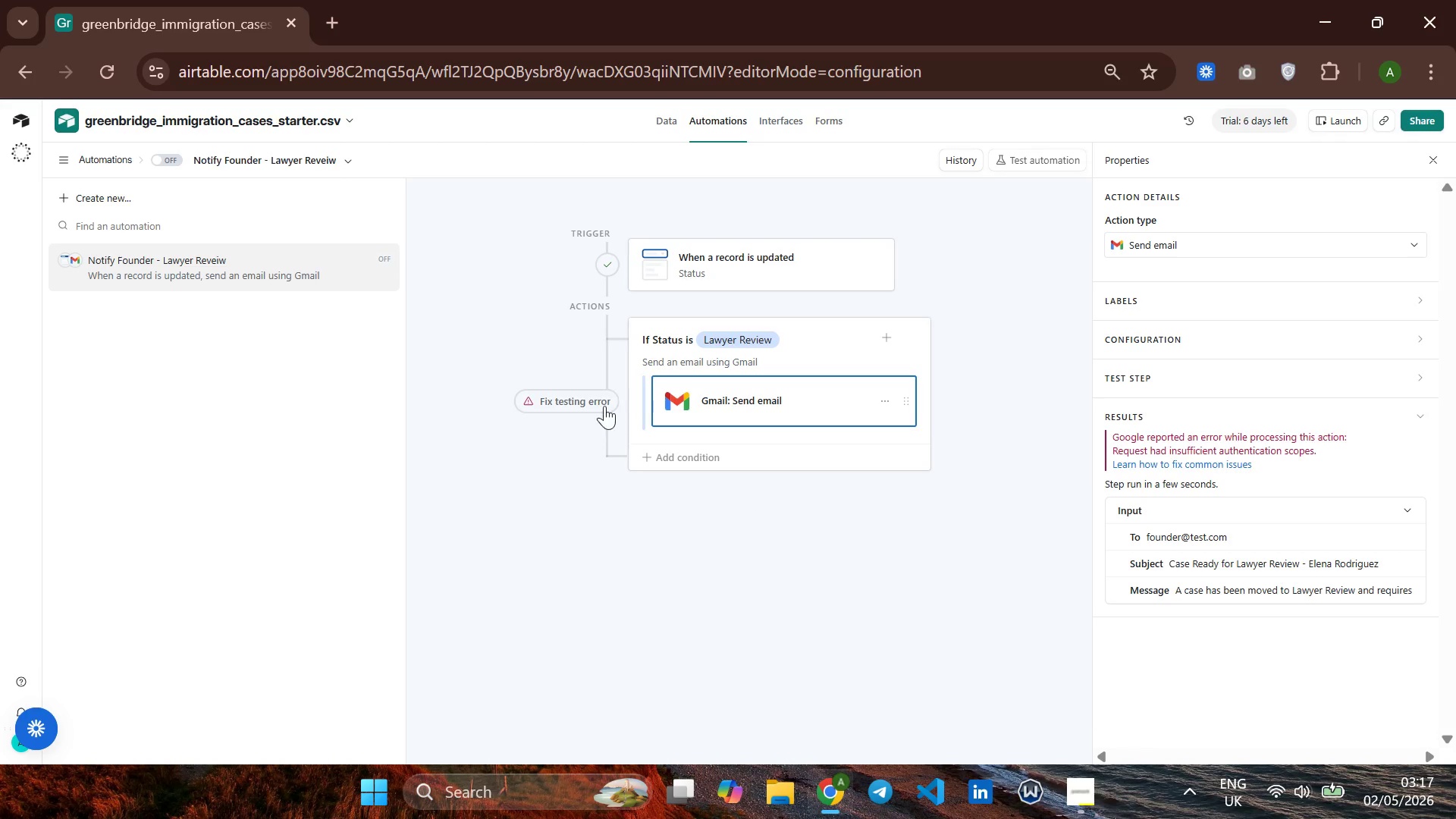 
scroll: coordinate [1266, 403], scroll_direction: down, amount: 4.0
 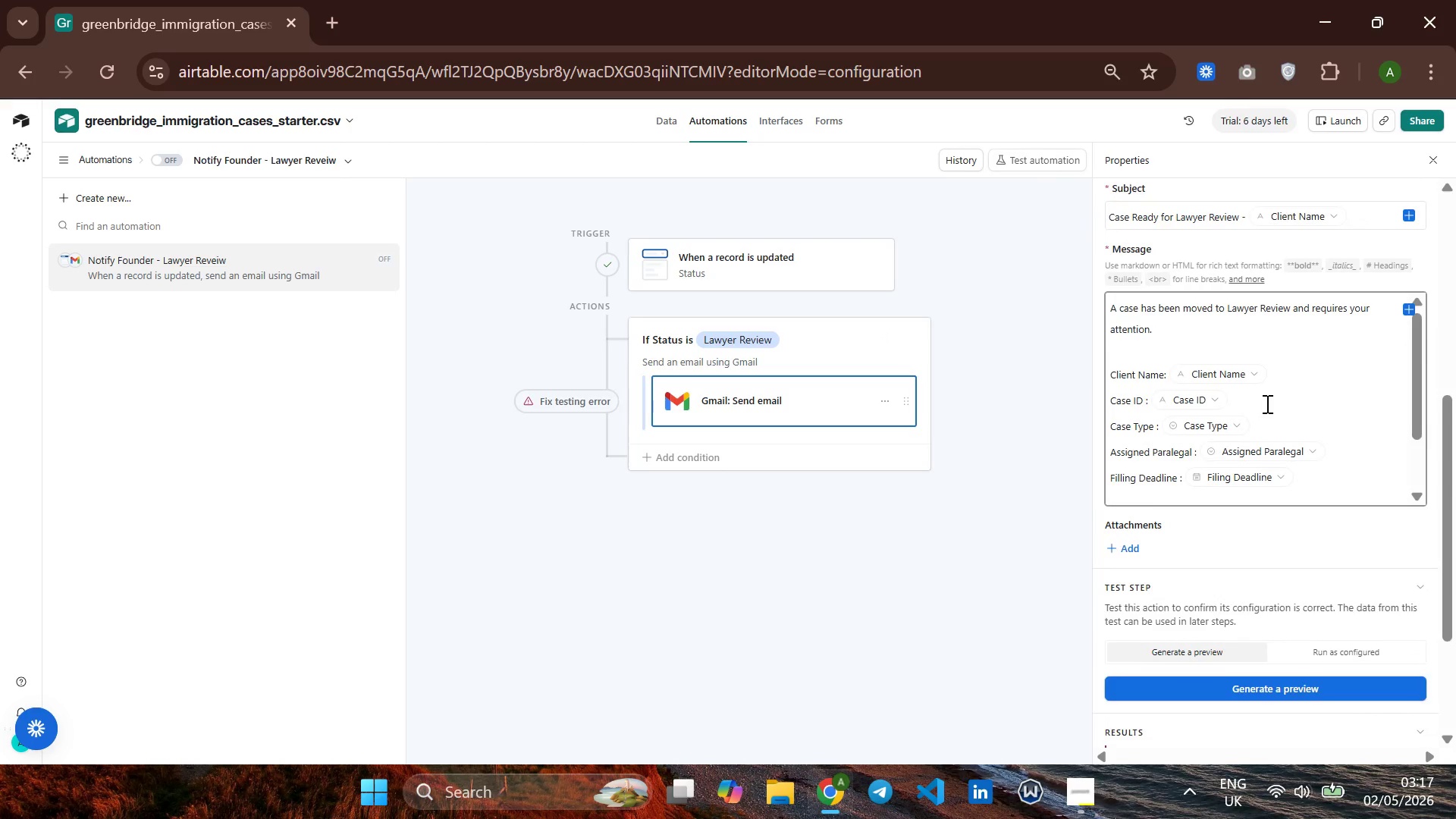 
scroll: coordinate [1266, 403], scroll_direction: up, amount: 1.0
 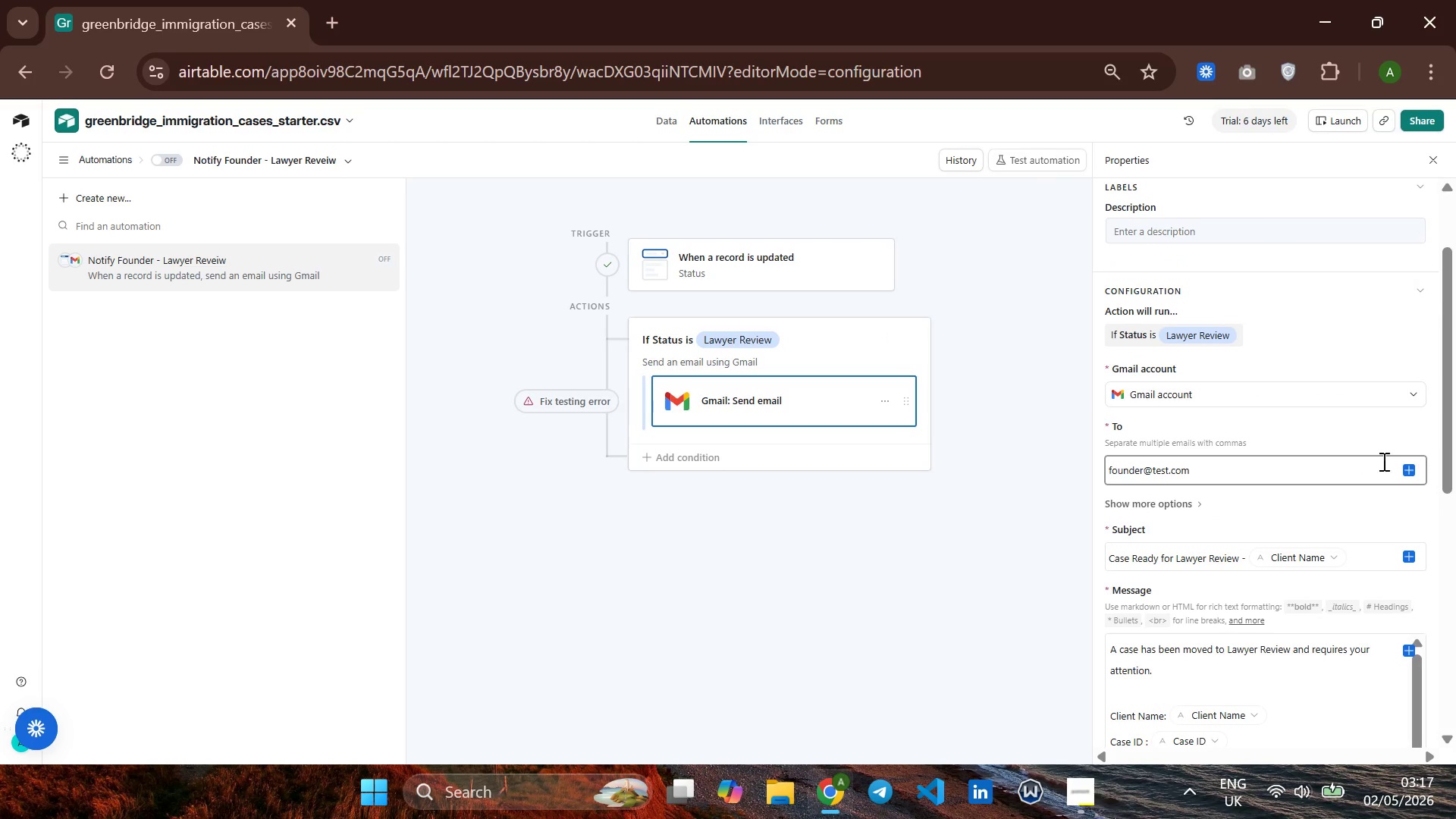 
left_click([1410, 469])
 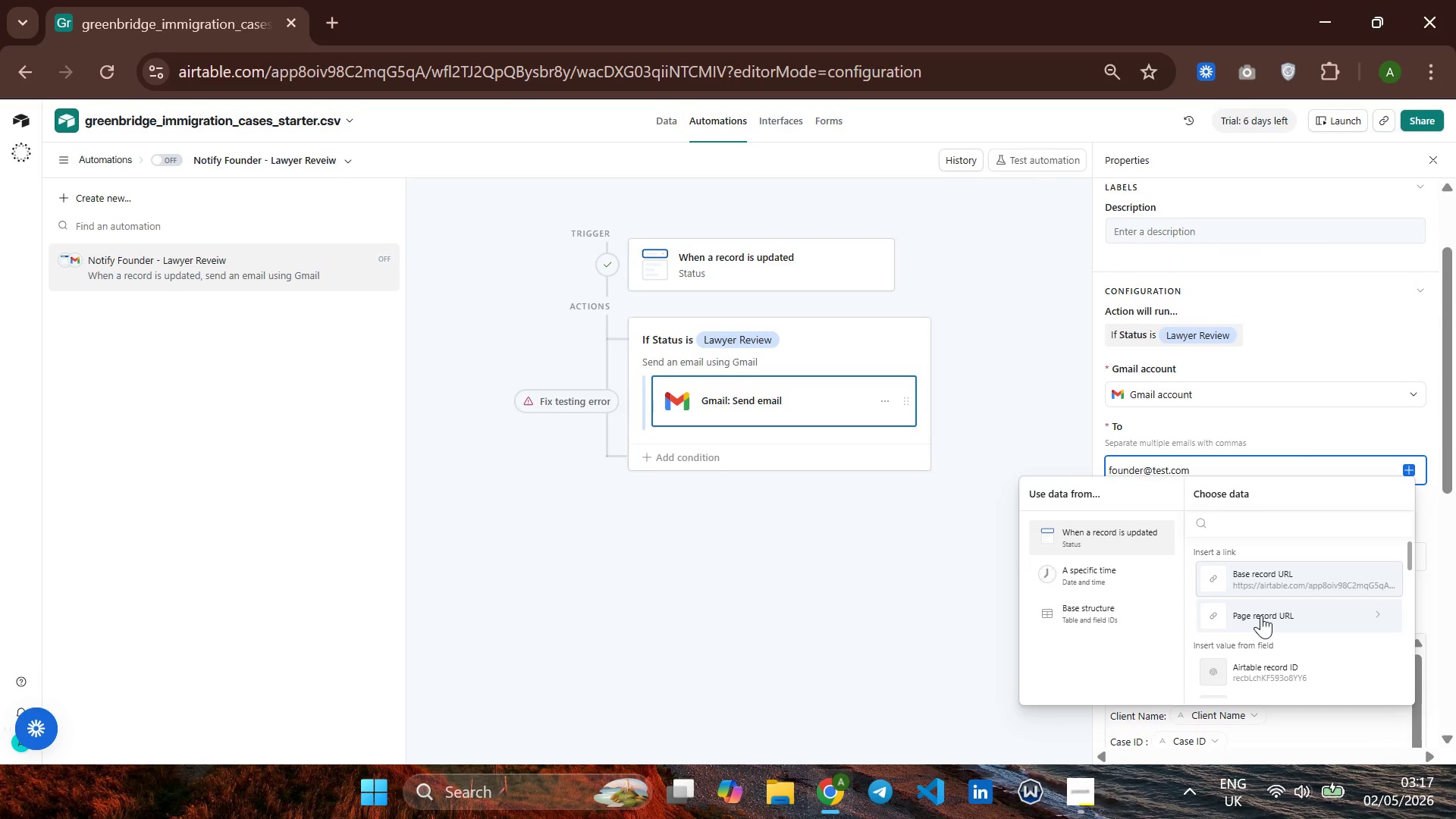 
mouse_move([1260, 604])
 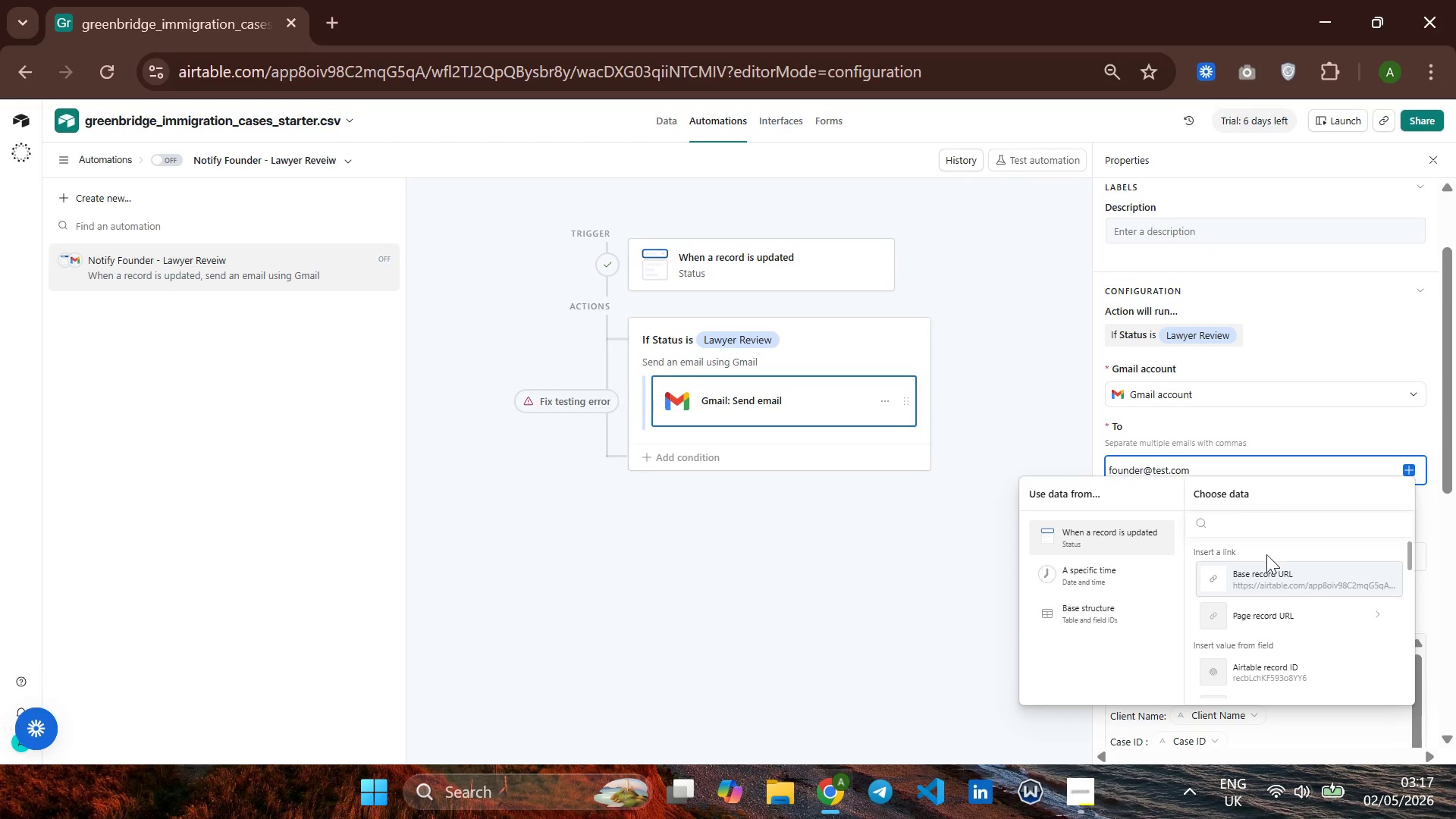 
mouse_move([1255, 464])
 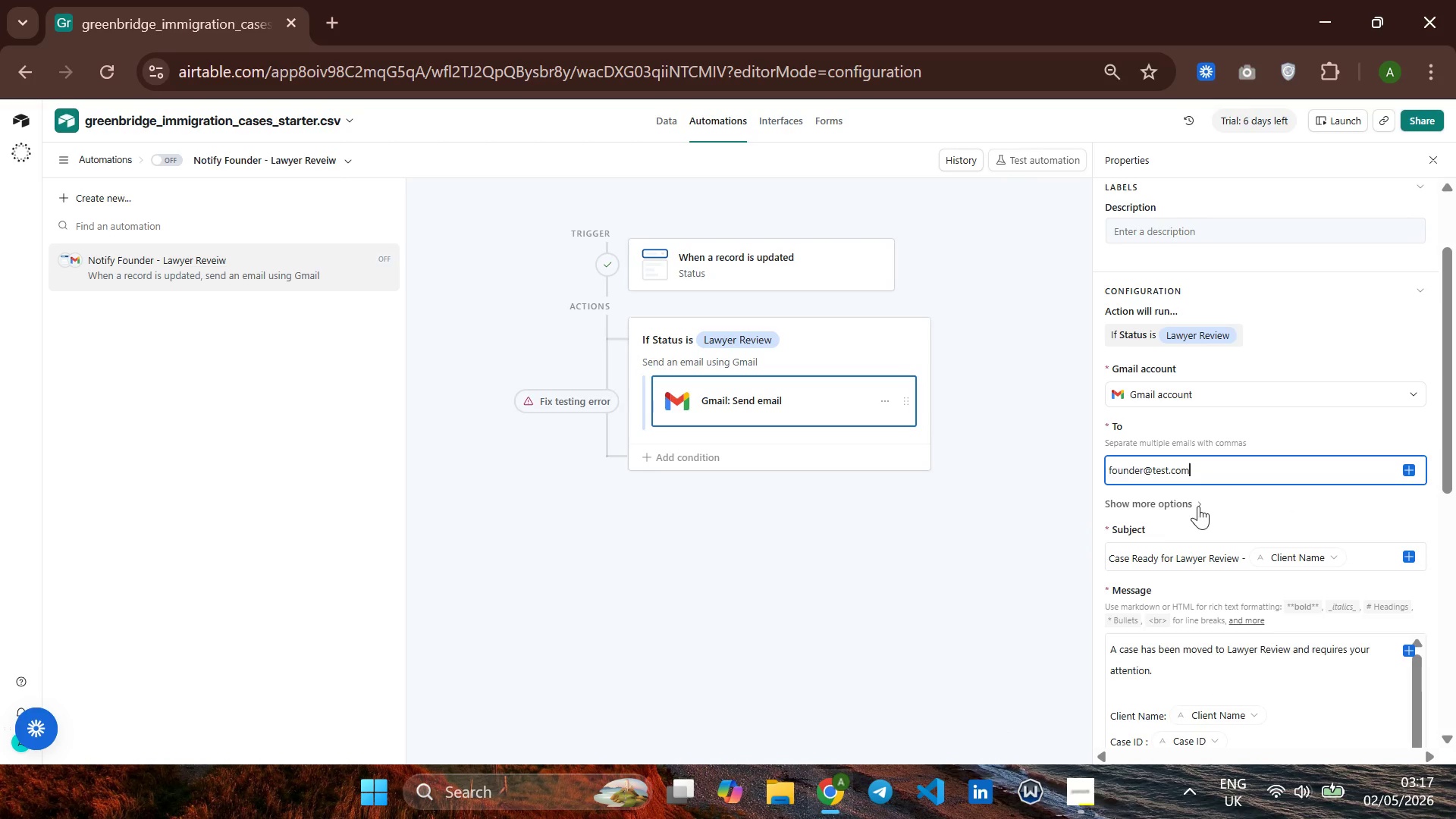 
left_click([1192, 496])
 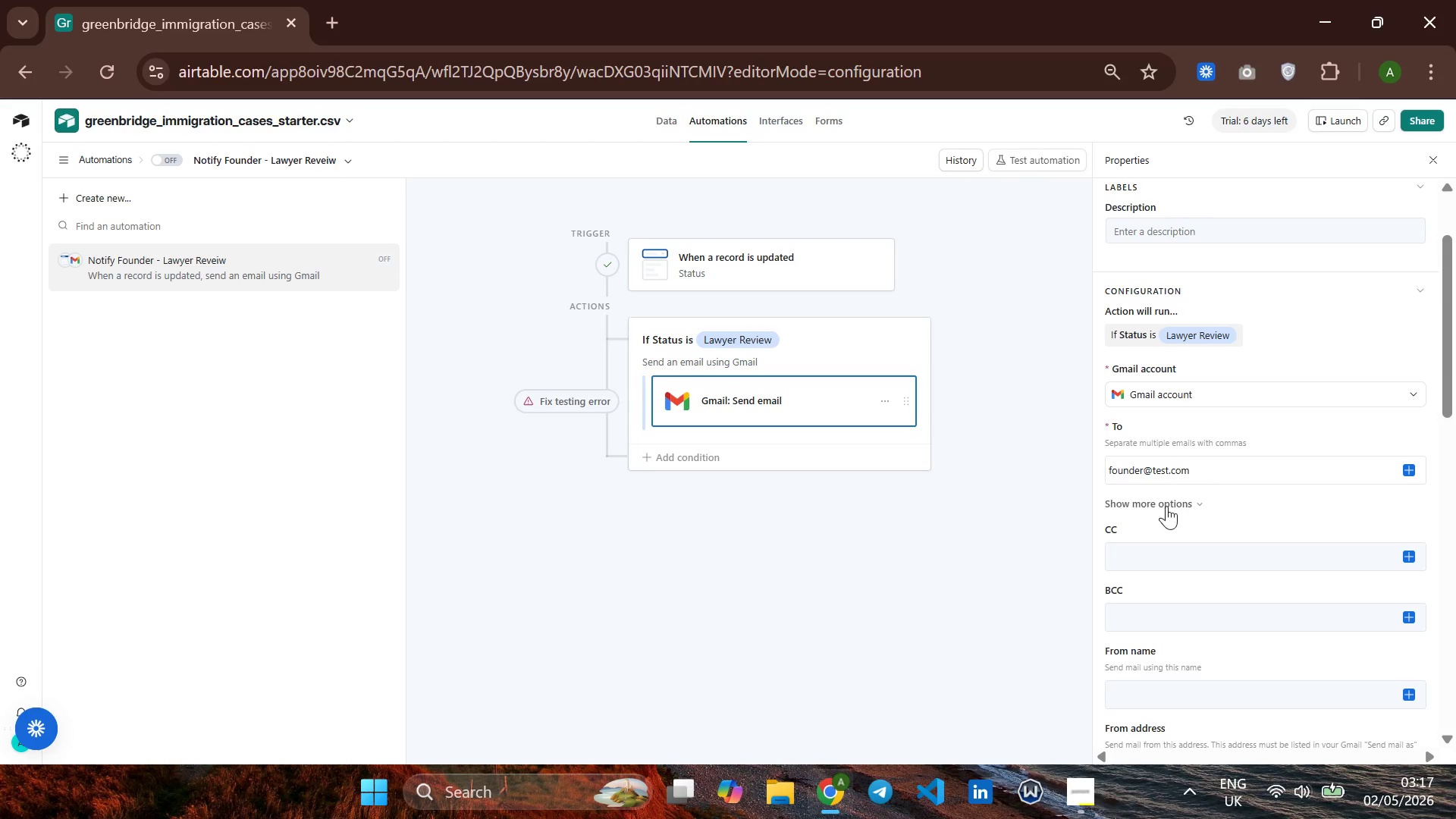 
left_click([1175, 497])
 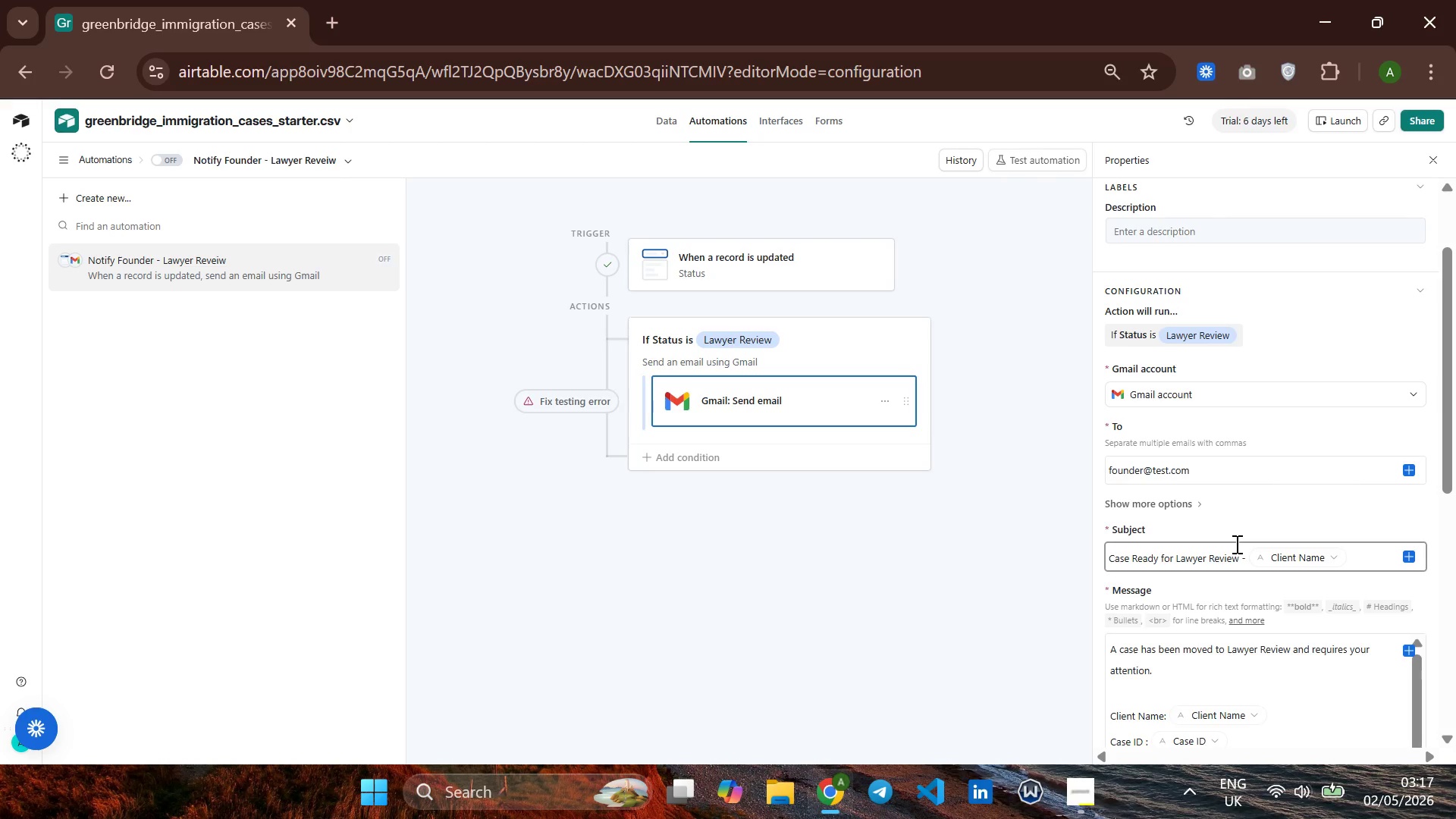 
scroll: coordinate [1235, 544], scroll_direction: down, amount: 2.0
 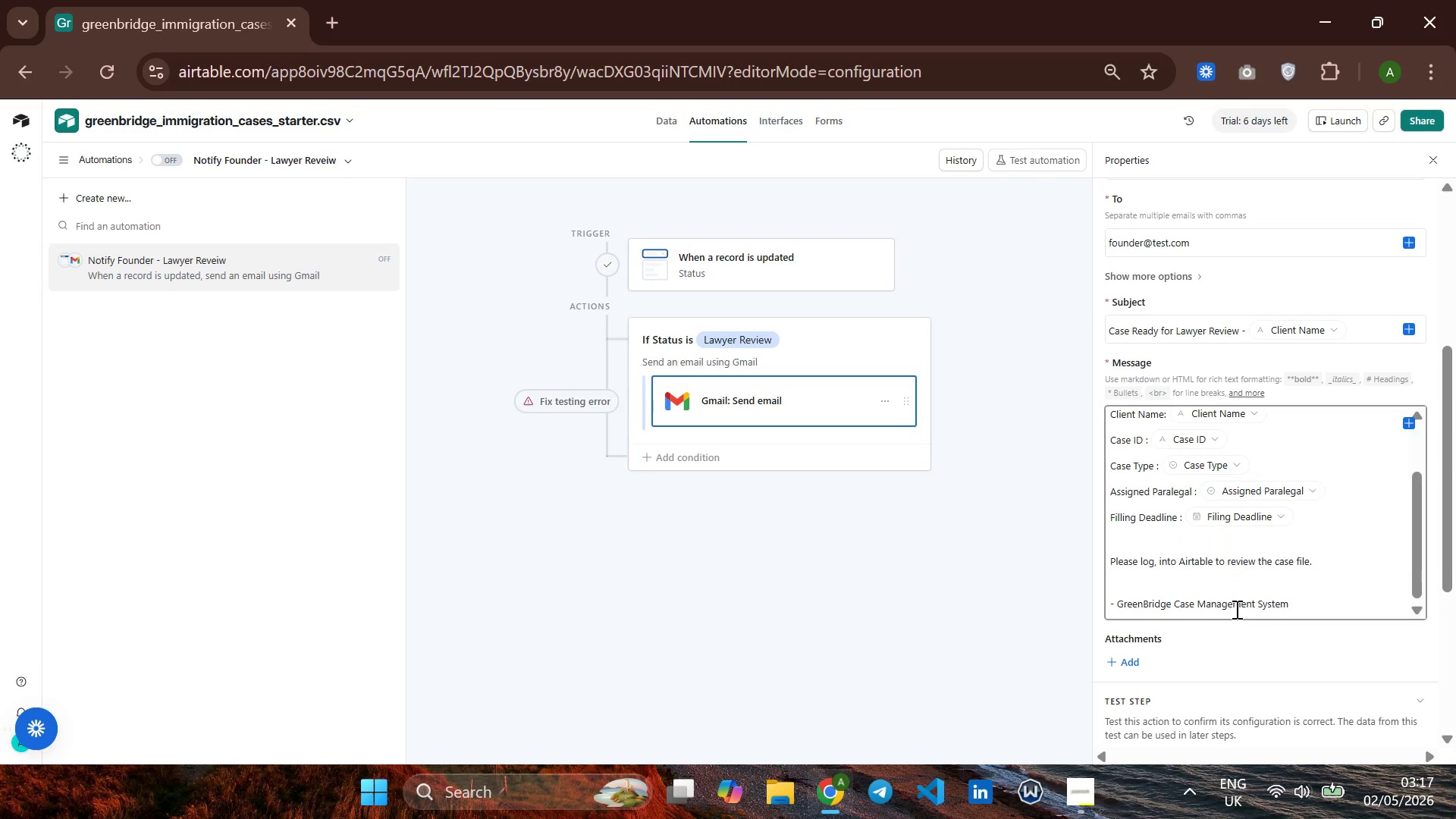 
scroll: coordinate [1235, 635], scroll_direction: up, amount: 2.0
 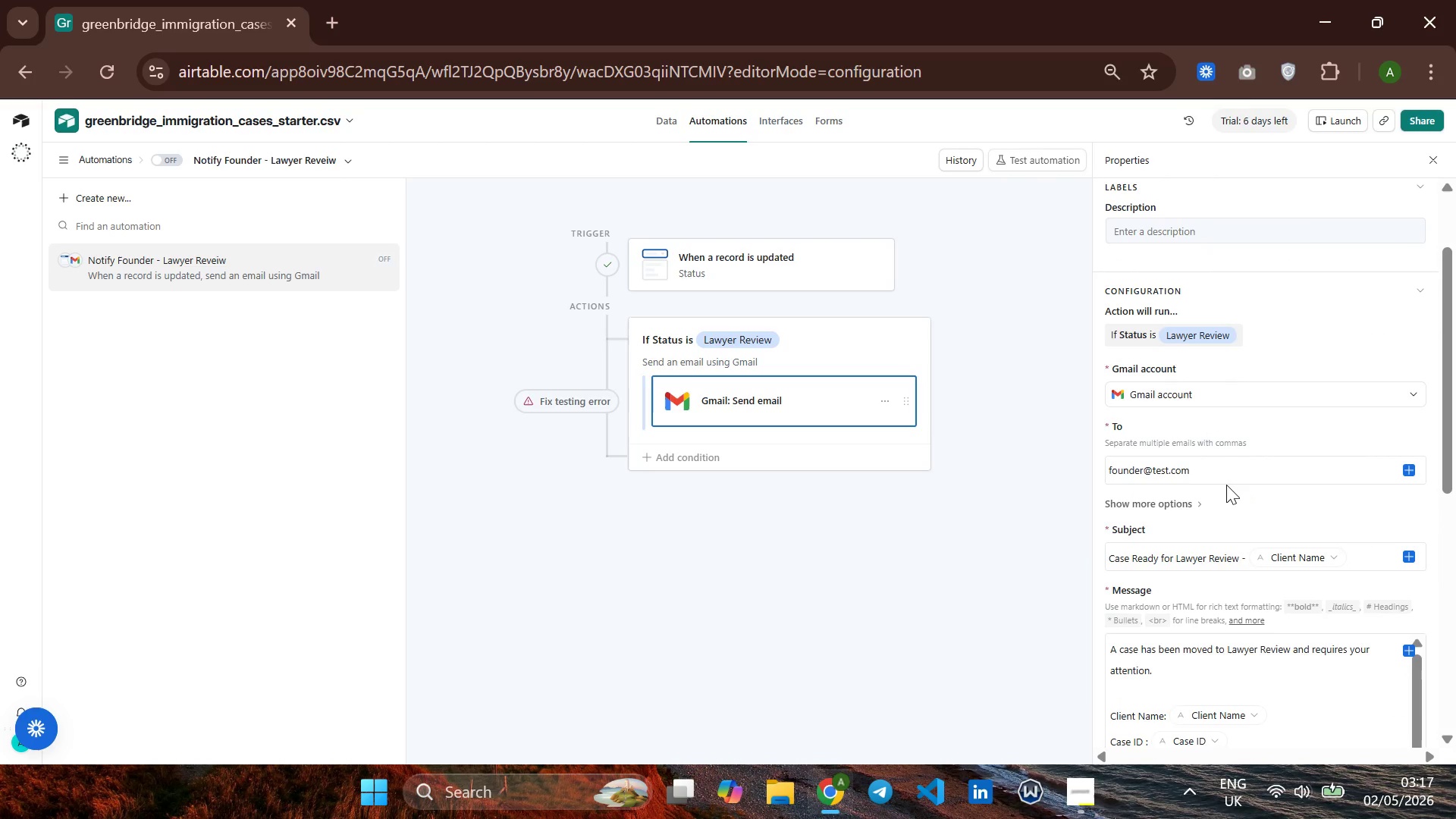 
left_click([1226, 455])
 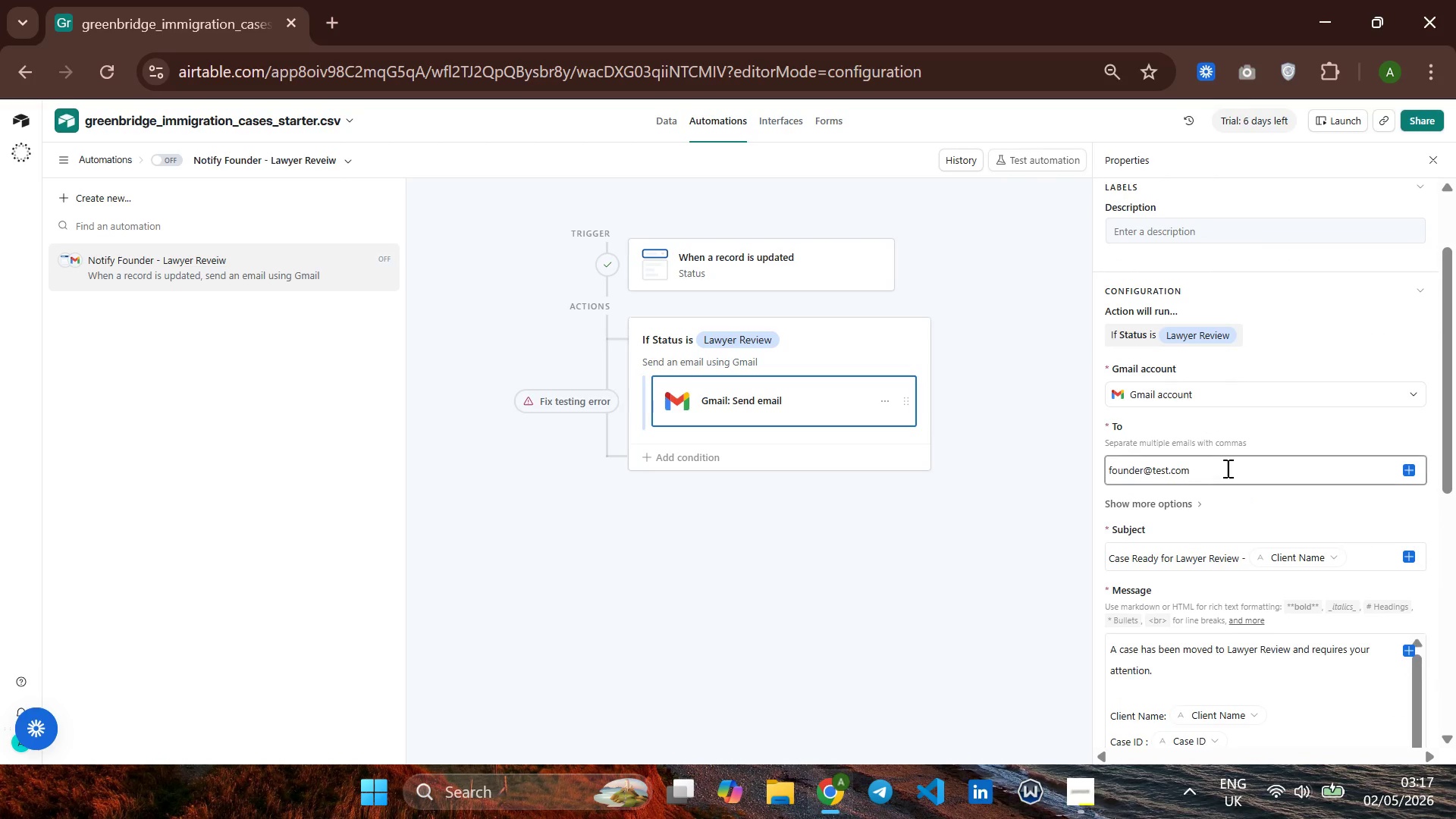 
left_click([1226, 468])
 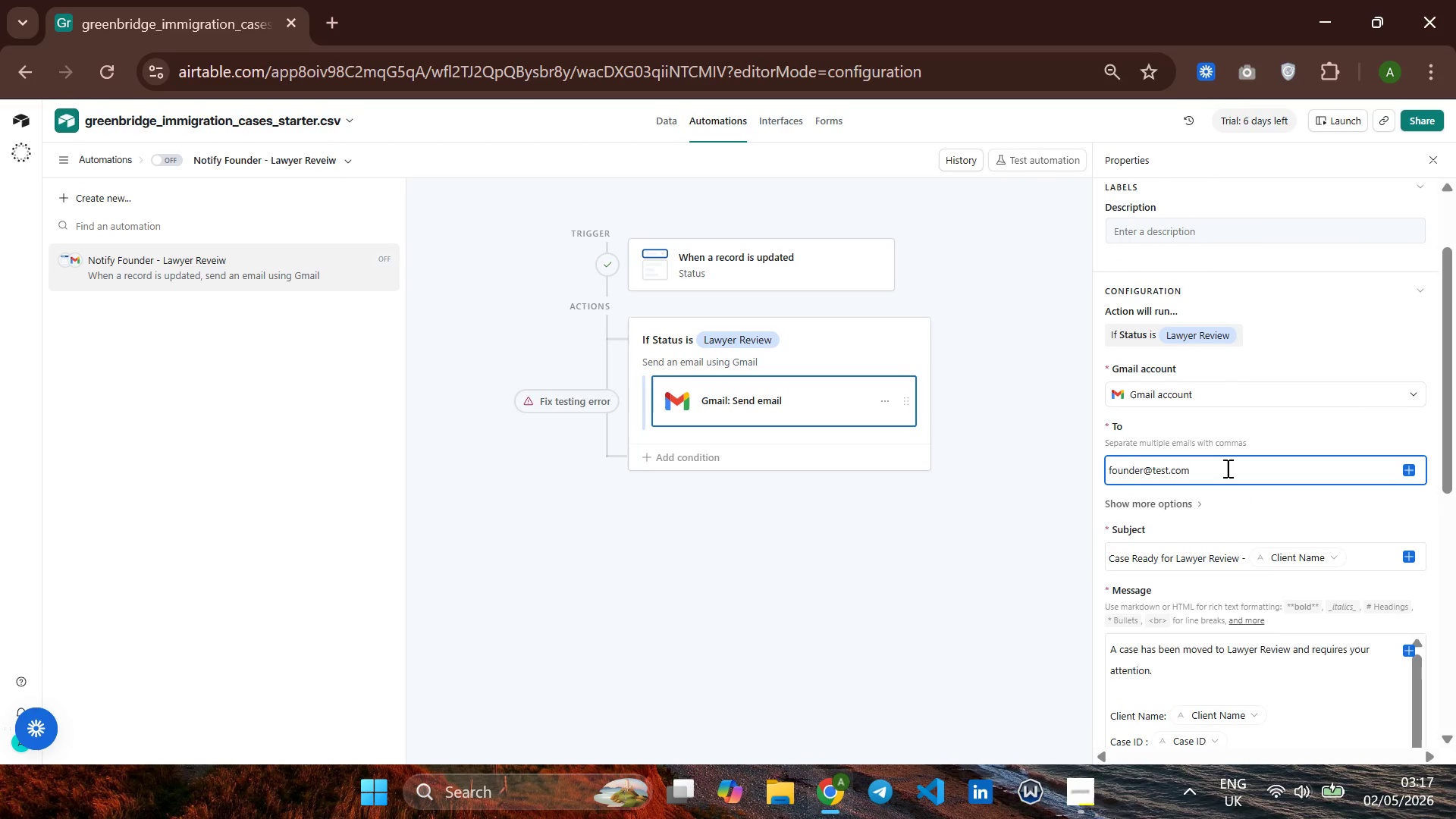 
type(,ABUKIA375~GMAIL.COM)
 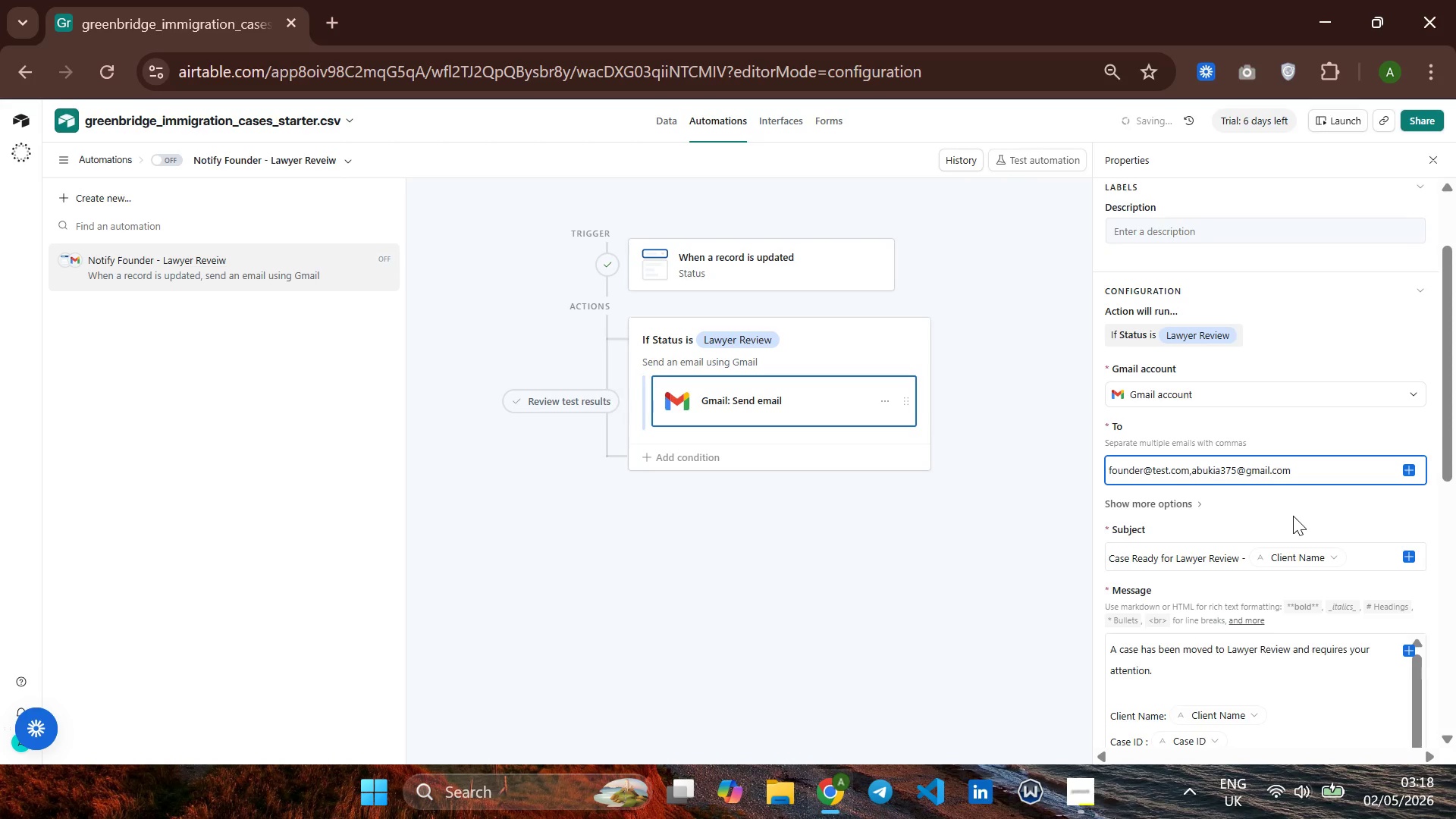 
mouse_move([1202, 309])
 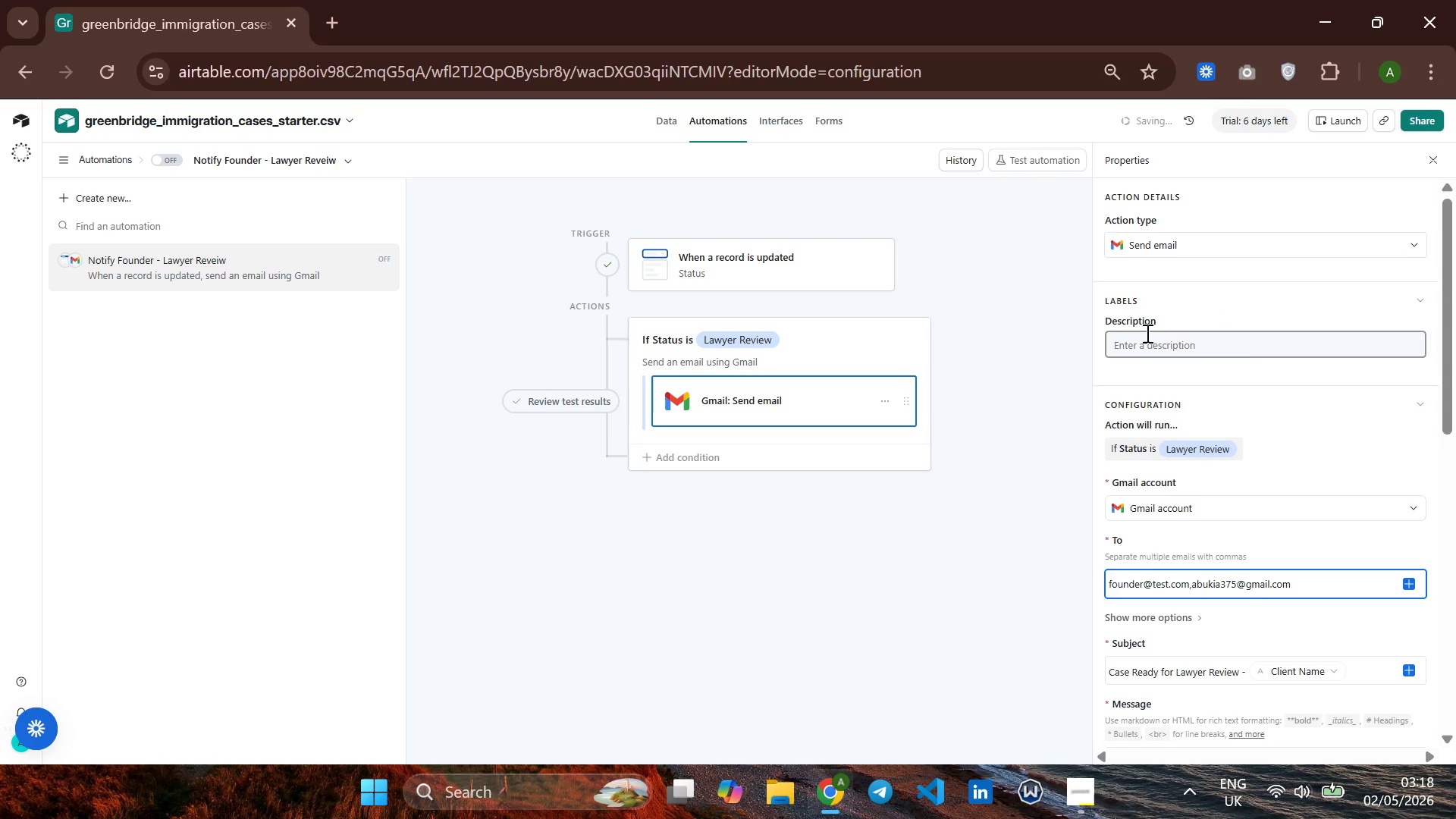 
left_click([1146, 333])
 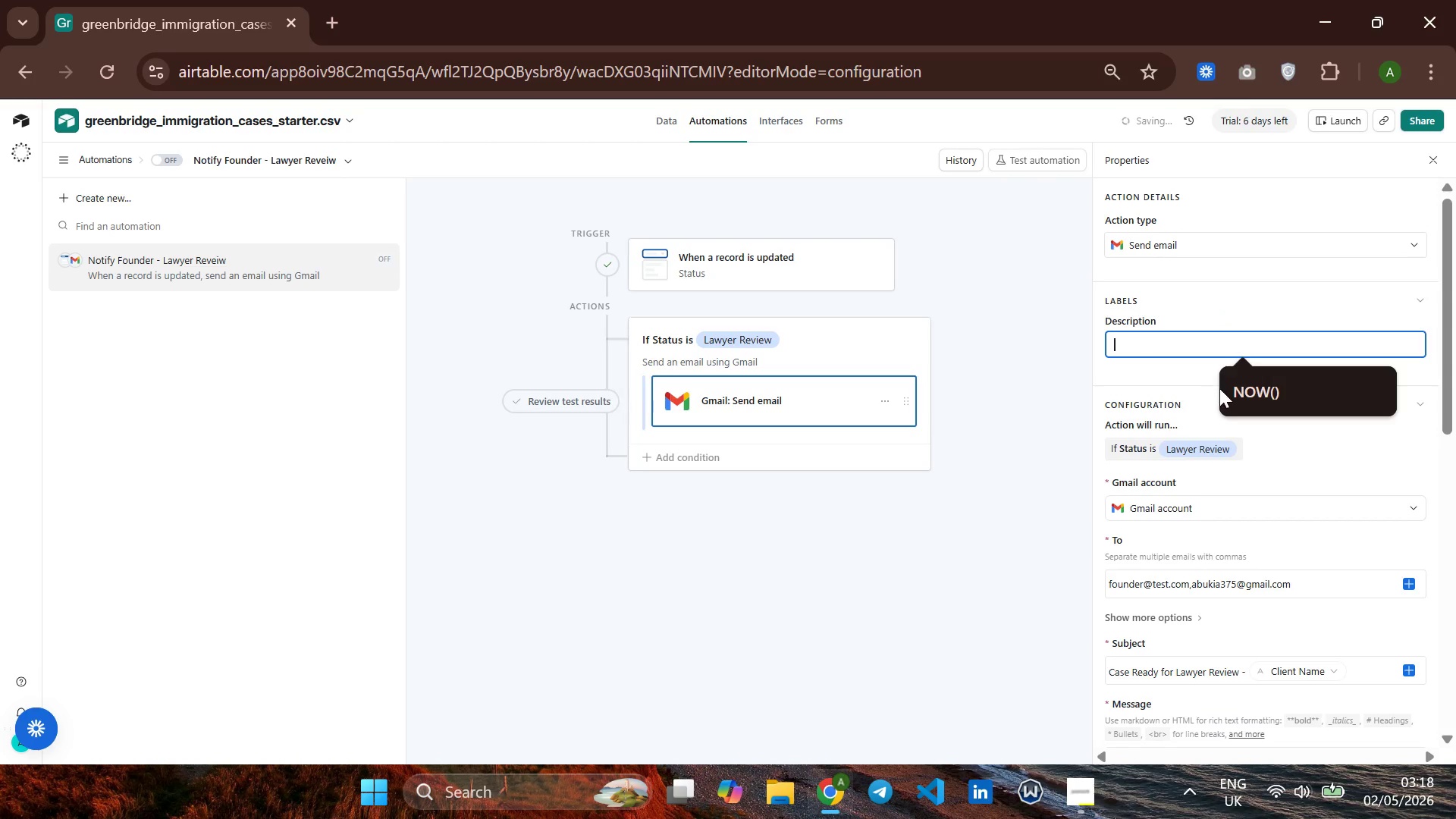 
left_click_drag(start_coordinate=[1219, 388], to_coordinate=[1240, 393])
 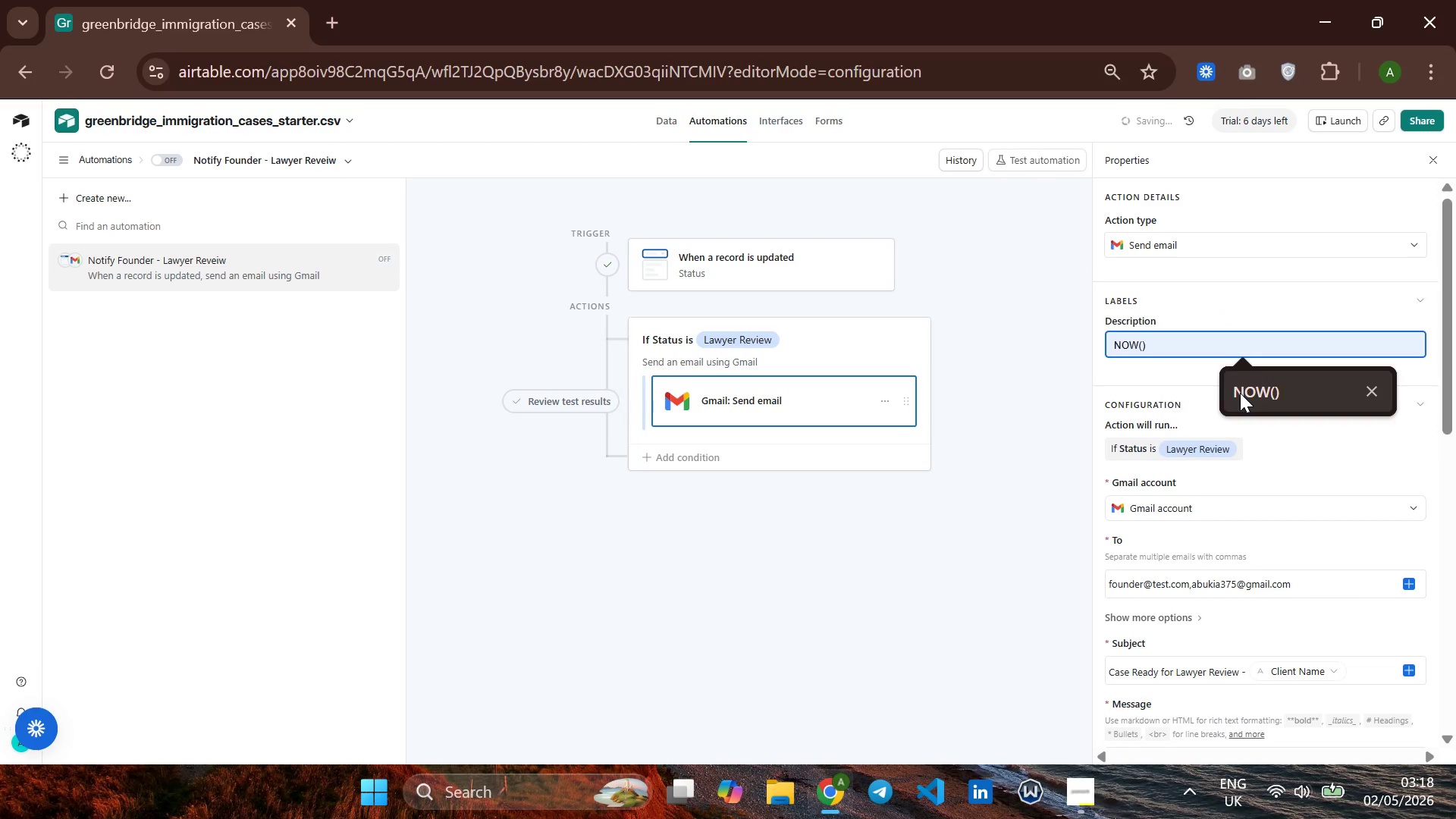 
left_click([1240, 393])
 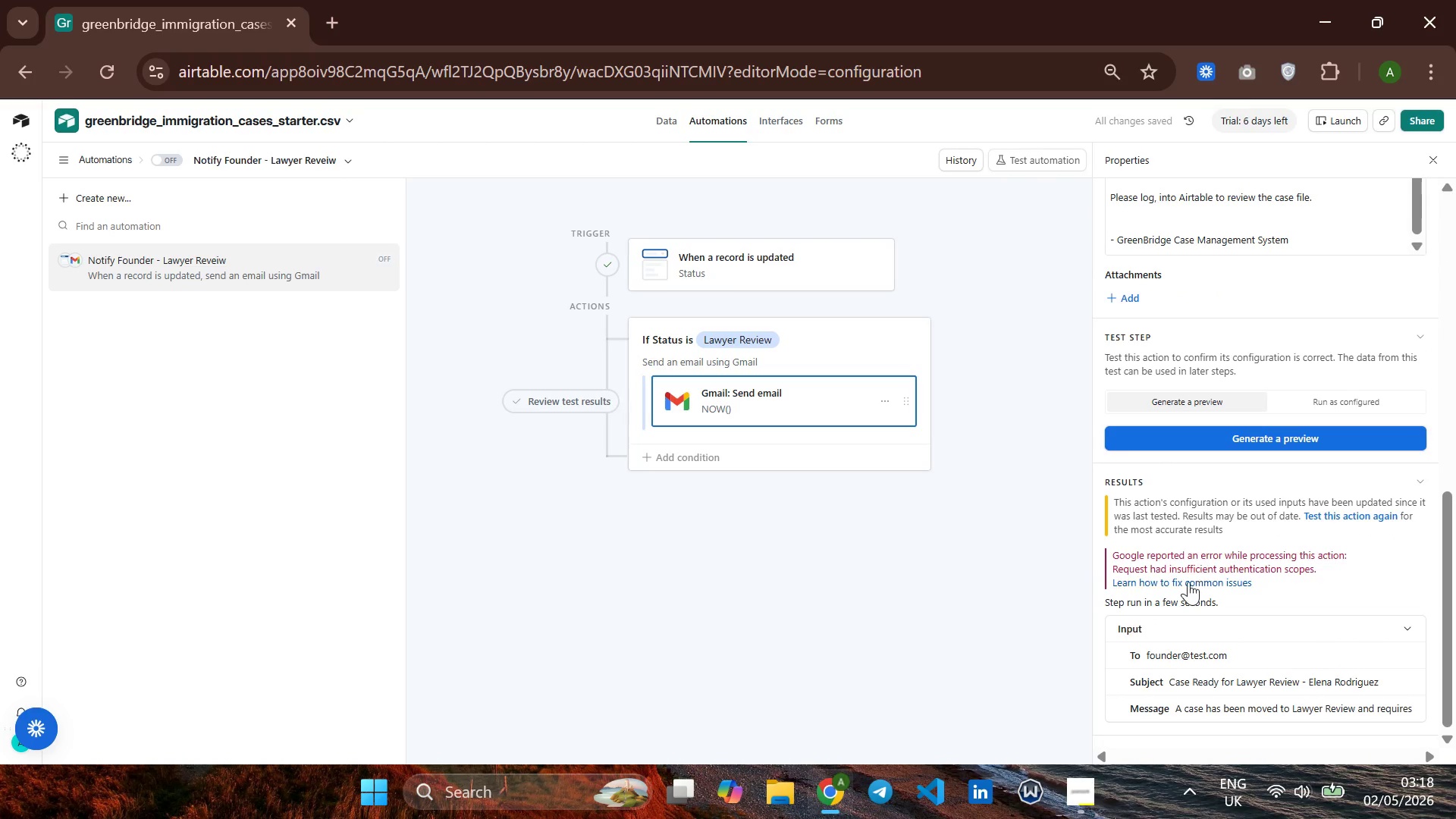 
wait(13.81)
 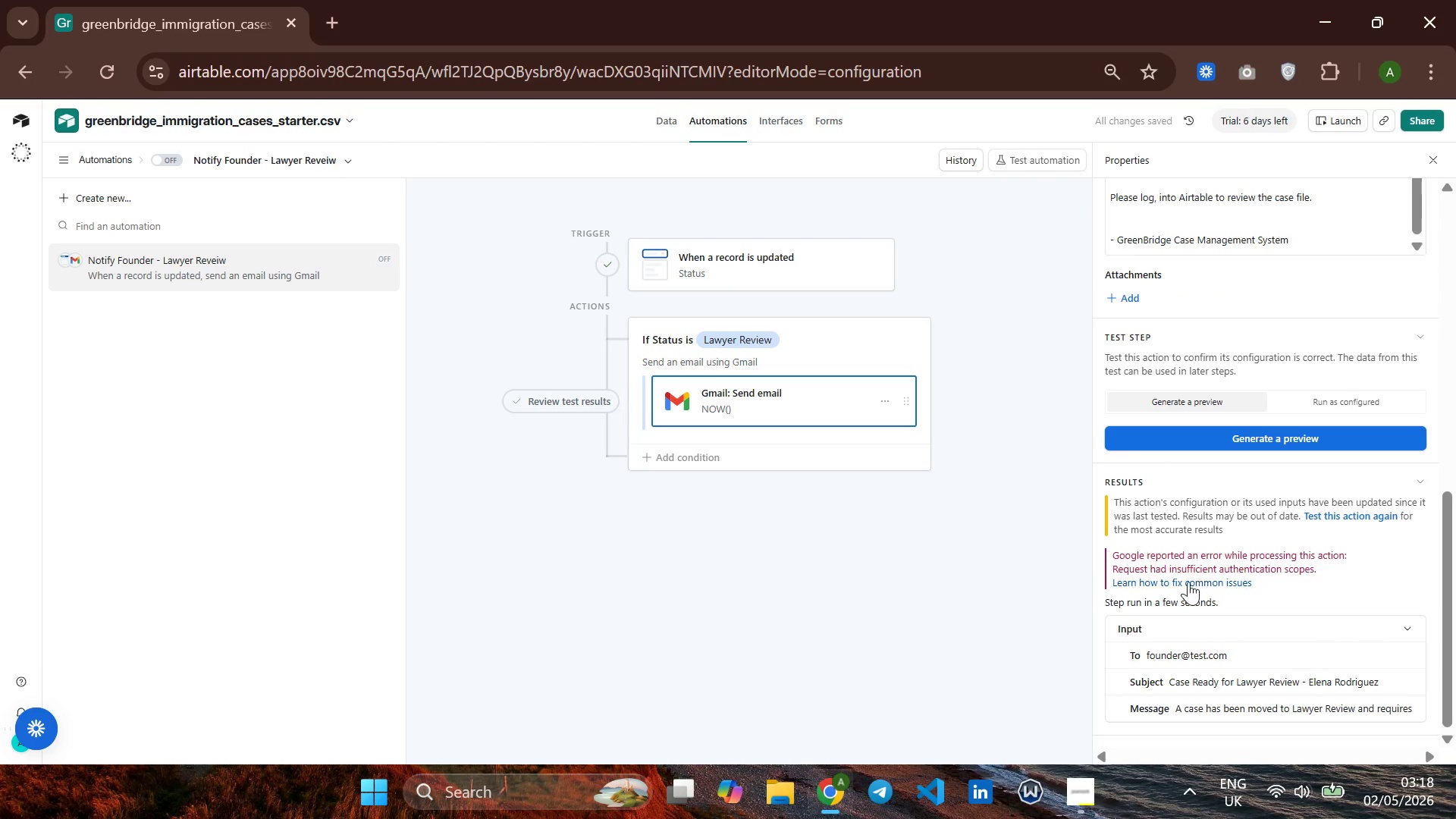 
scroll: coordinate [1205, 601], scroll_direction: down, amount: 1.0
 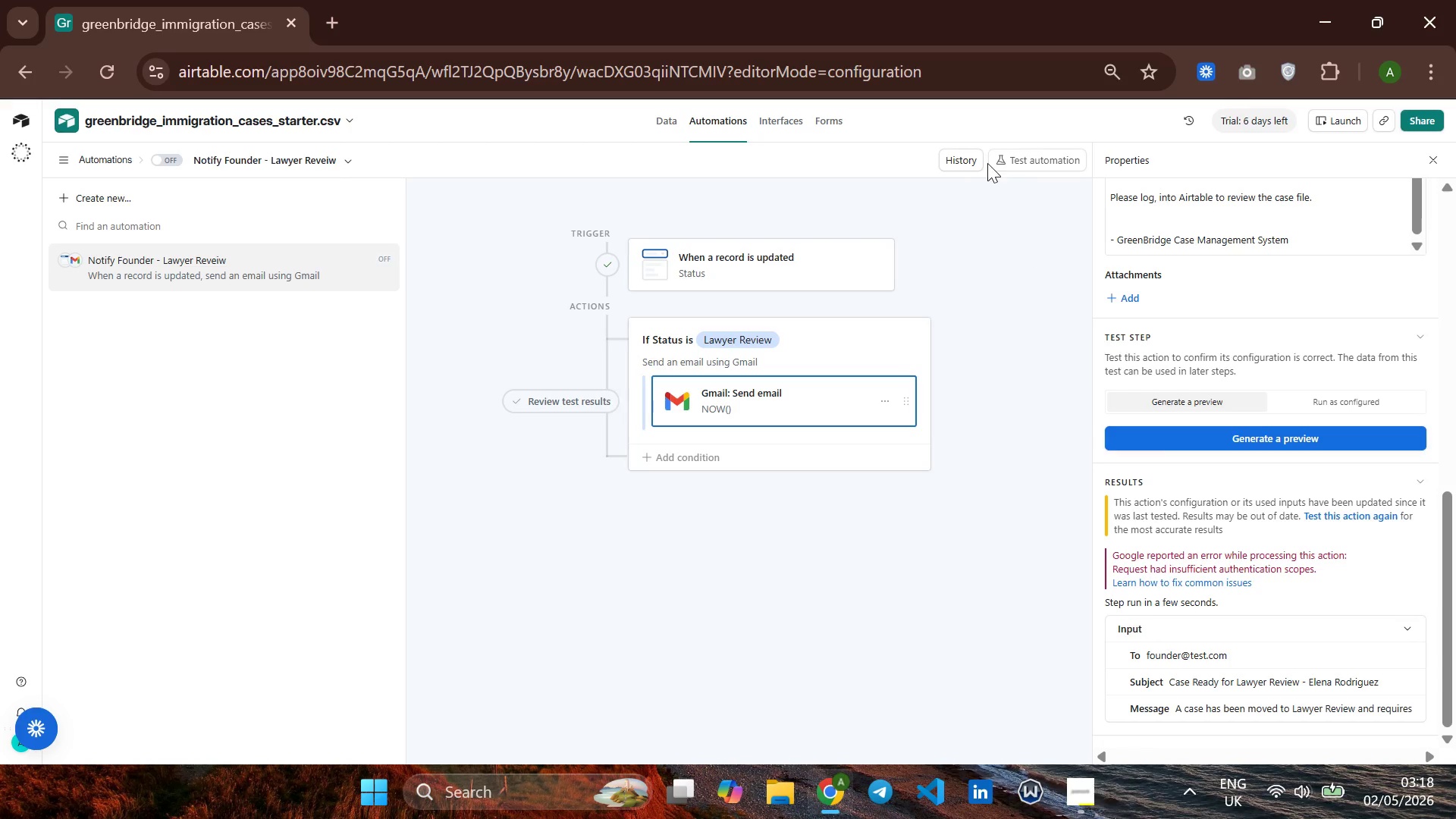 
left_click([1037, 157])
 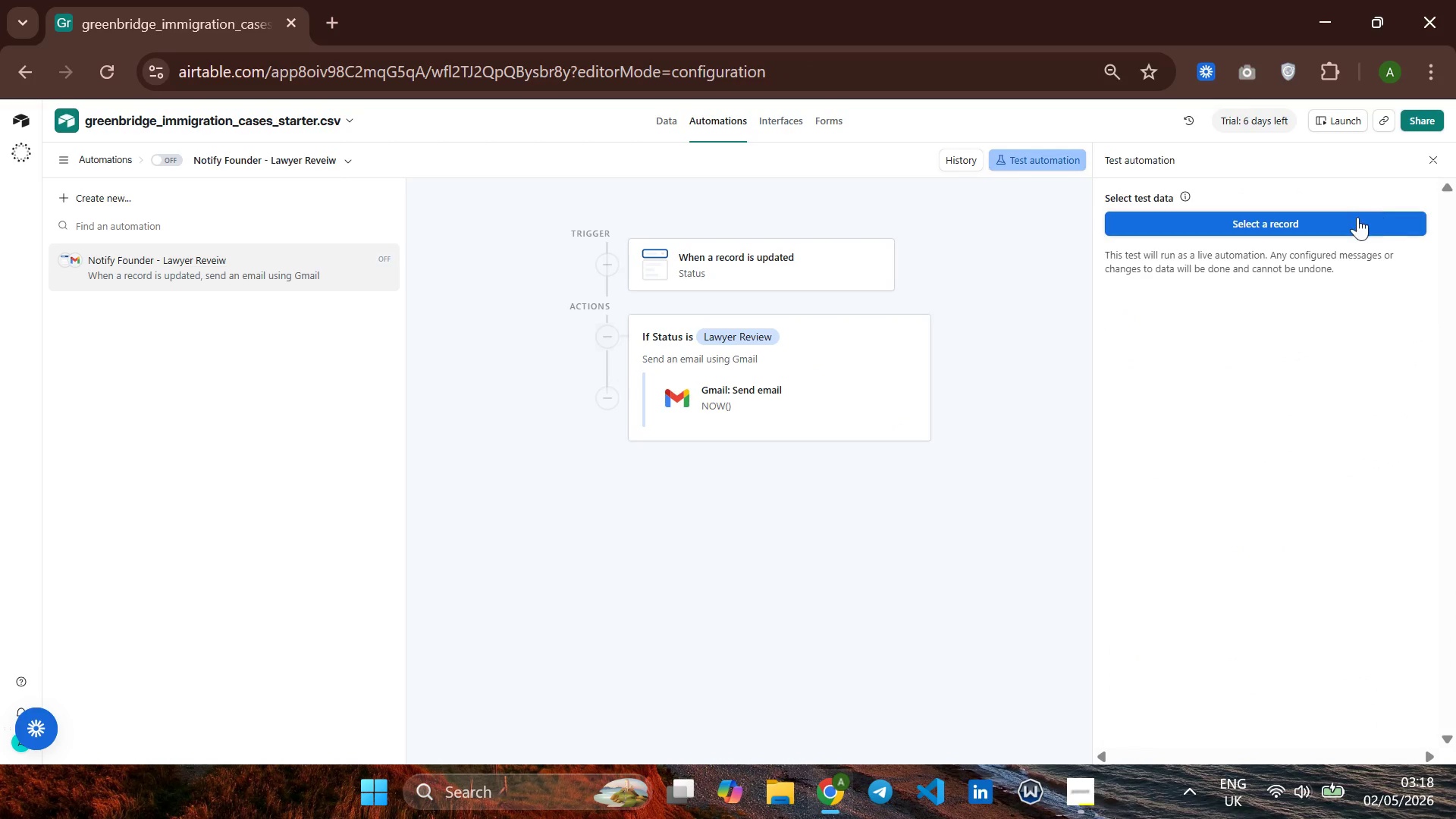 
left_click([1357, 217])
 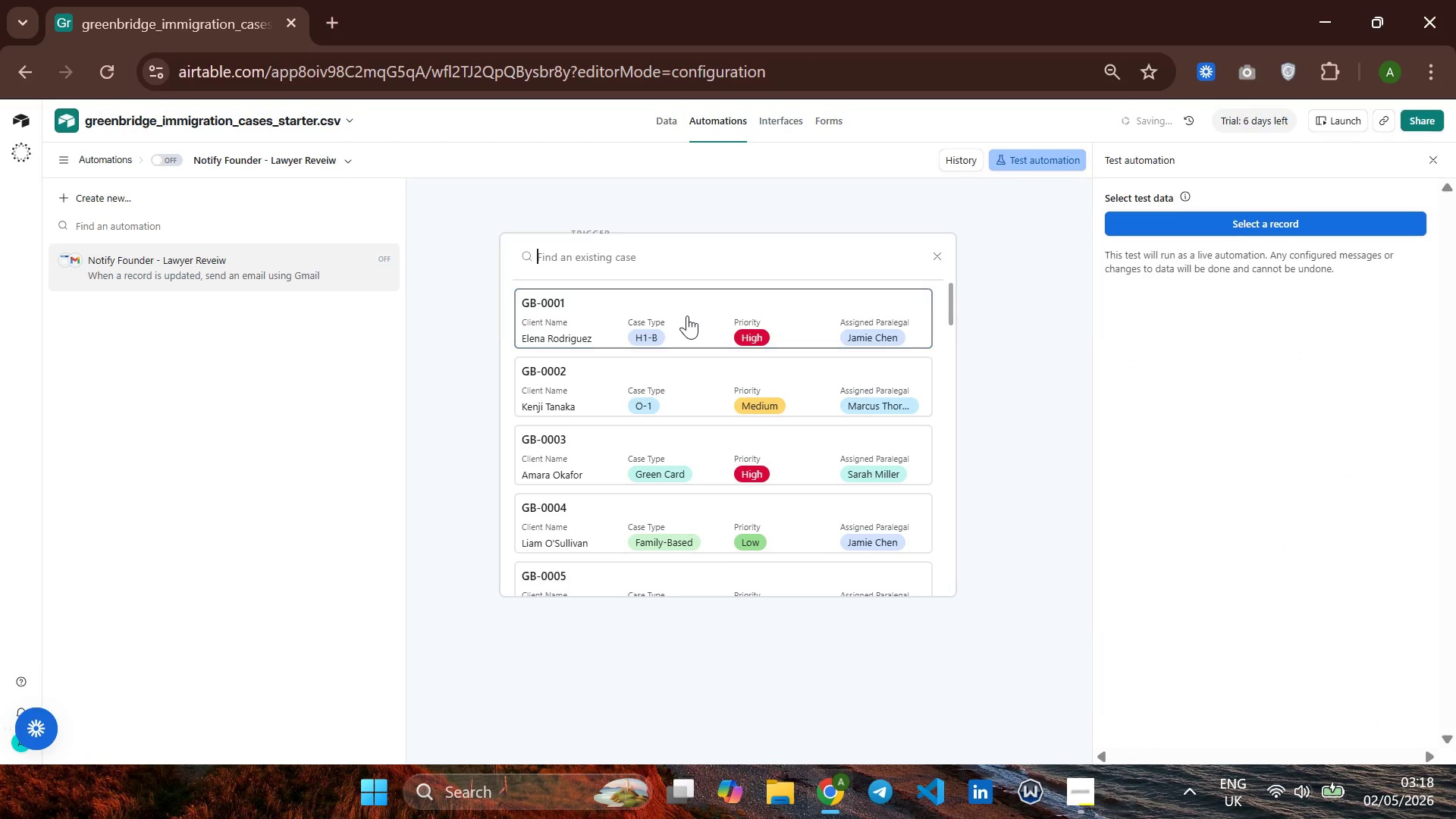 
left_click([708, 340])
 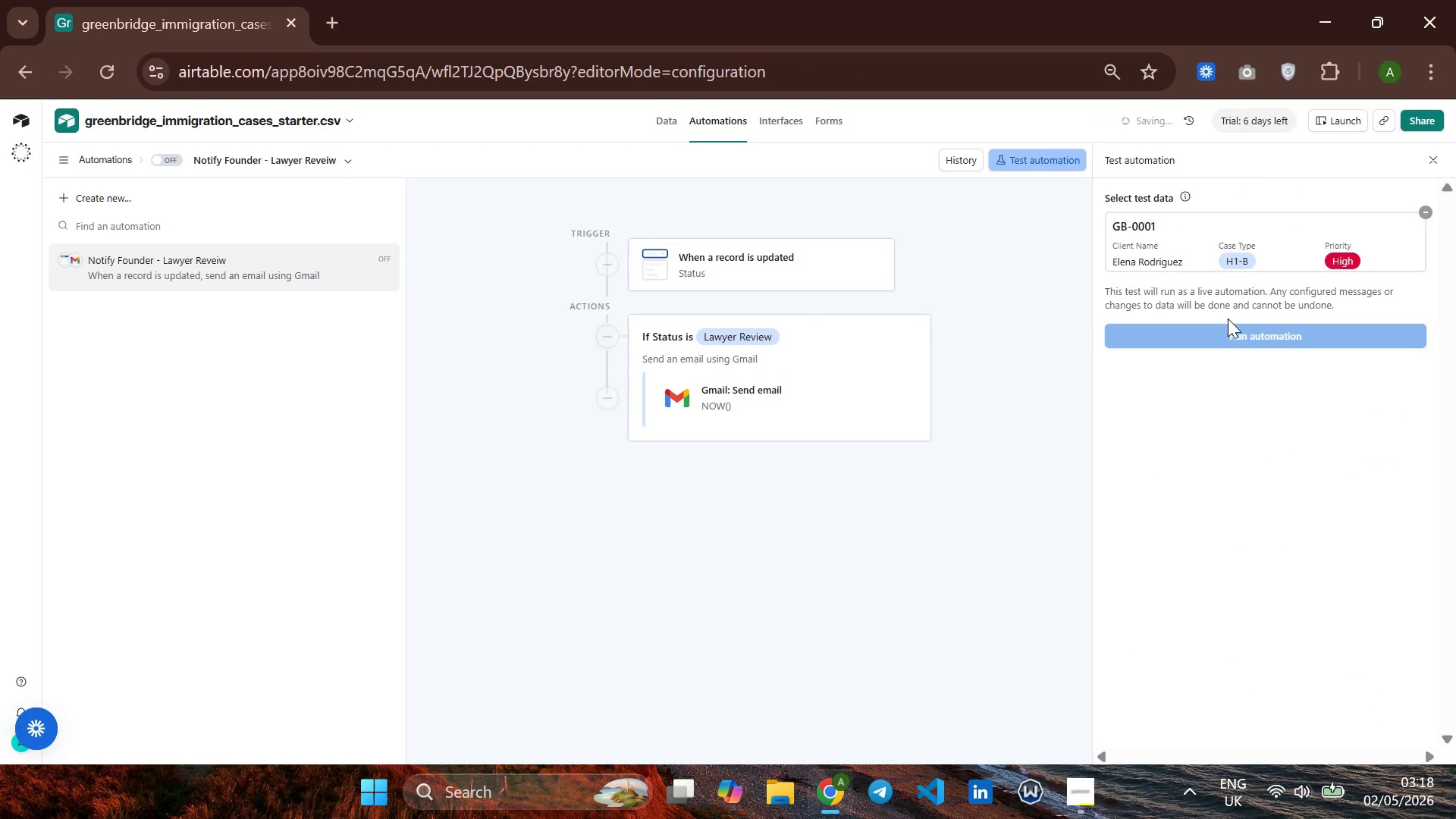 
left_click([1219, 326])
 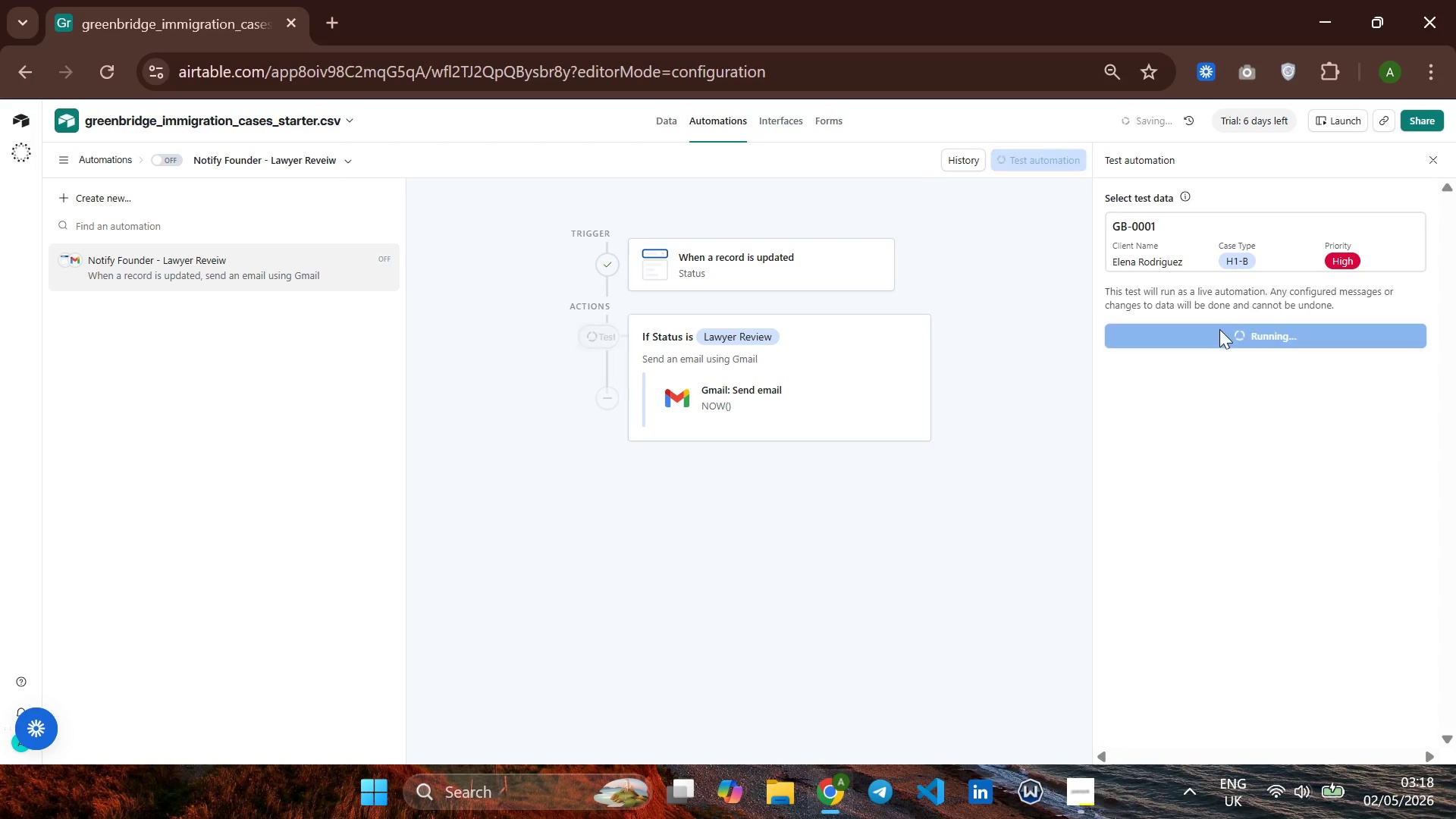 
mouse_move([1202, 359])
 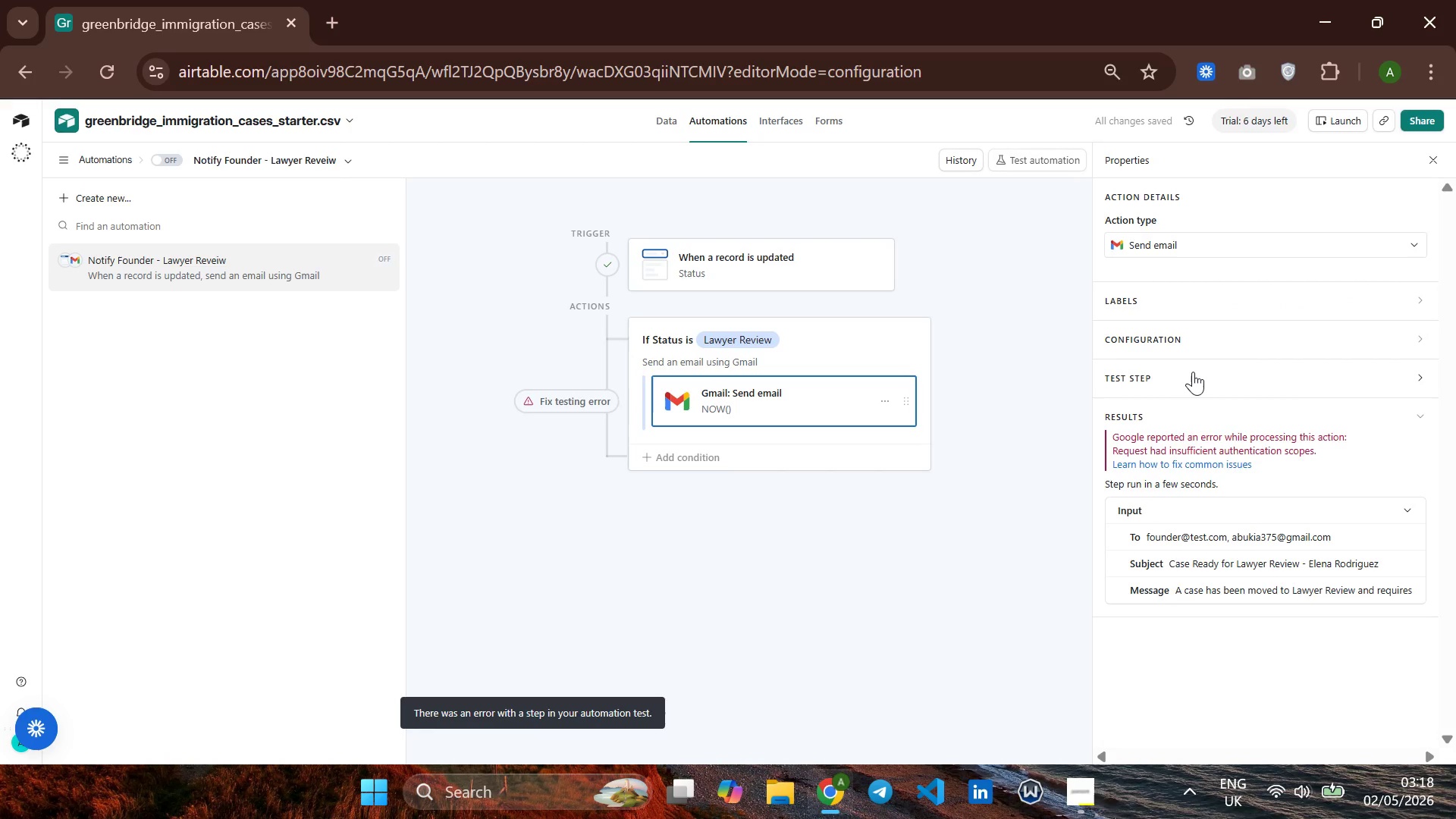 
scroll: coordinate [1193, 372], scroll_direction: down, amount: 1.0
 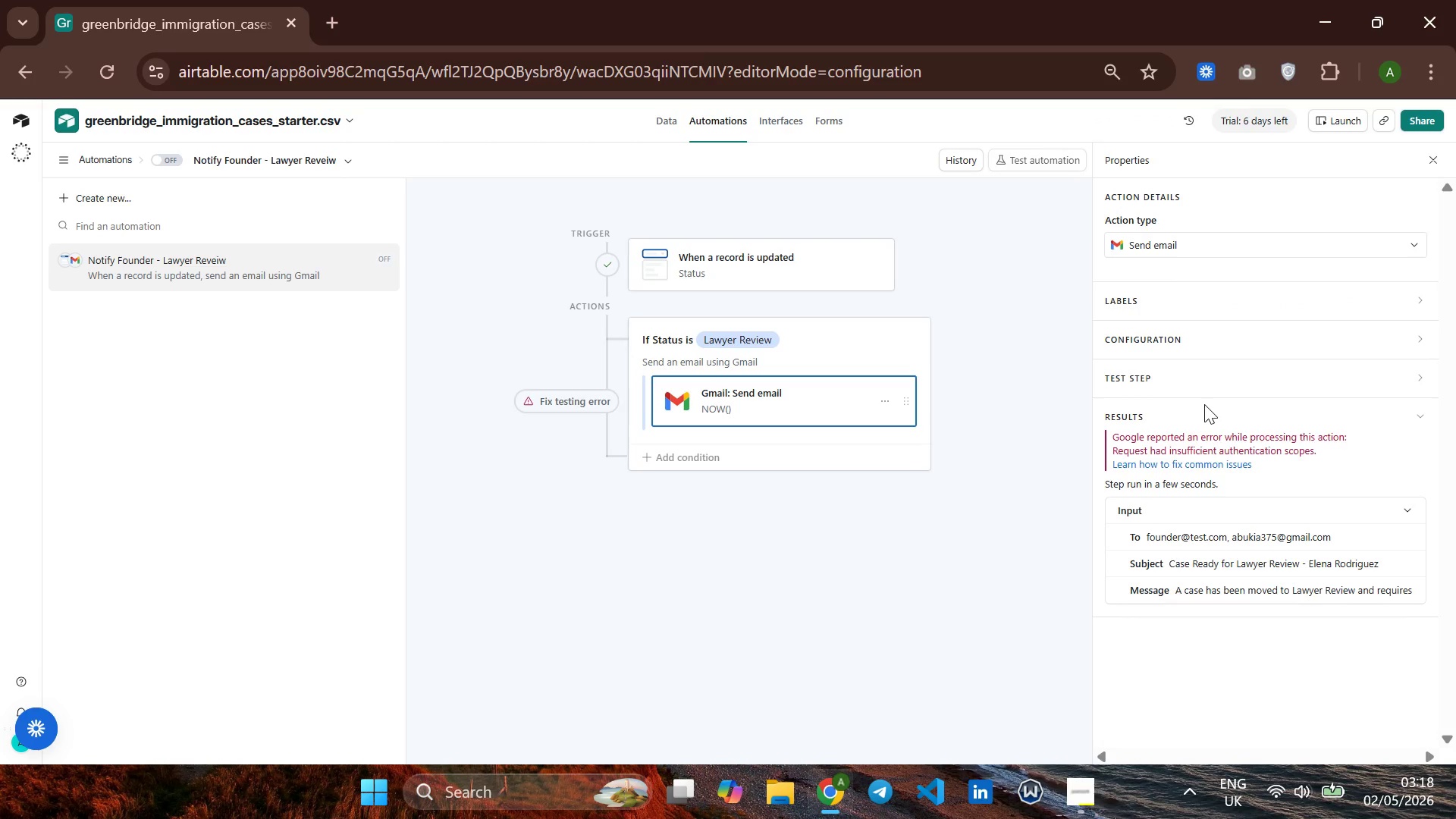 
left_click([1210, 392])
 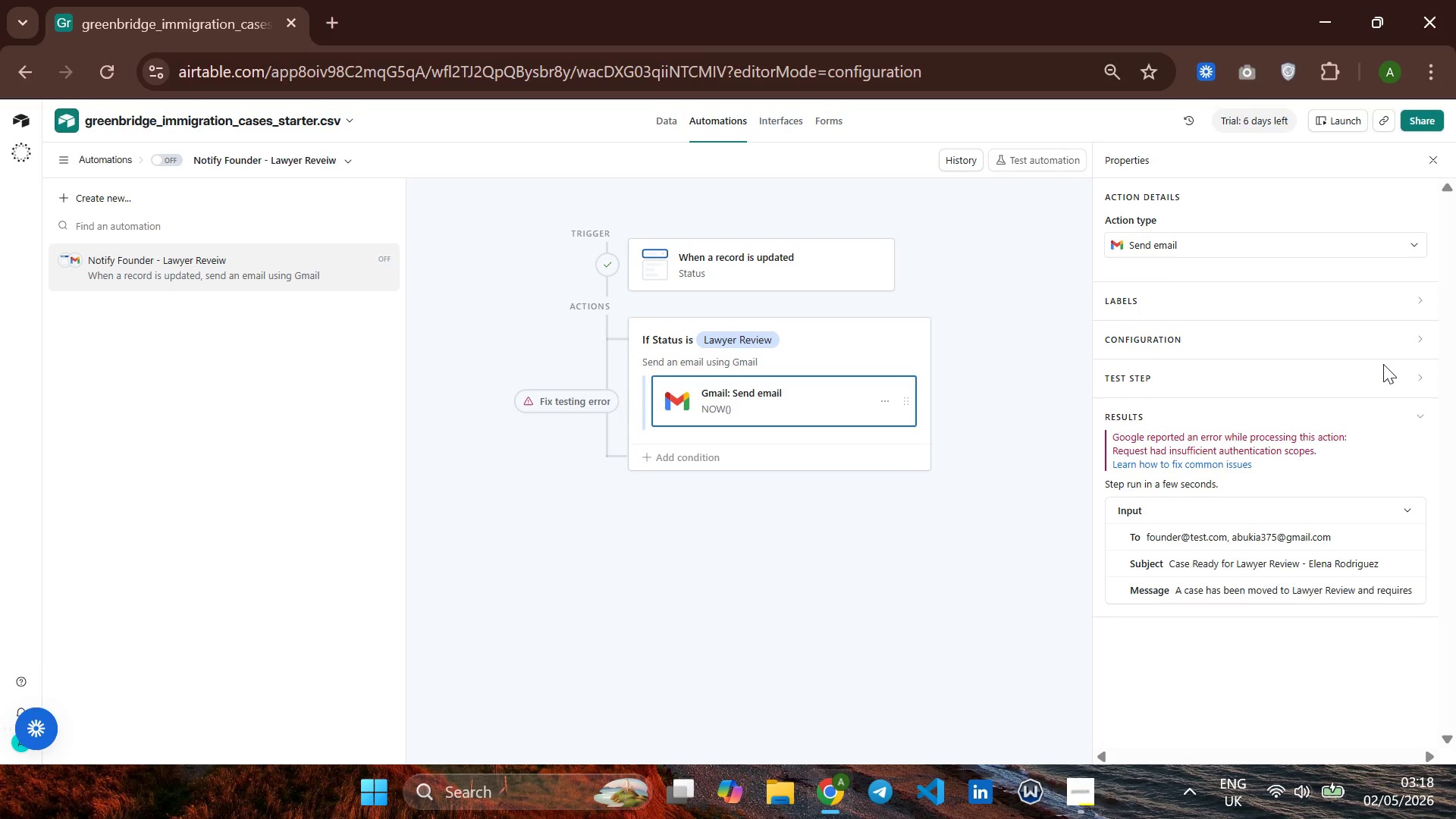 
left_click([1426, 374])
 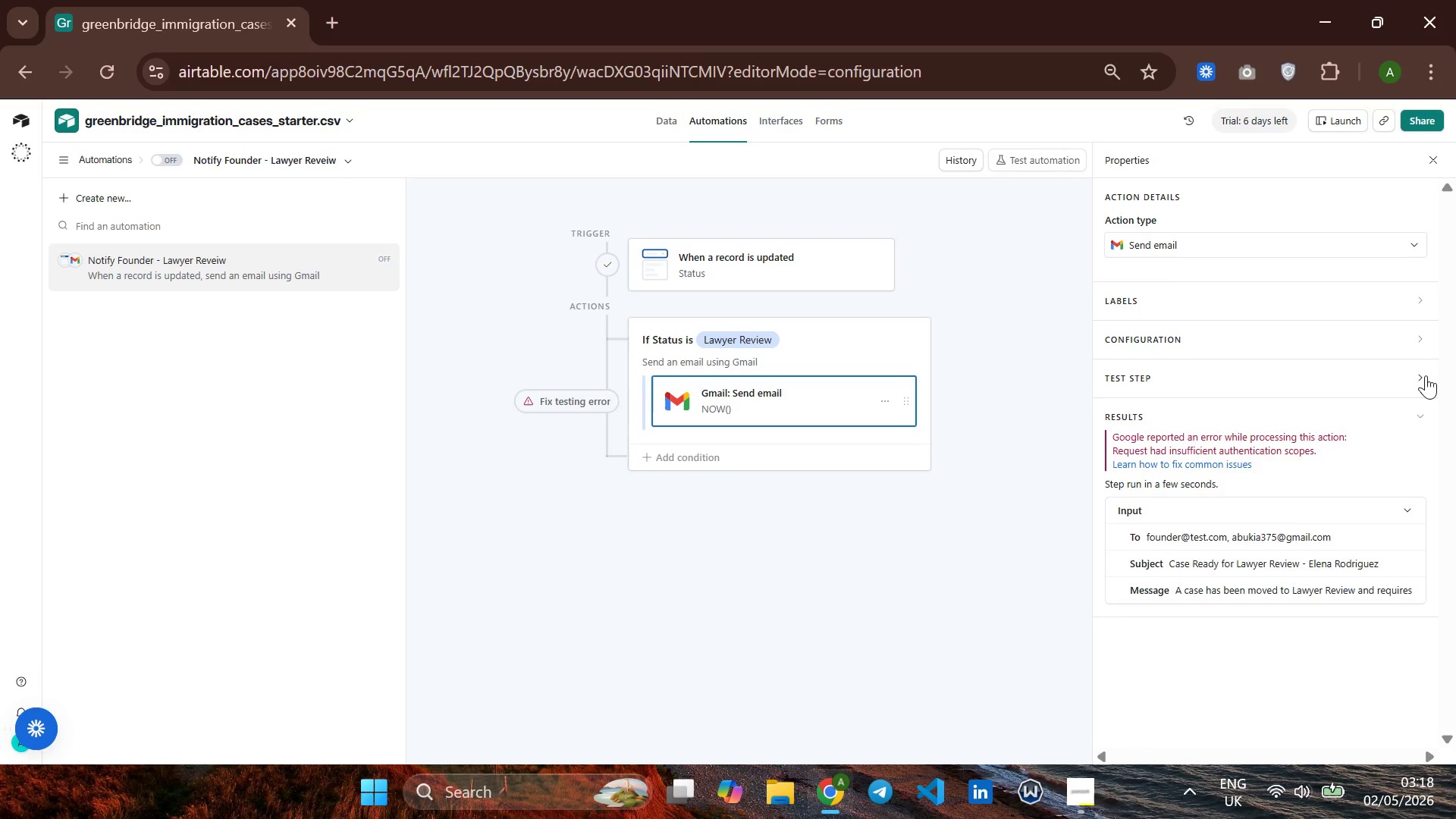 
left_click([1426, 375])
 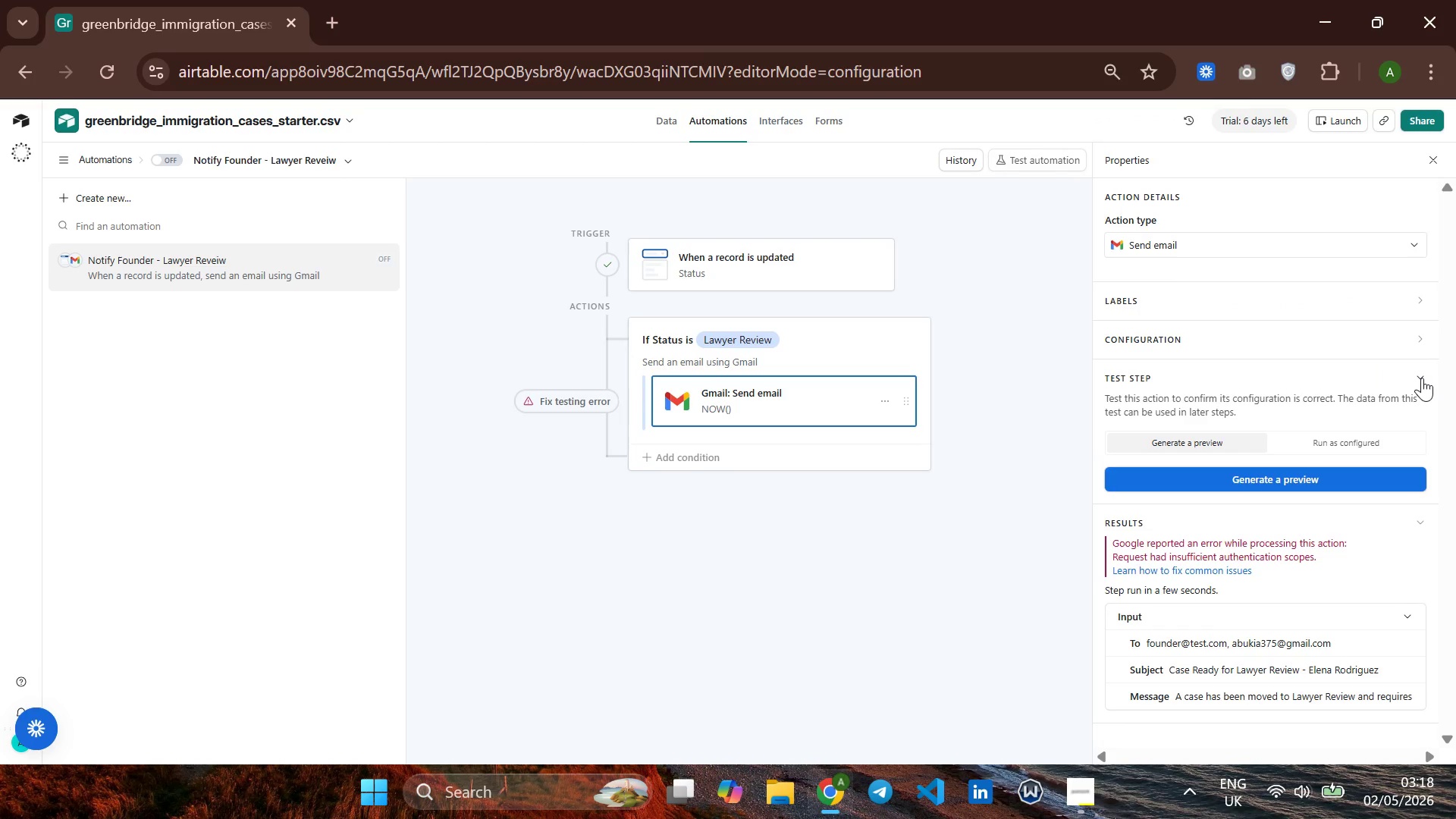 
left_click([1419, 380])
 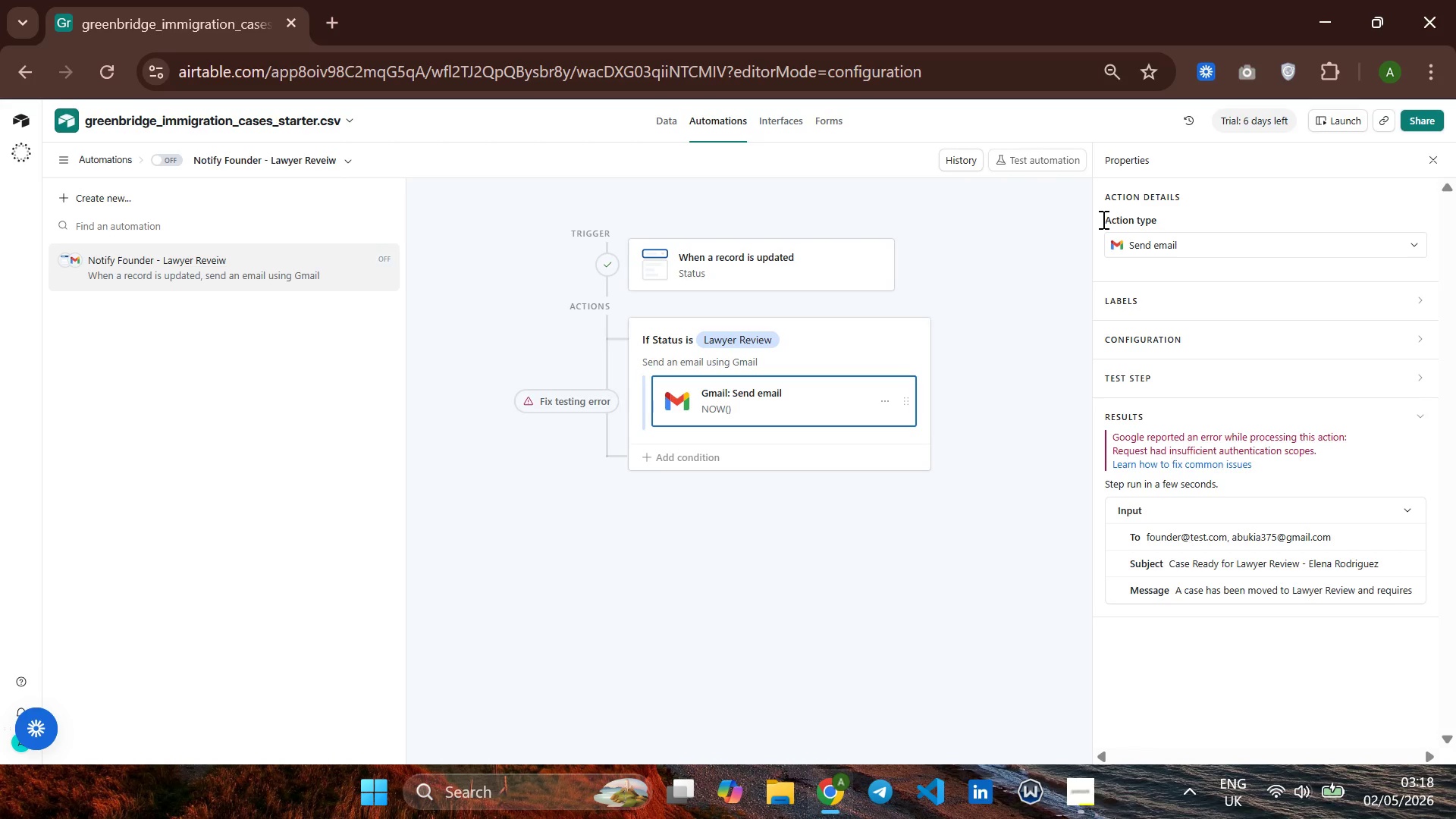 
left_click([834, 379])
 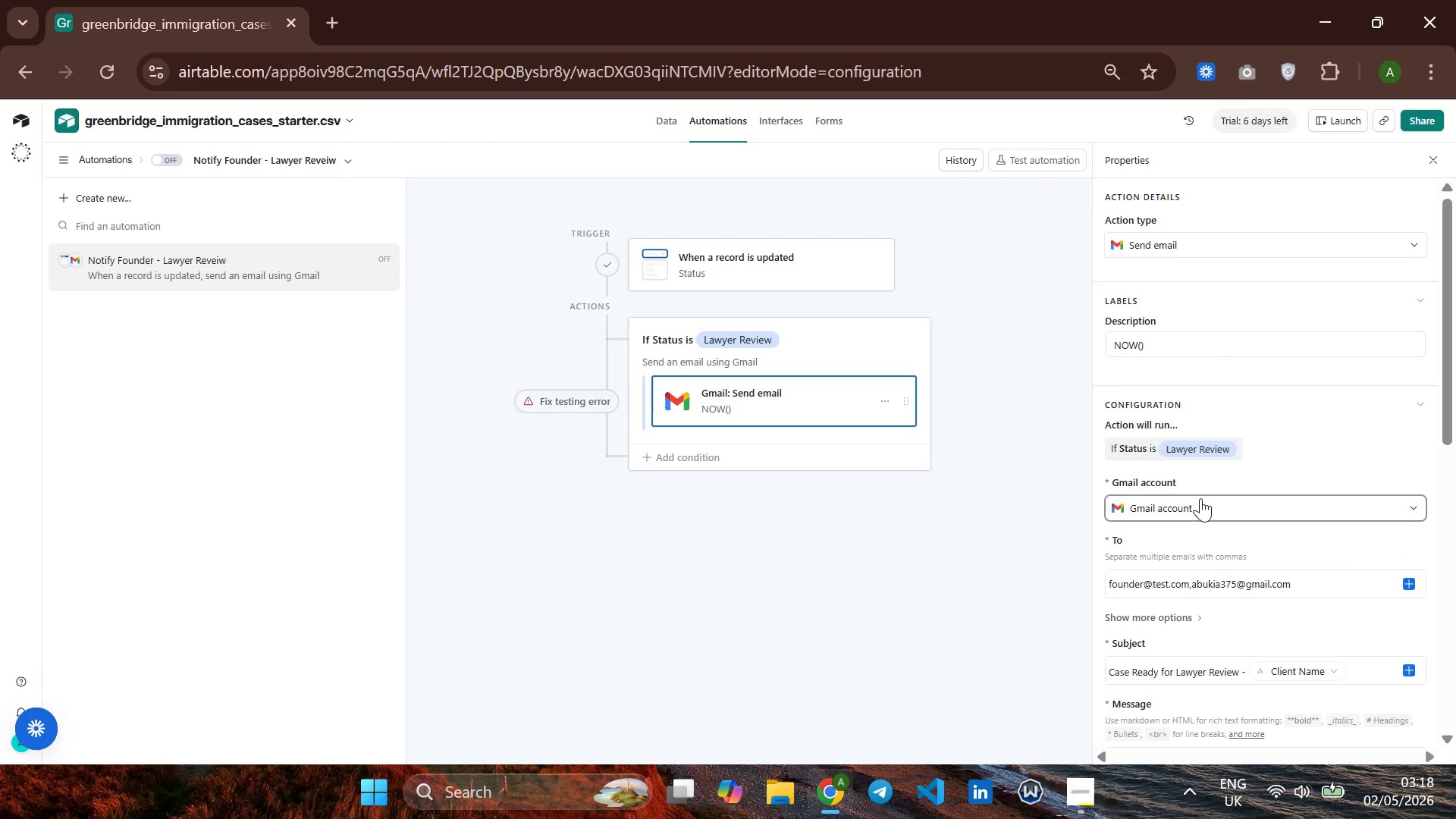 
scroll: coordinate [817, 495], scroll_direction: down, amount: 18.0
 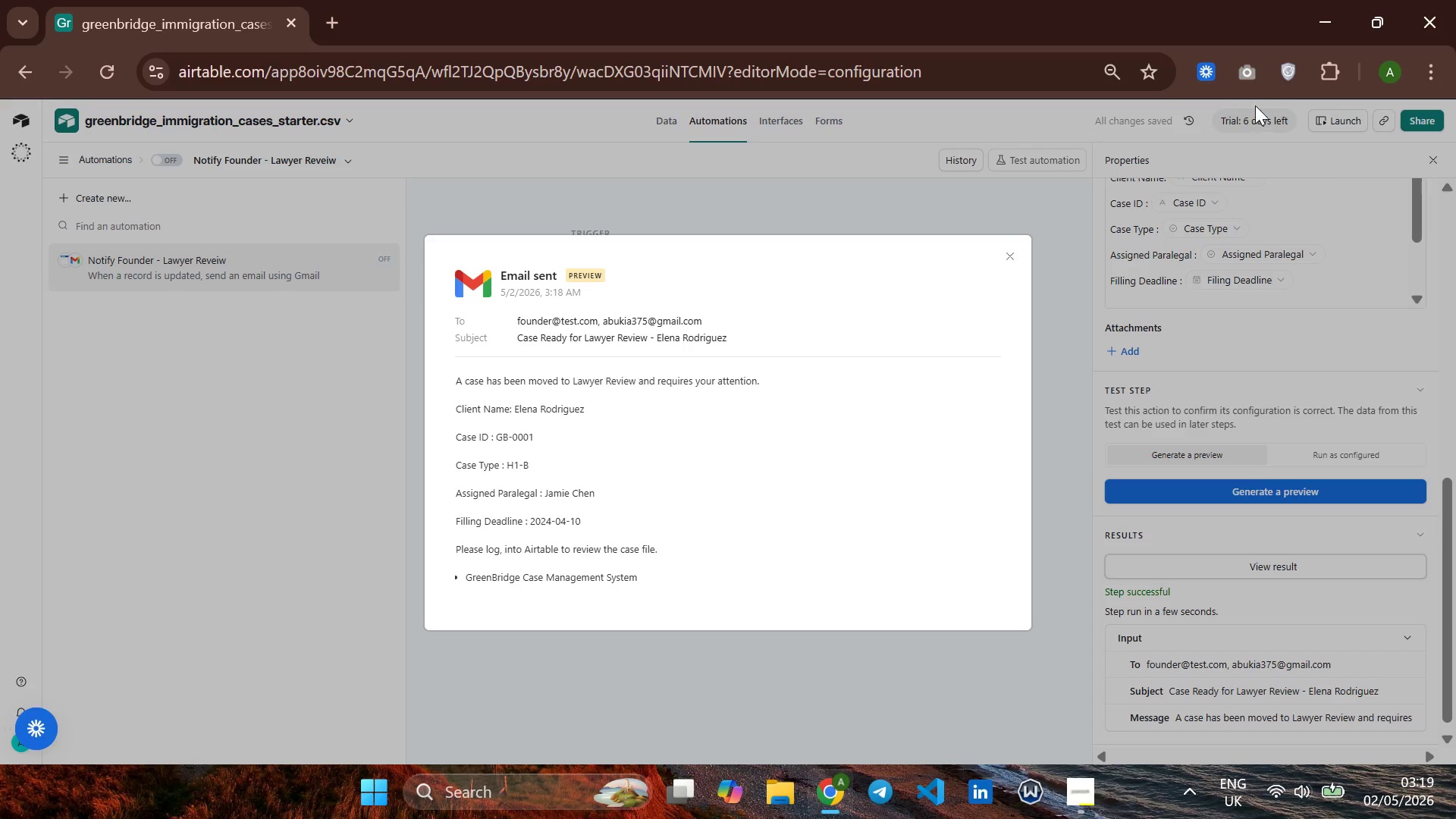 
left_click([1240, 81])
 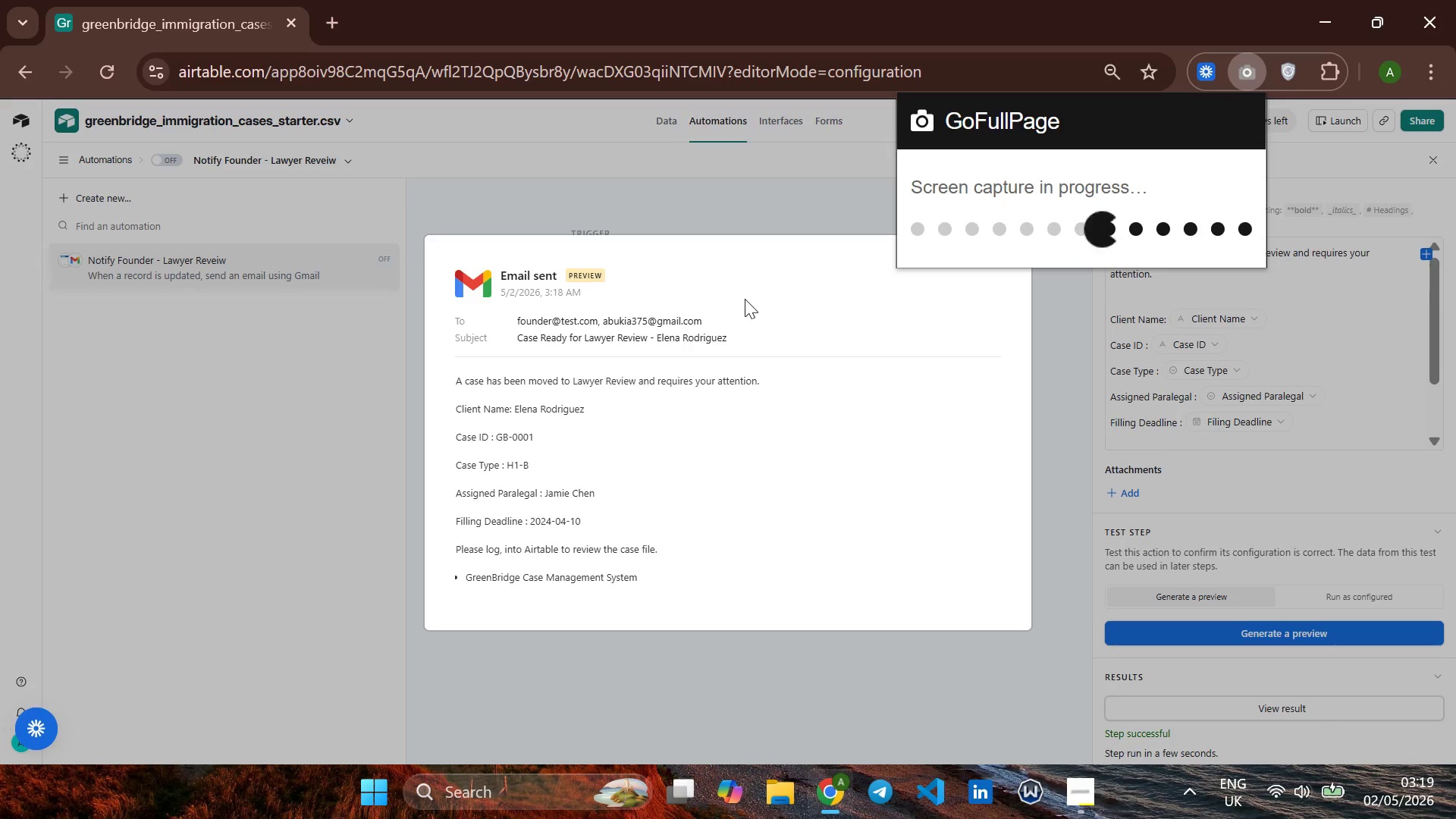 
wait(8.84)
 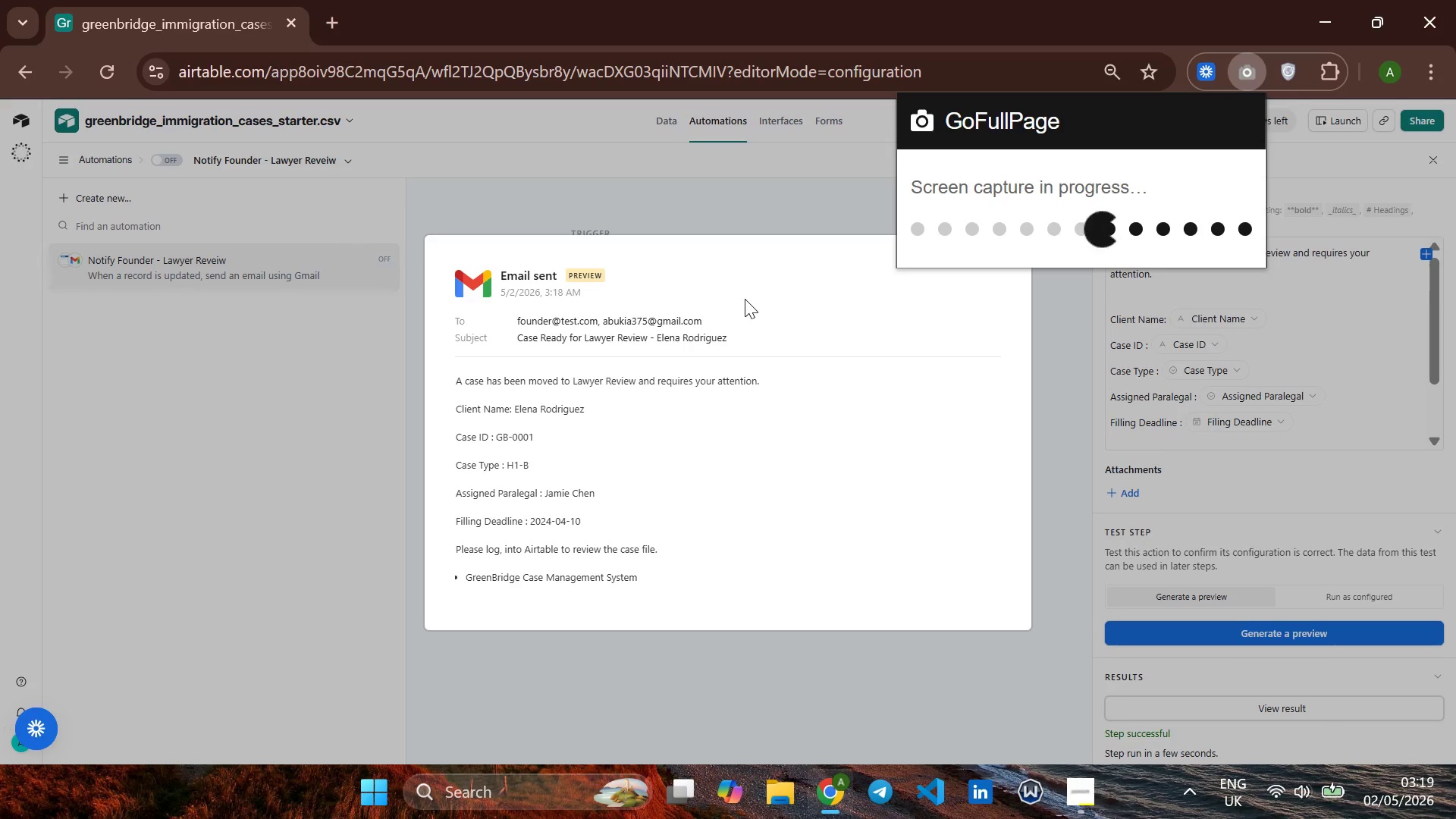 
left_click([1251, 136])
 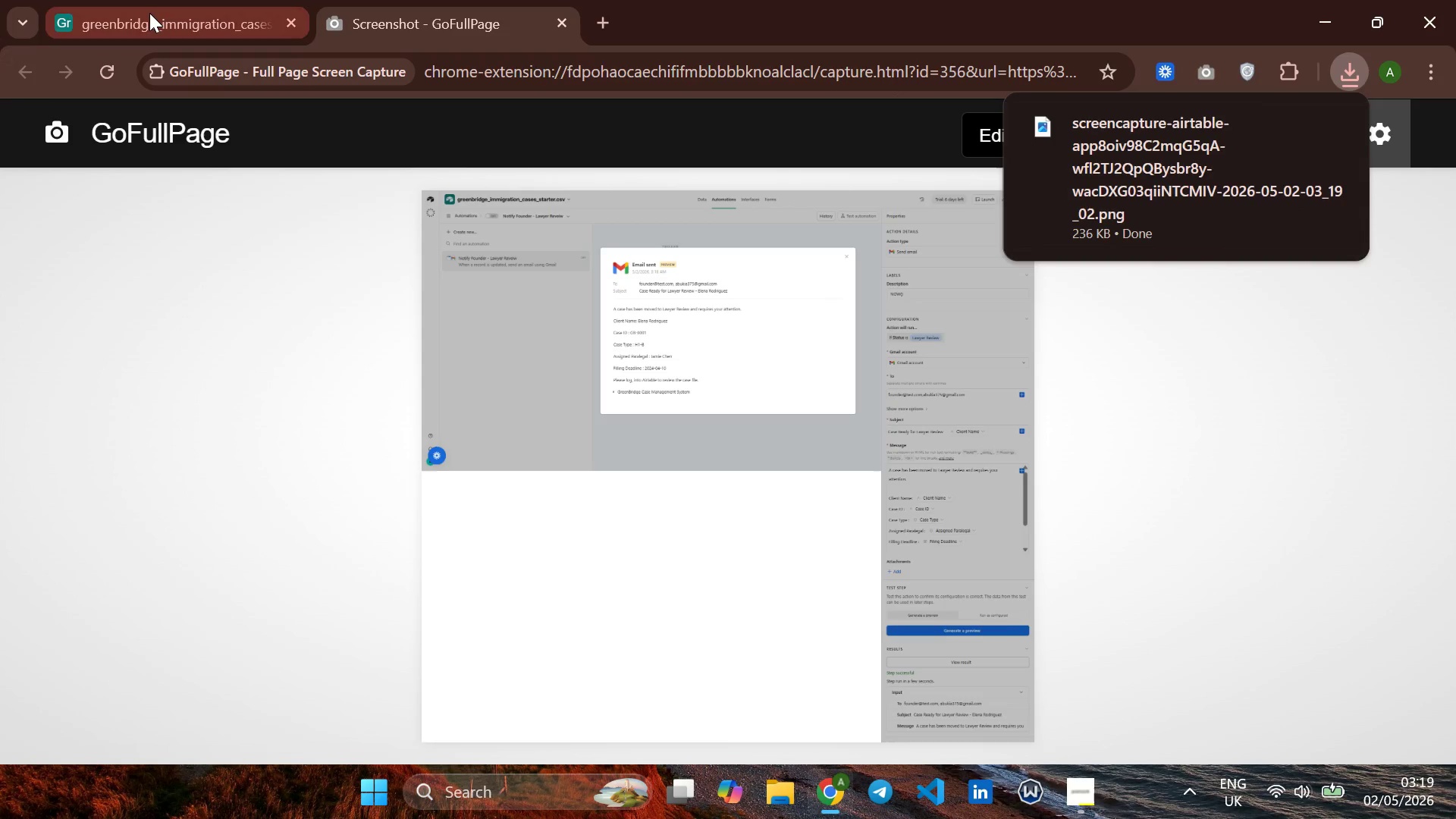 
left_click([157, 13])
 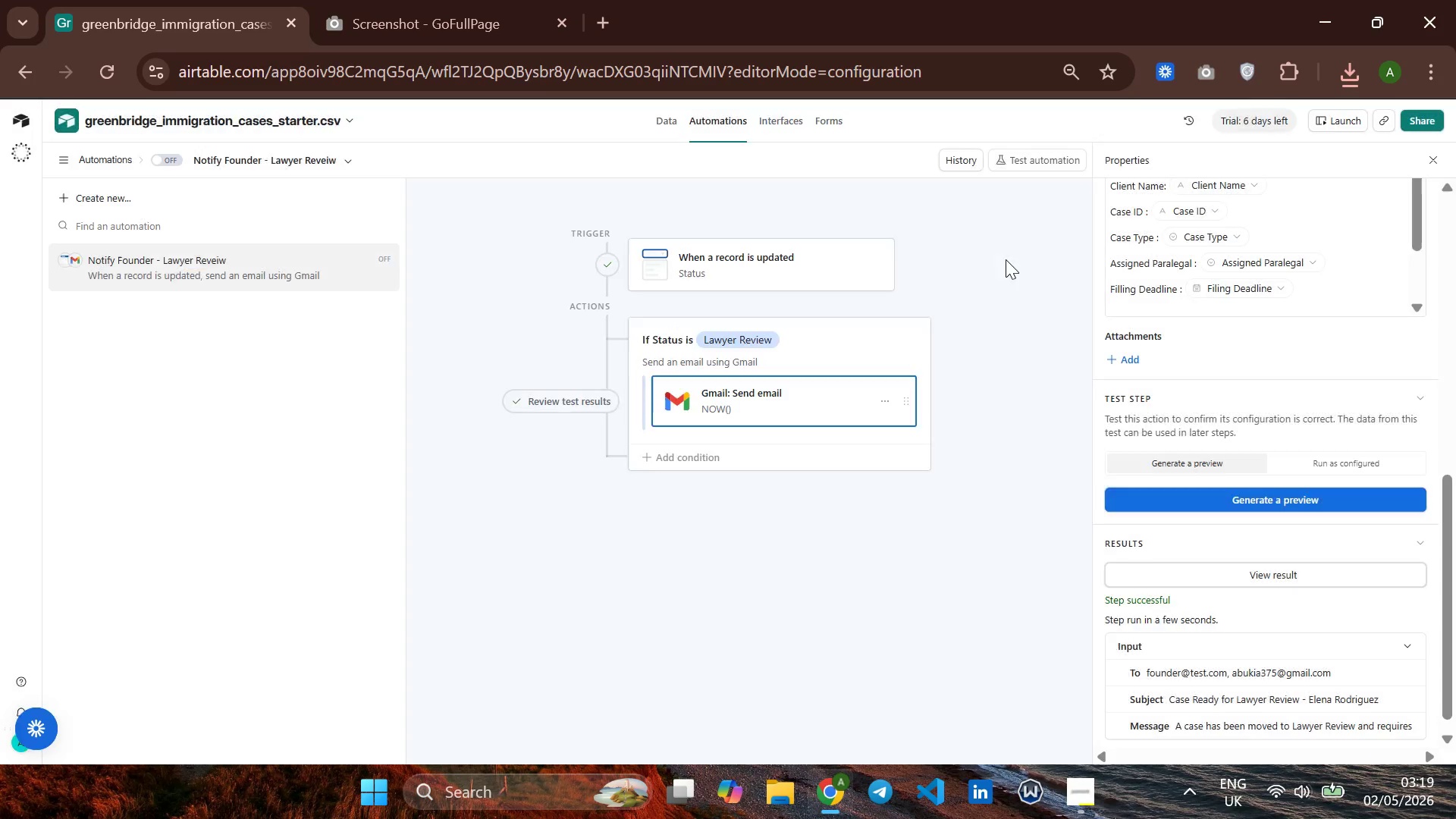 
scroll: coordinate [1307, 412], scroll_direction: down, amount: 1.0
 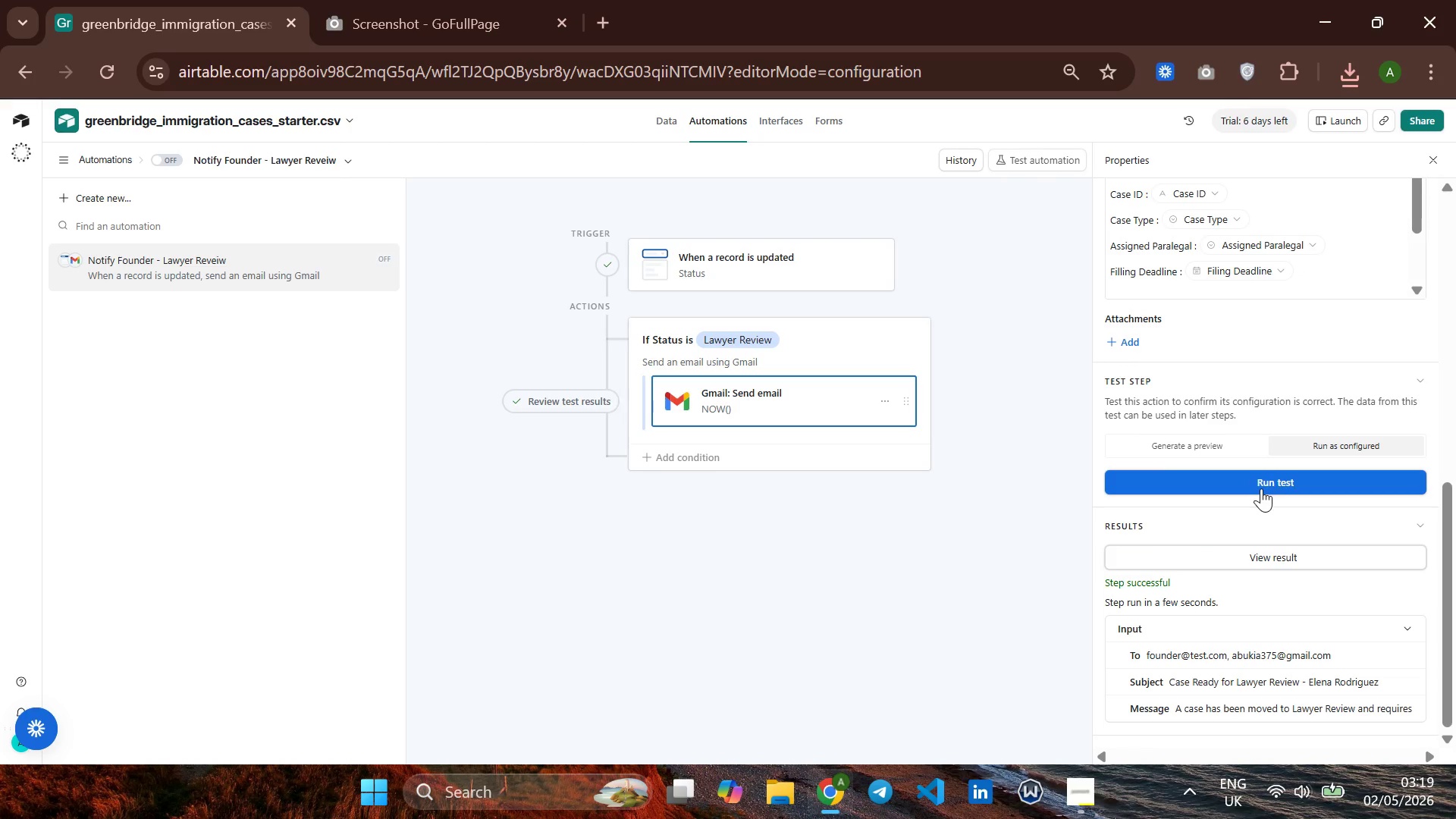 
left_click([1260, 479])
 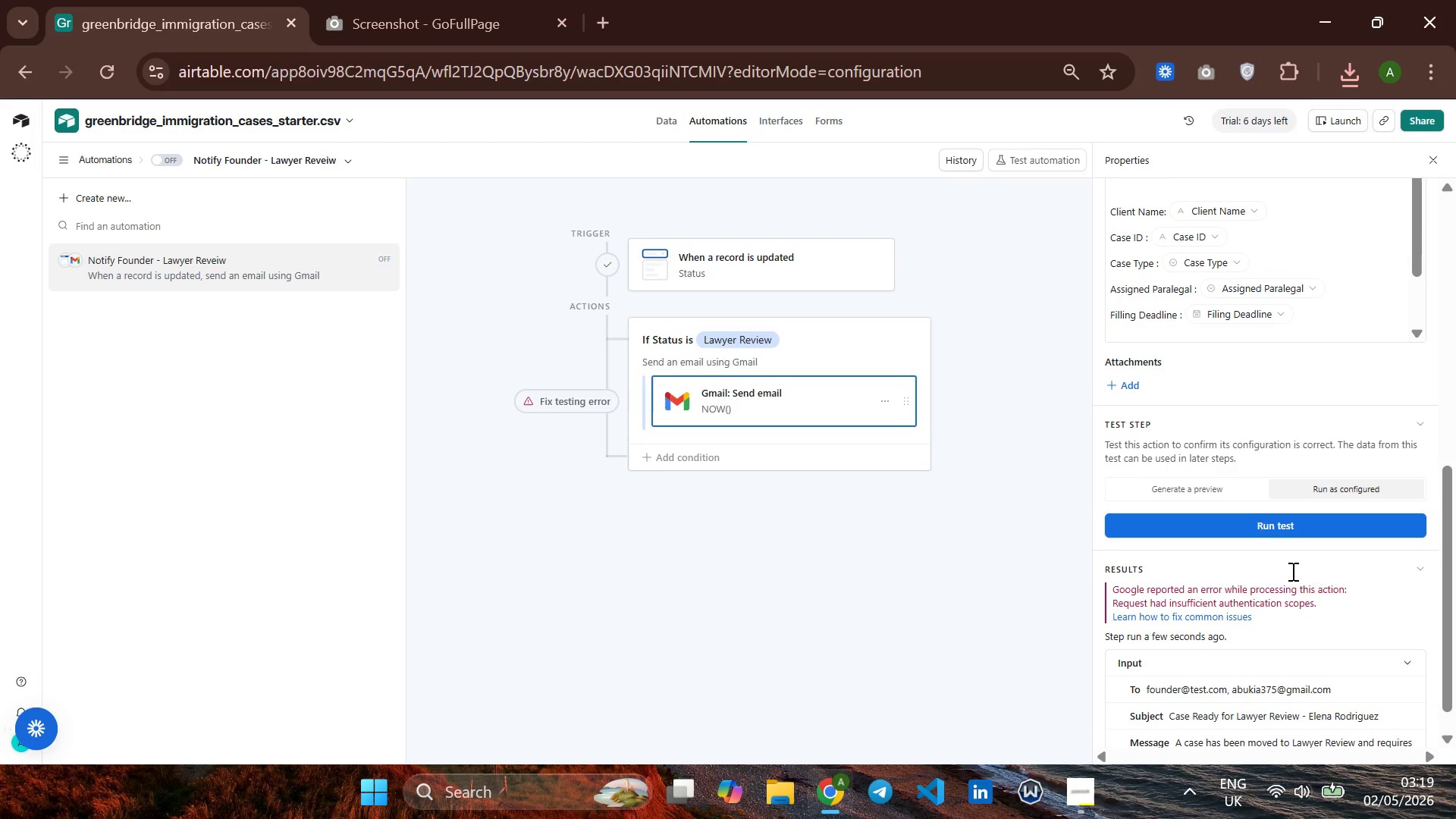 
wait(28.87)
 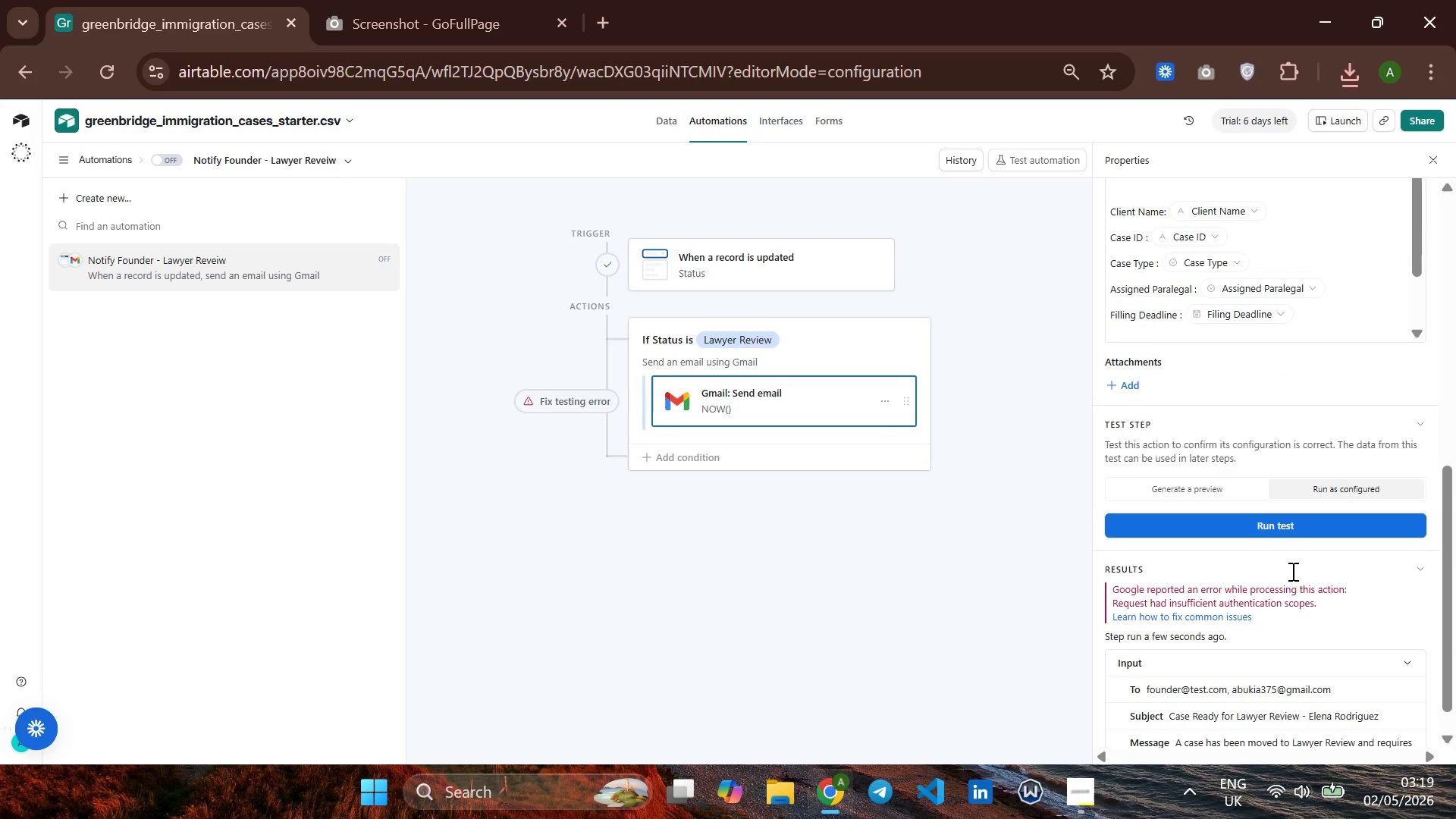 
mouse_move([1214, 252])
 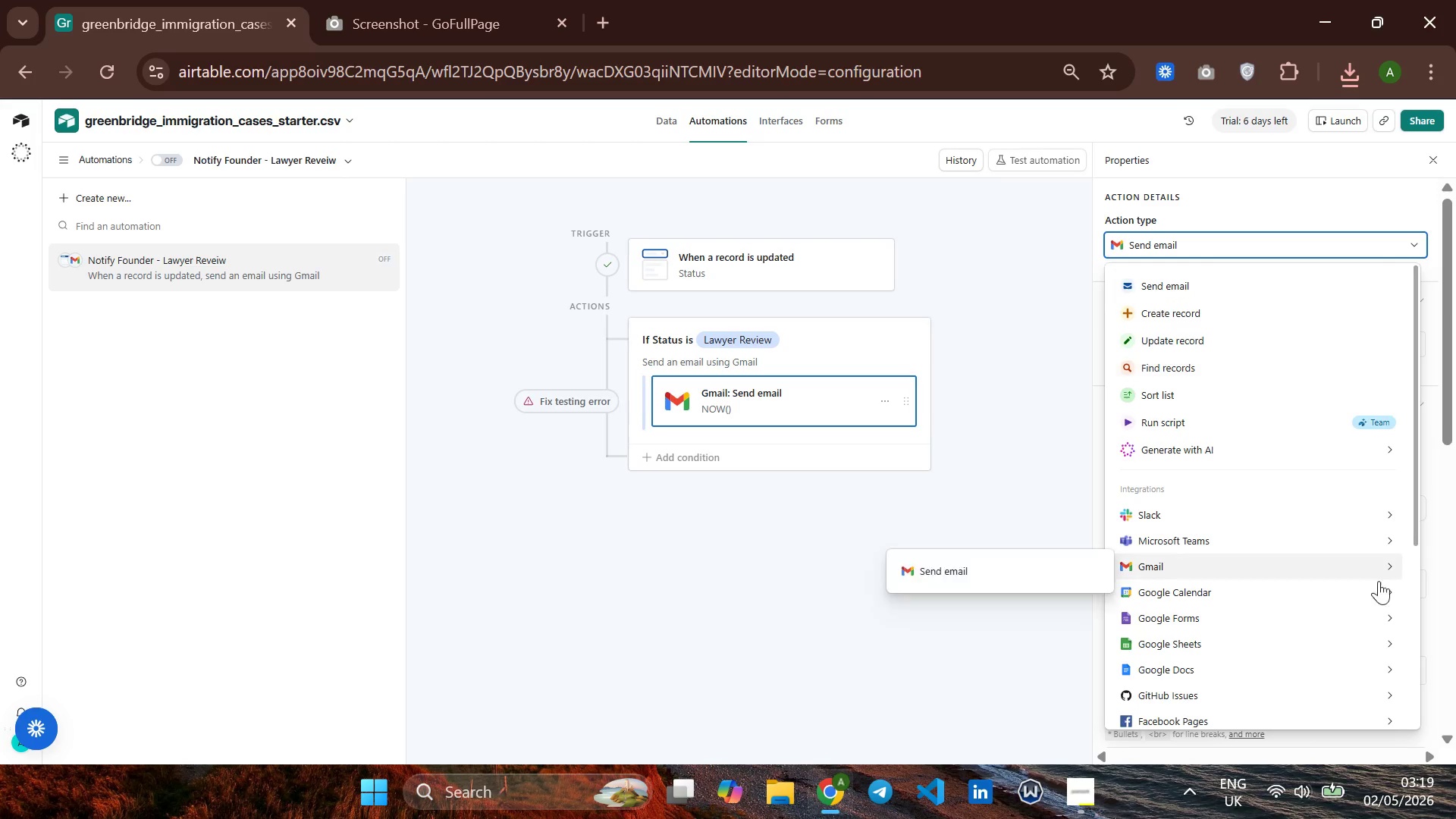 
wait(5.54)
 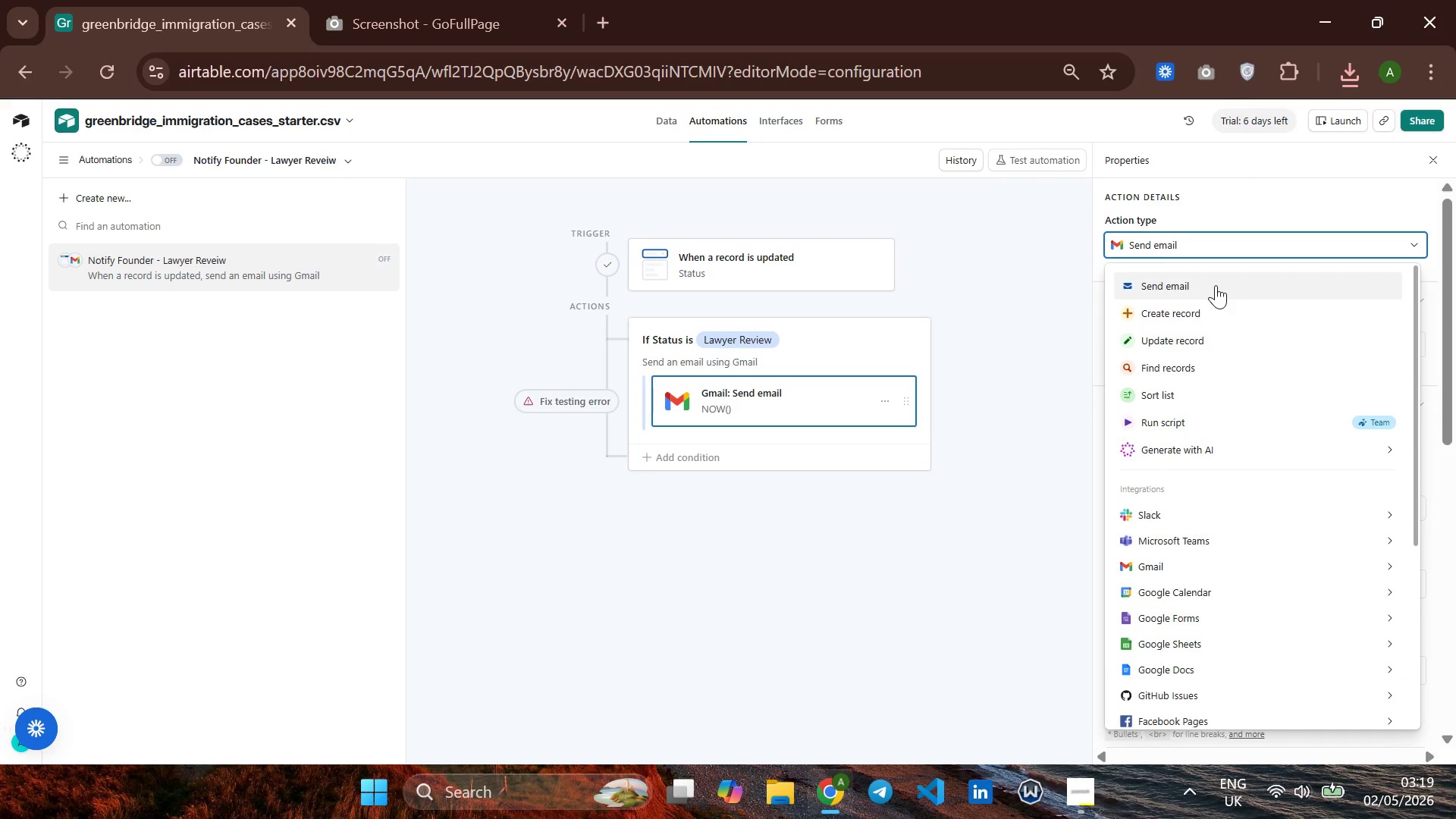 
left_click([1325, 563])
 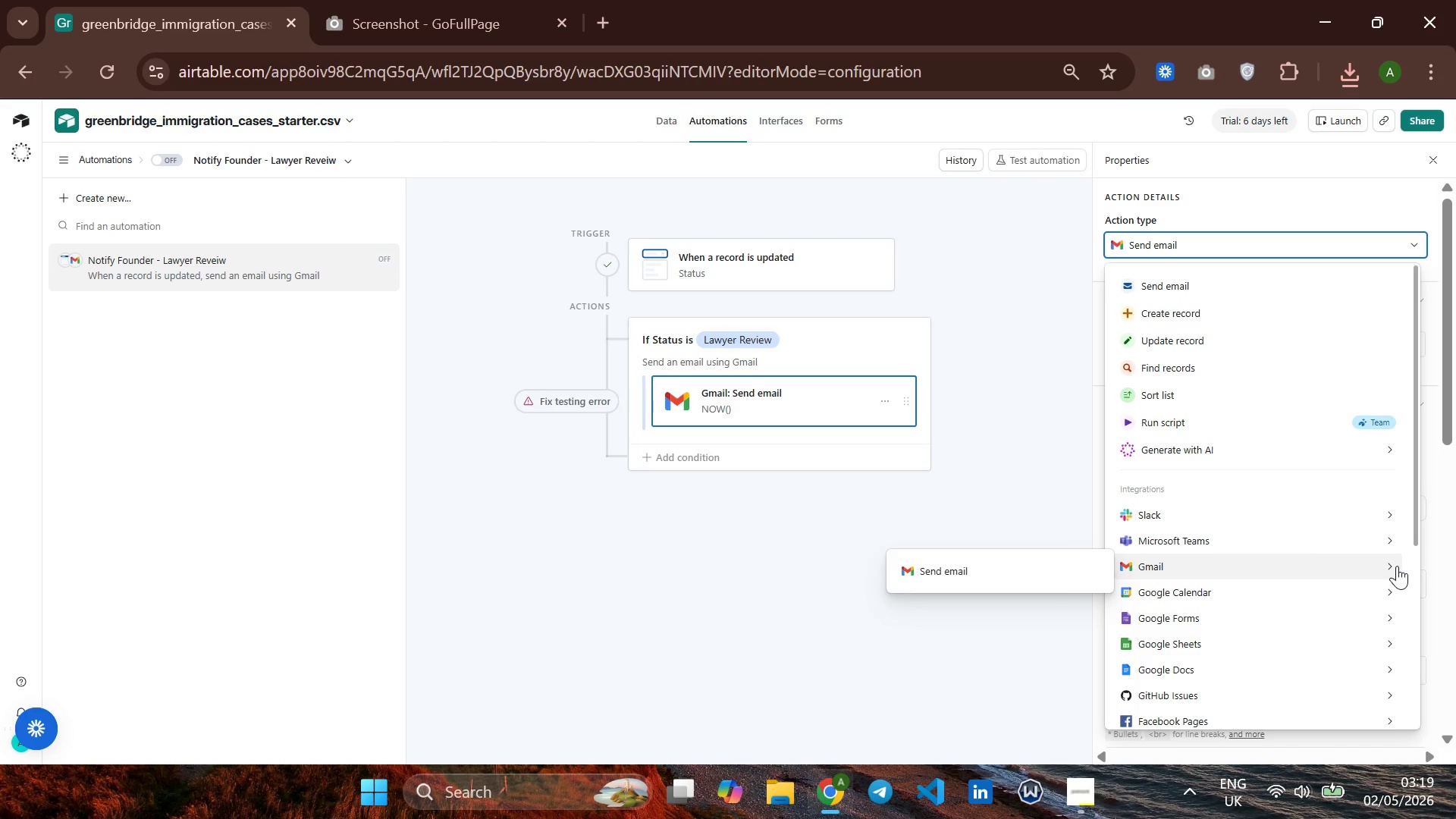 
double_click([1397, 566])
 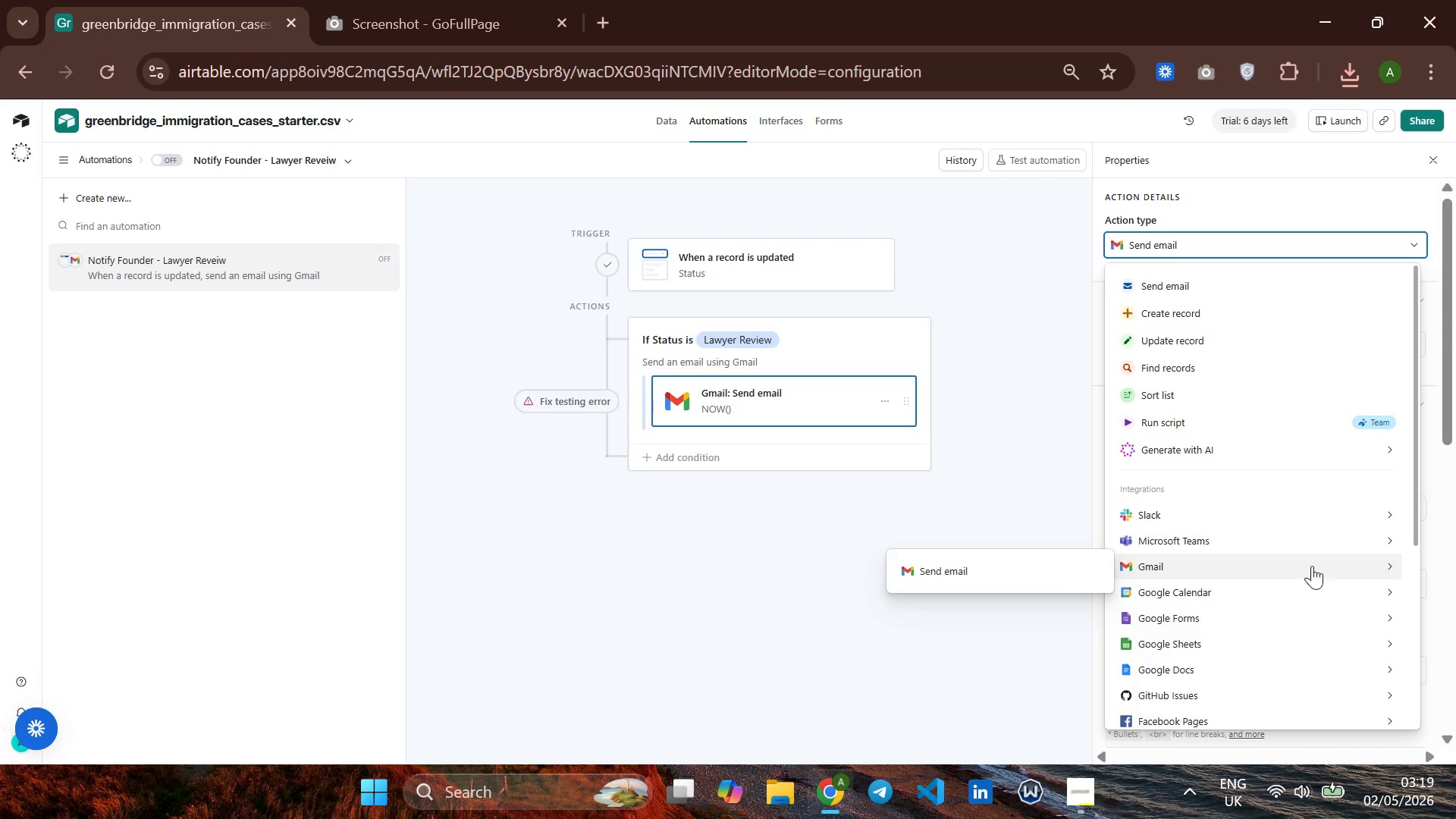 
left_click([1312, 566])
 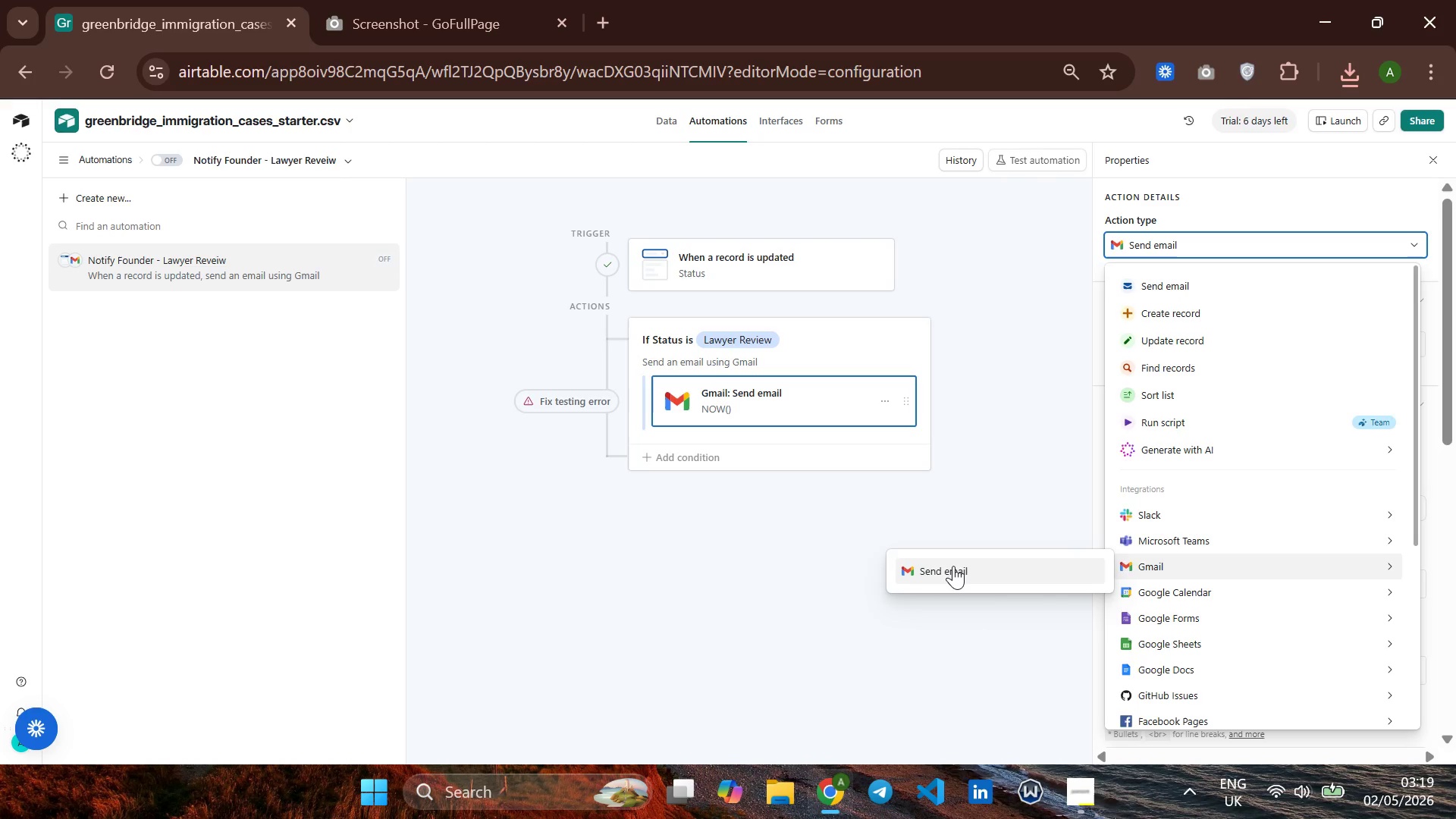 
left_click([953, 566])
 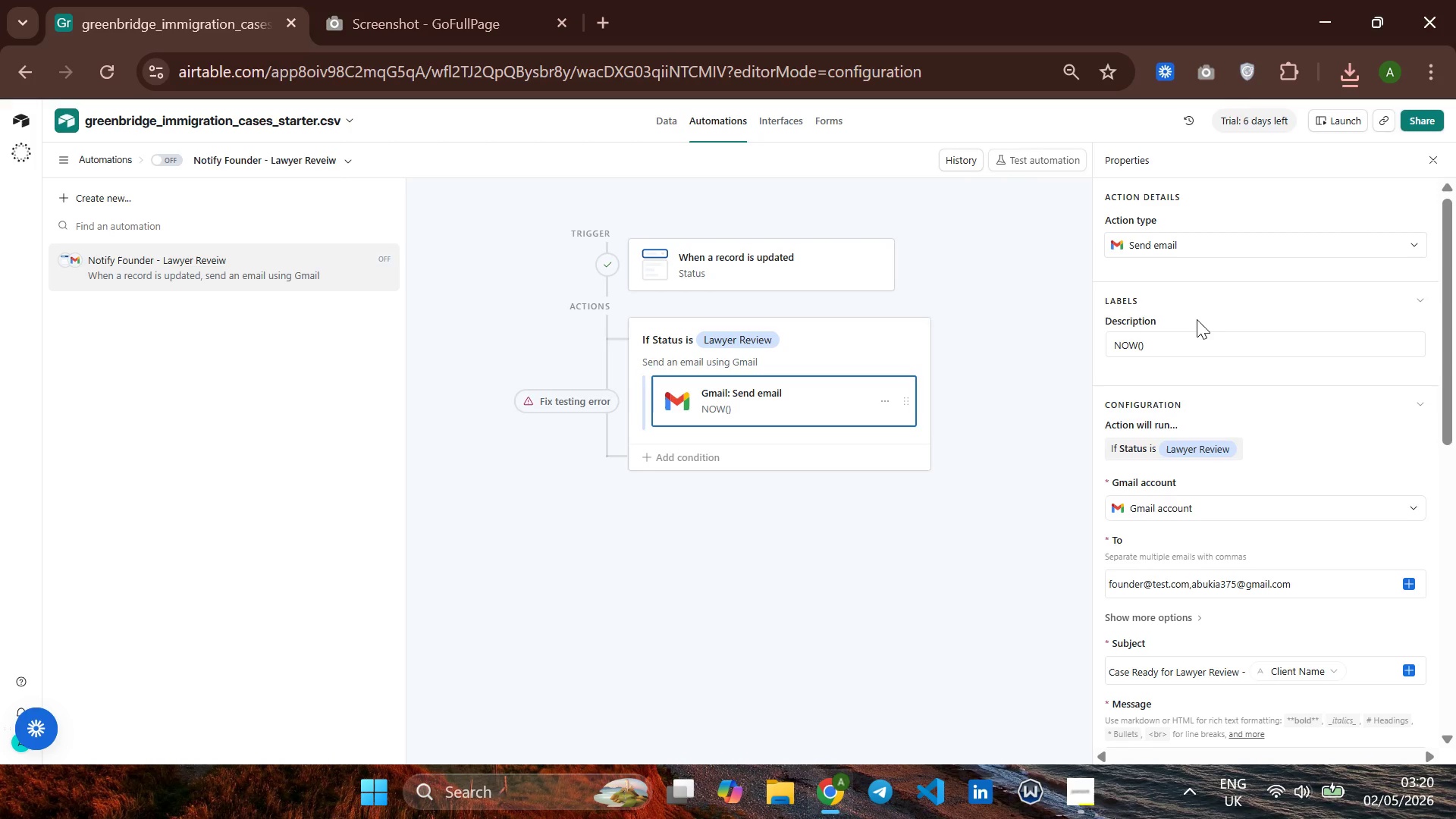 
left_click([1422, 298])
 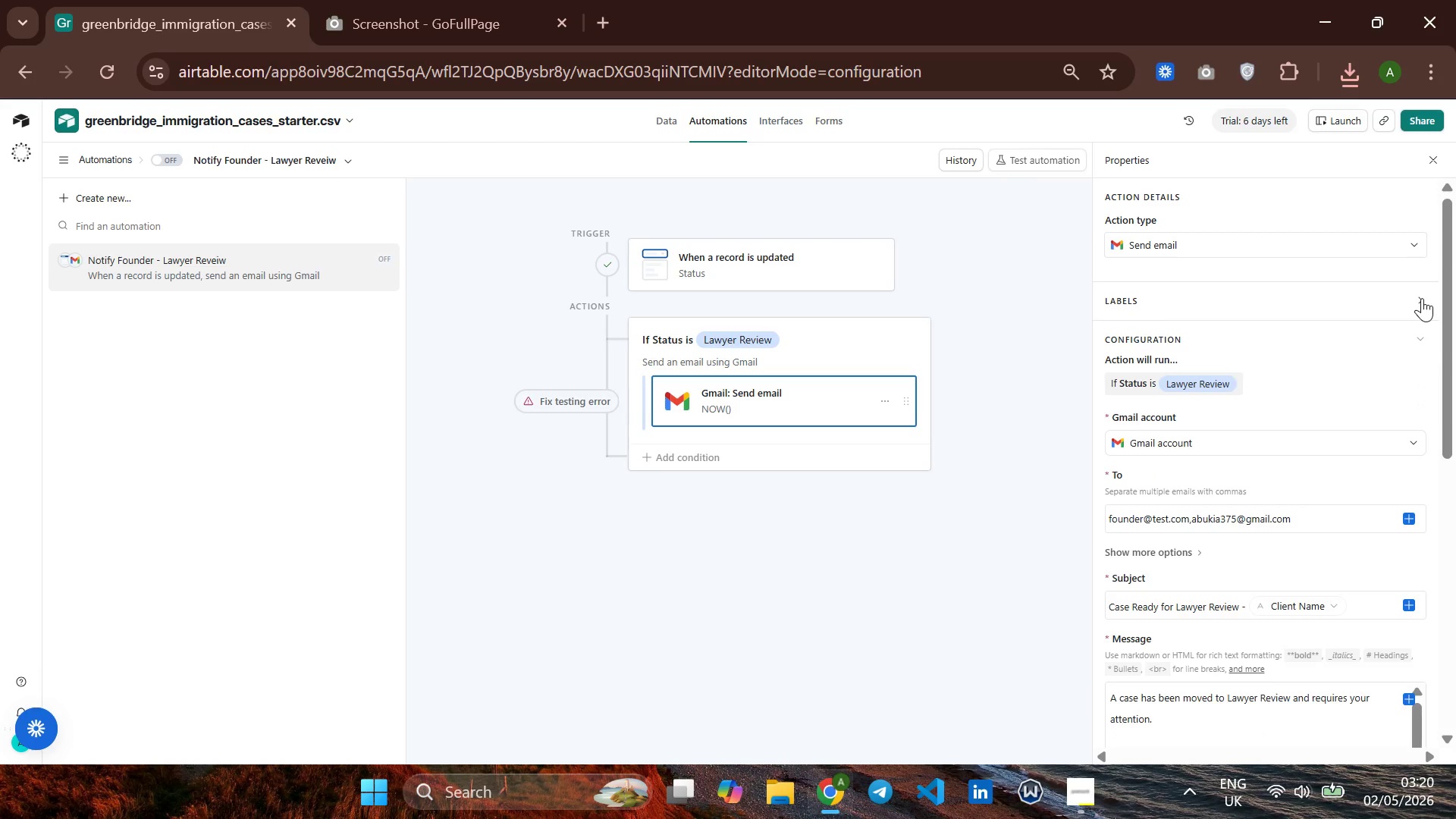 
wait(7.12)
 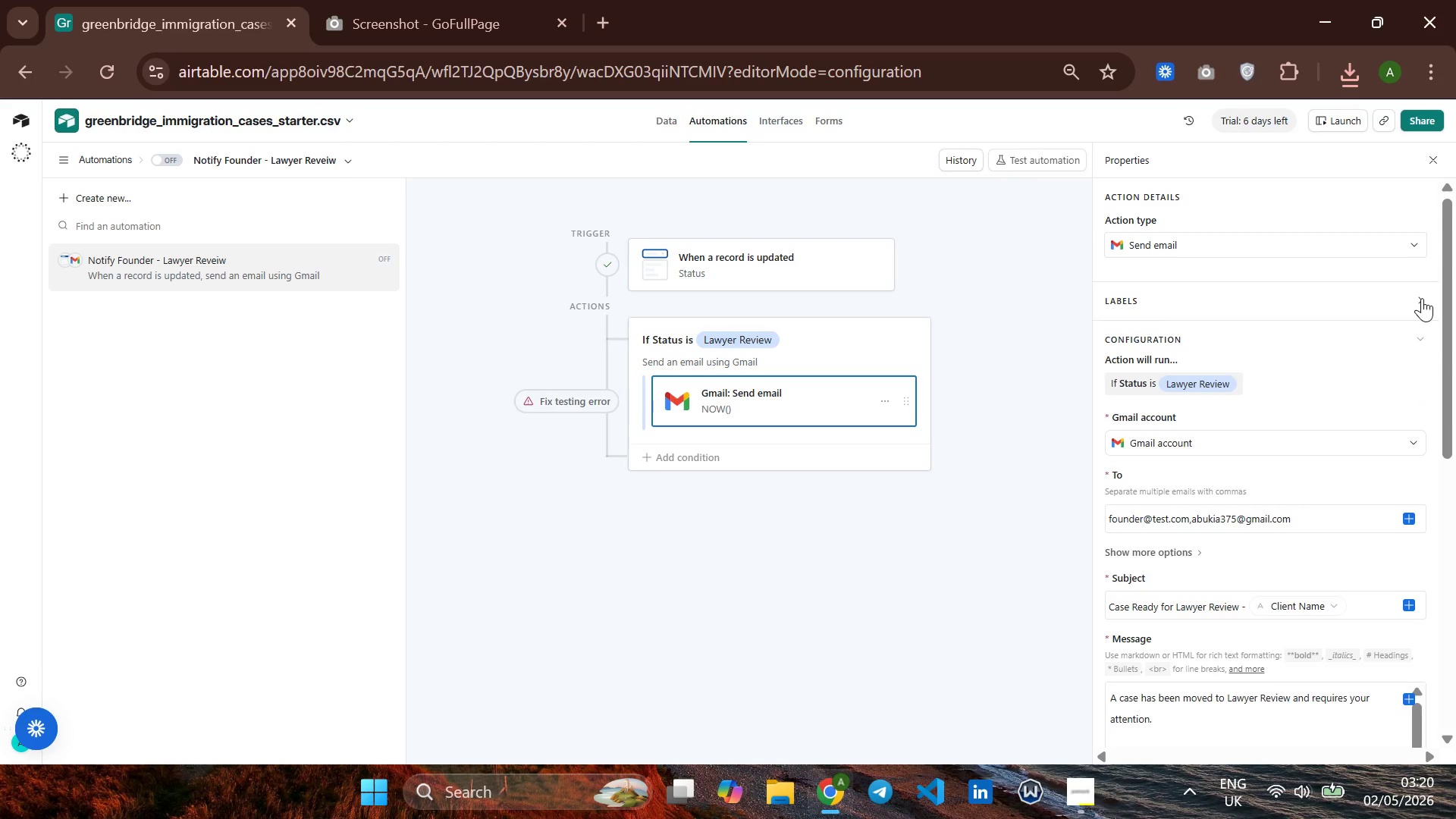 
left_click([1422, 298])
 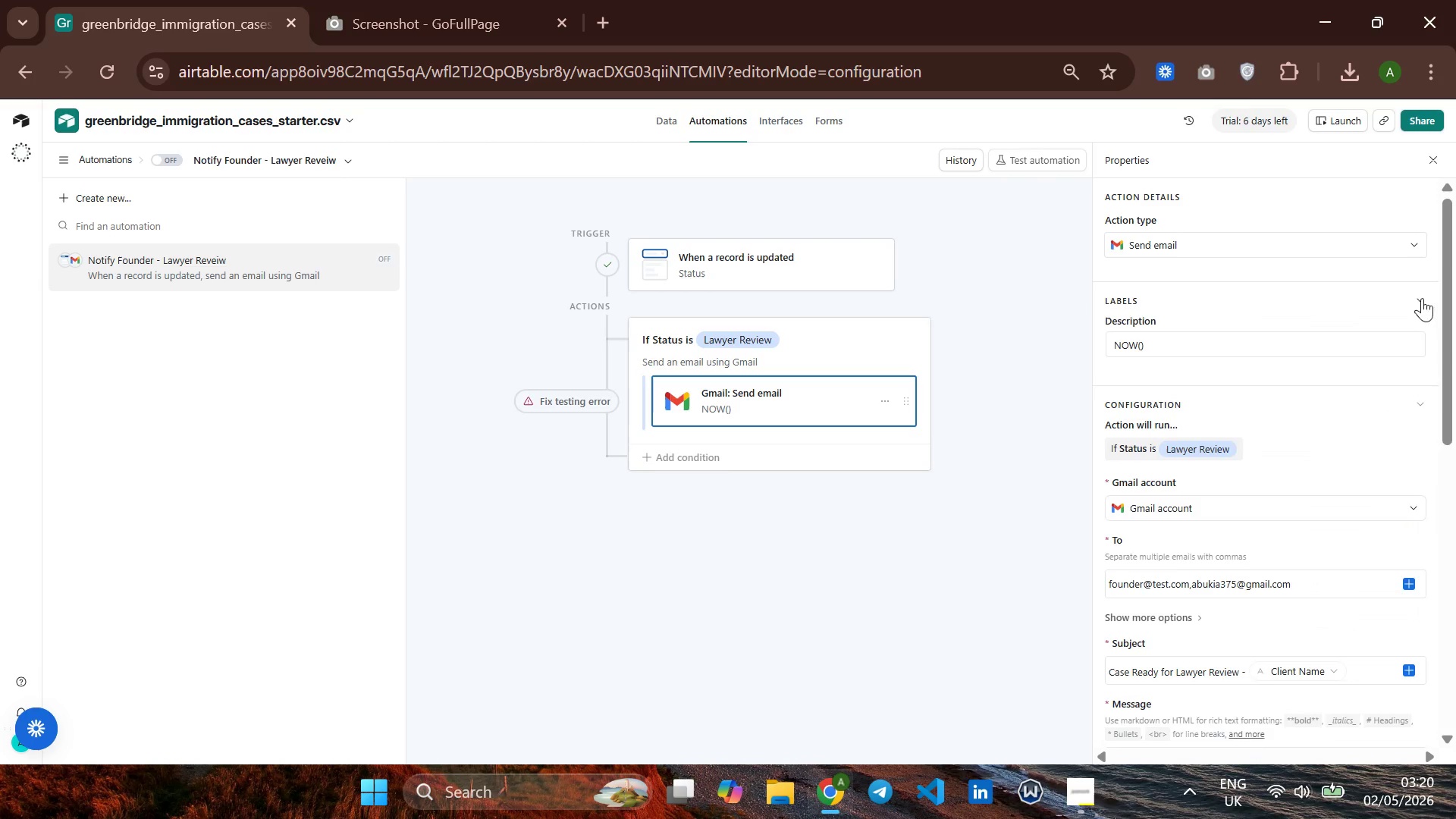 
scroll: coordinate [1336, 350], scroll_direction: down, amount: 9.0
 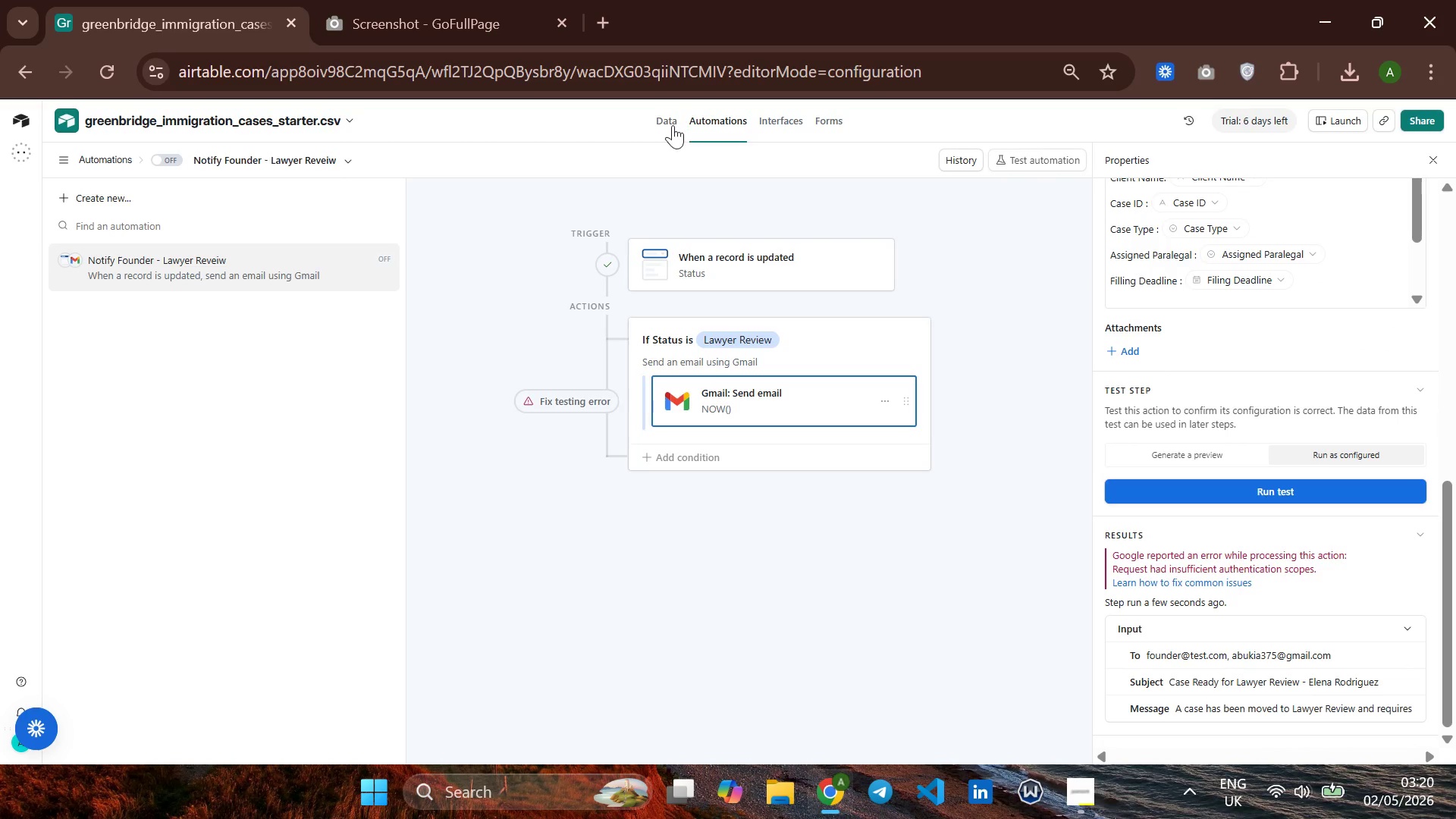 
left_click([670, 125])
 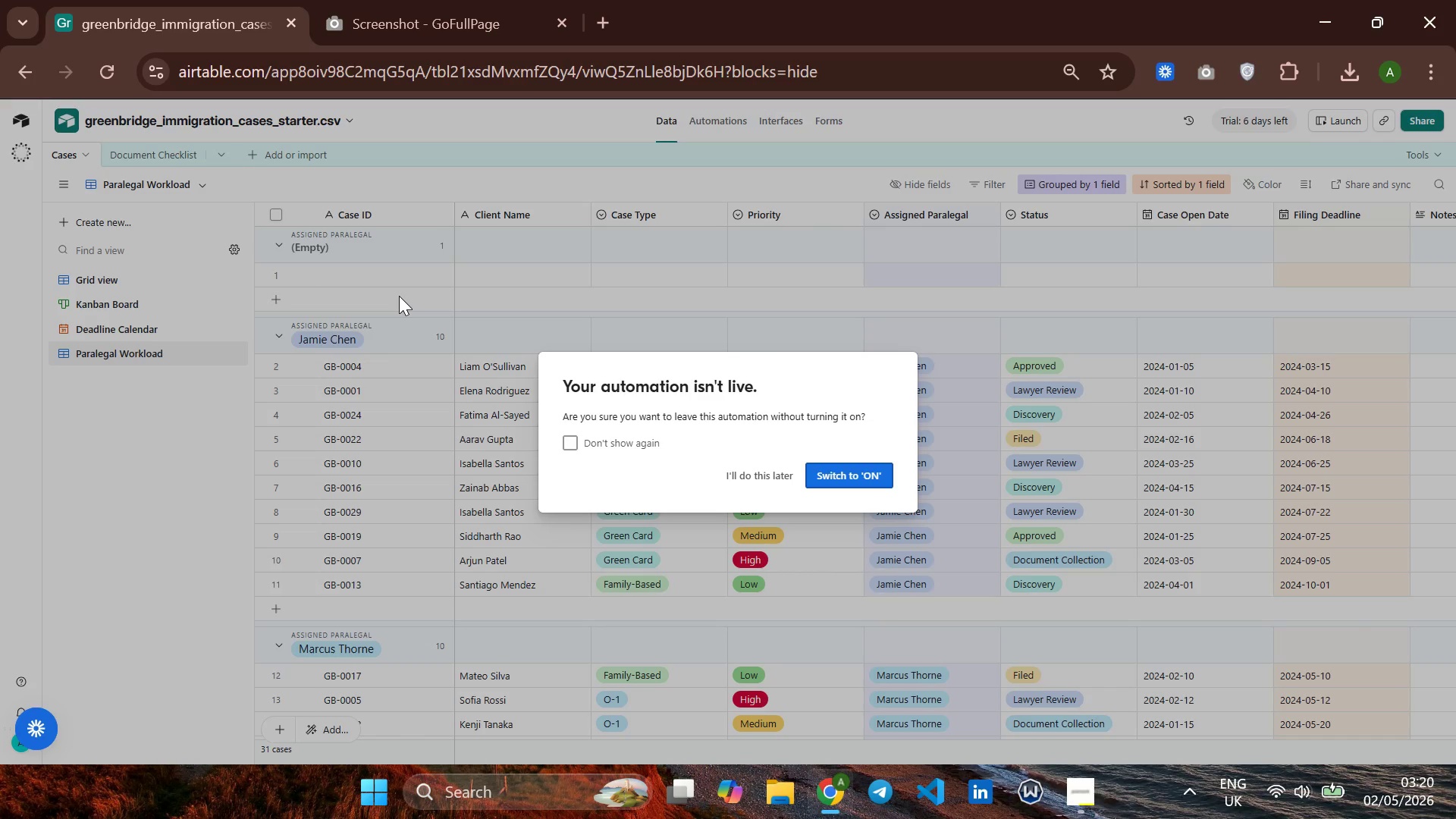 
wait(7.39)
 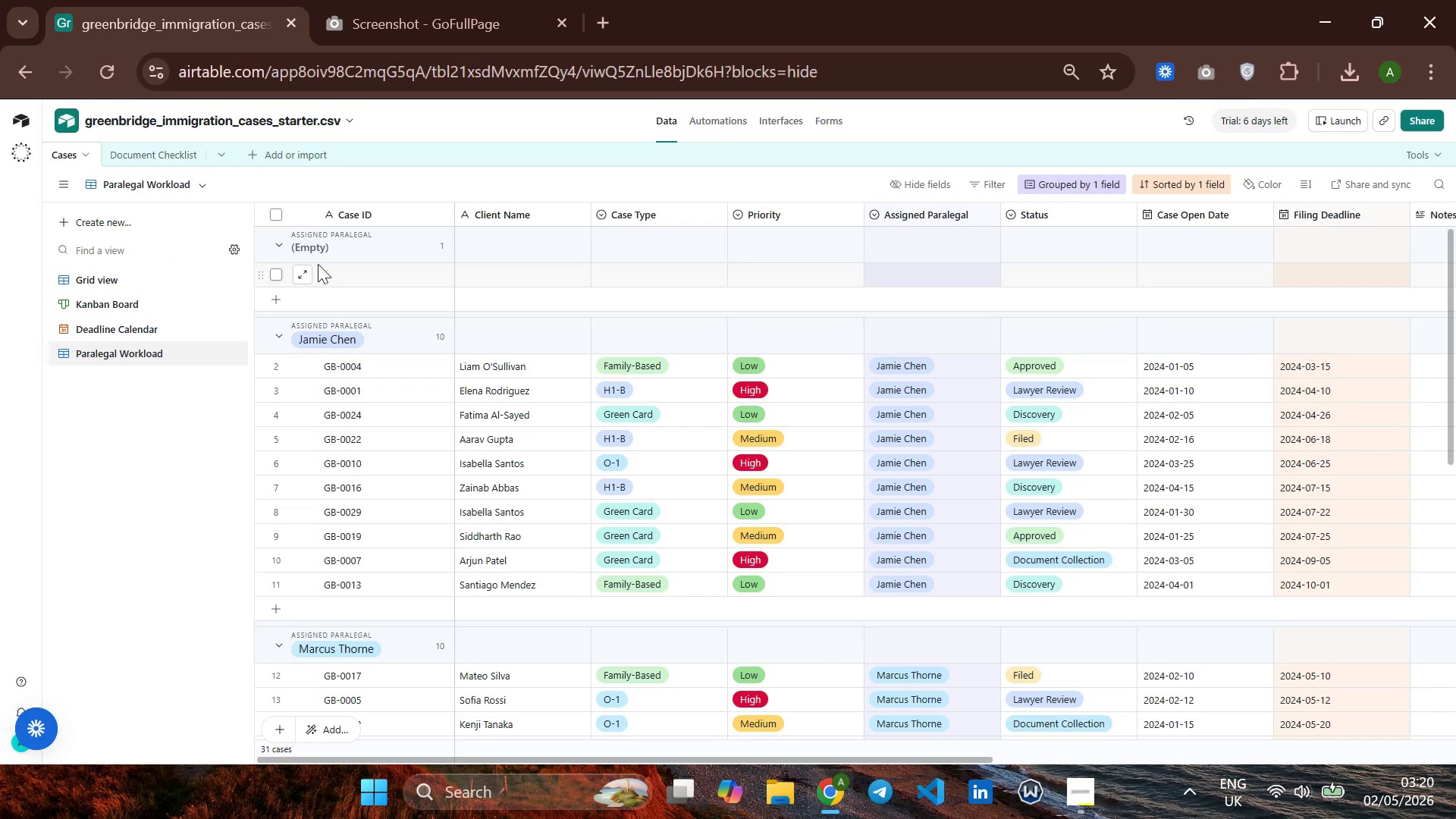 
left_click([837, 469])
 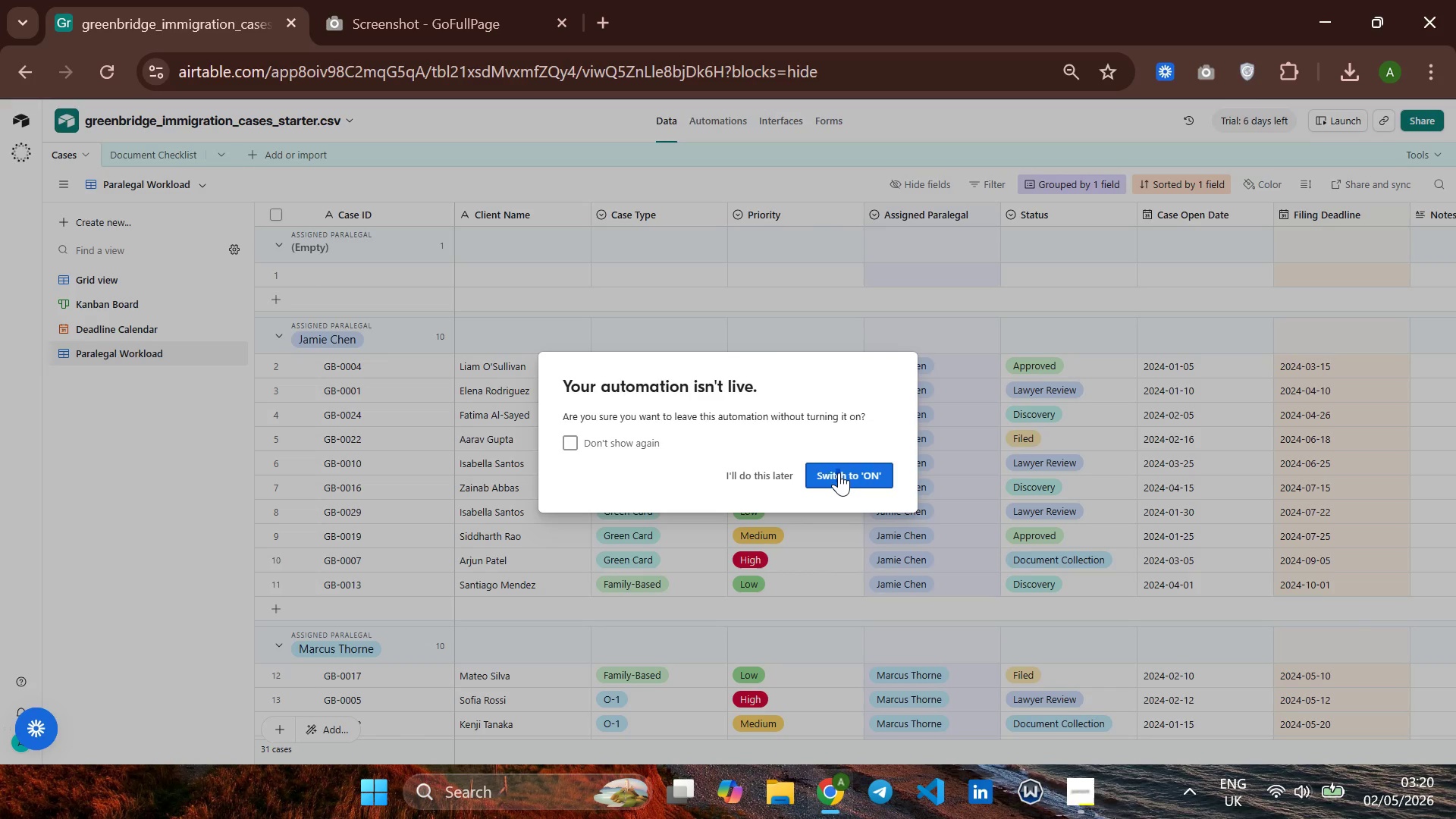 
left_click([839, 474])
 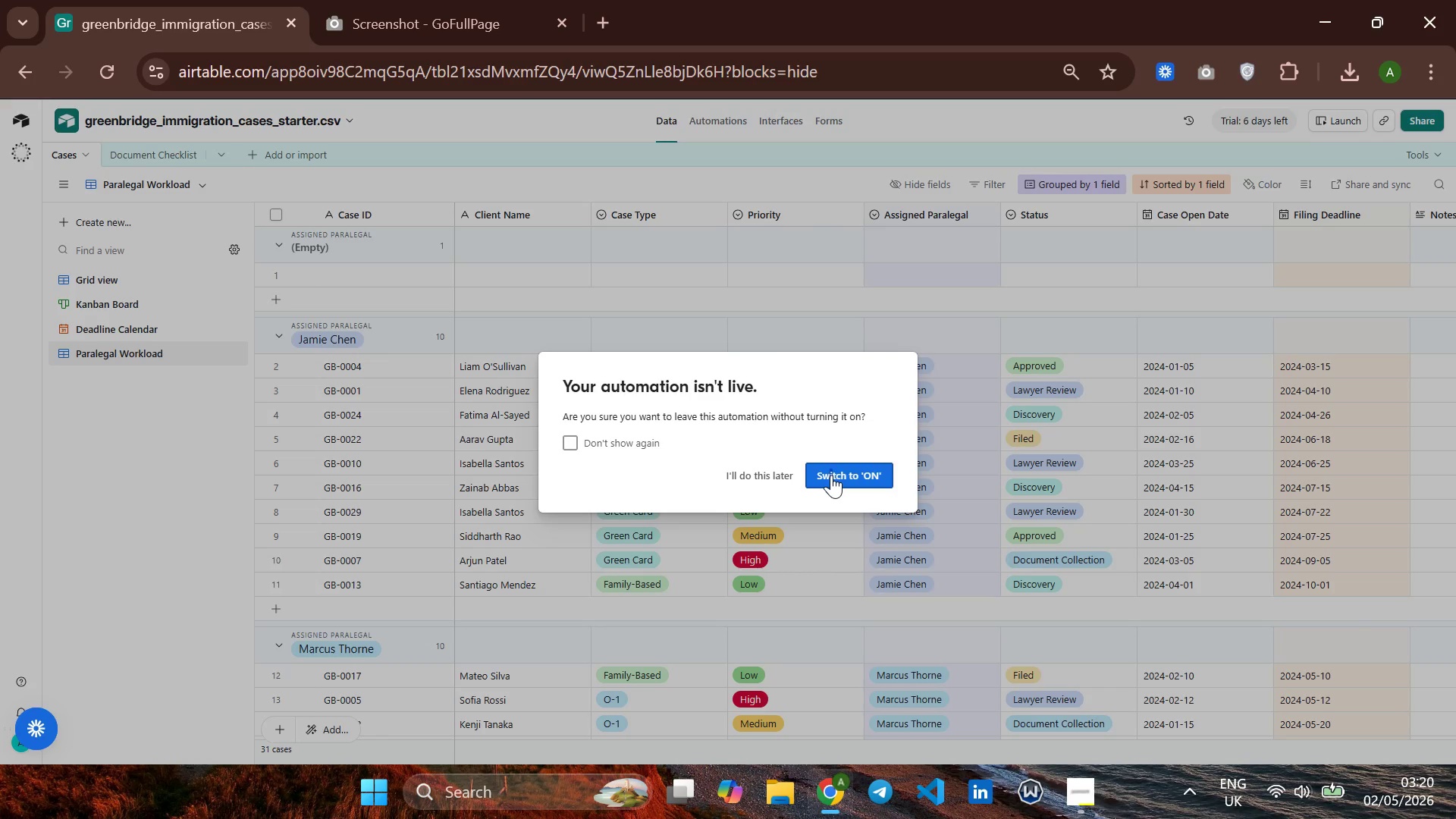 
left_click([831, 475])
 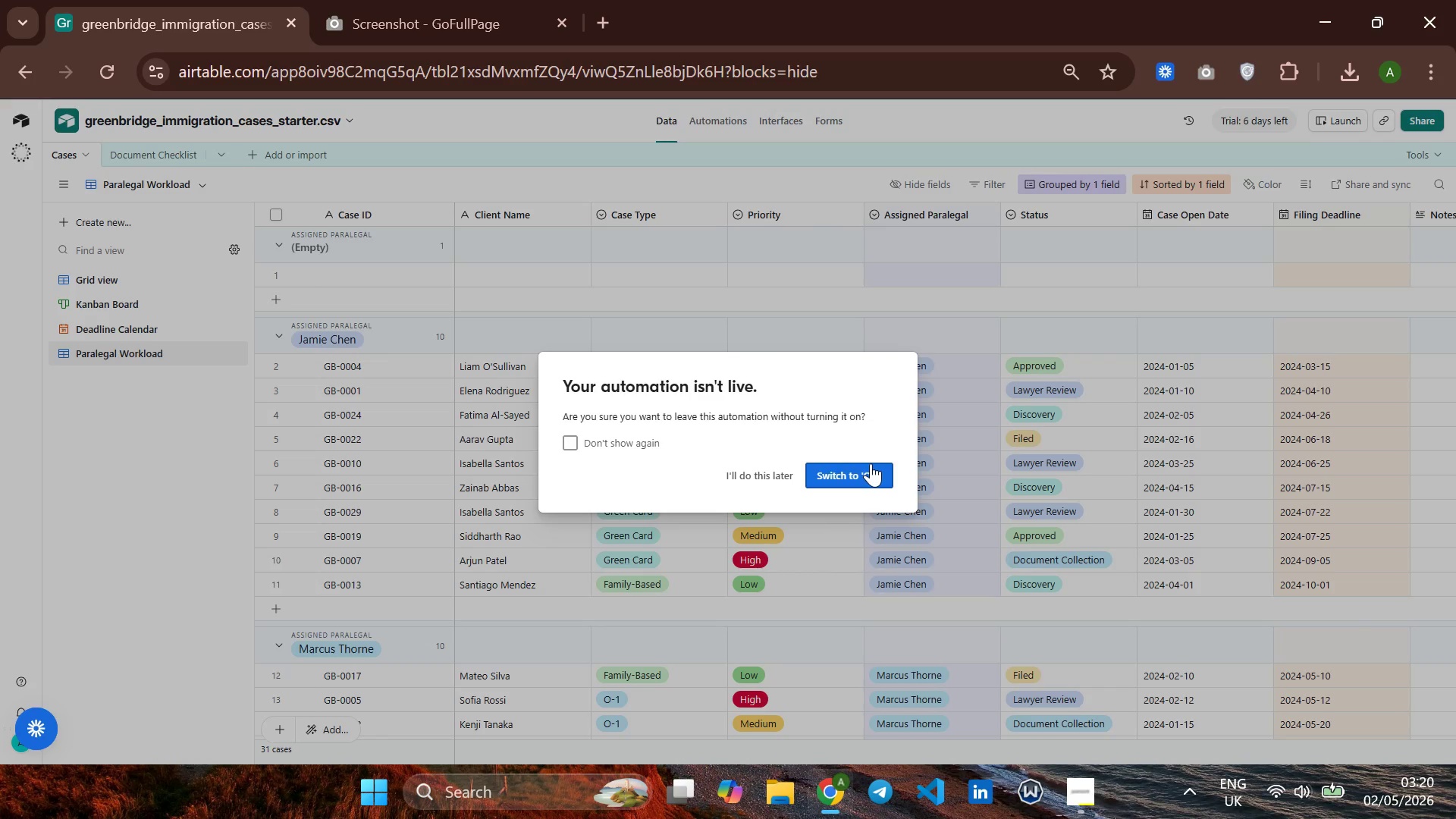 
double_click([871, 463])
 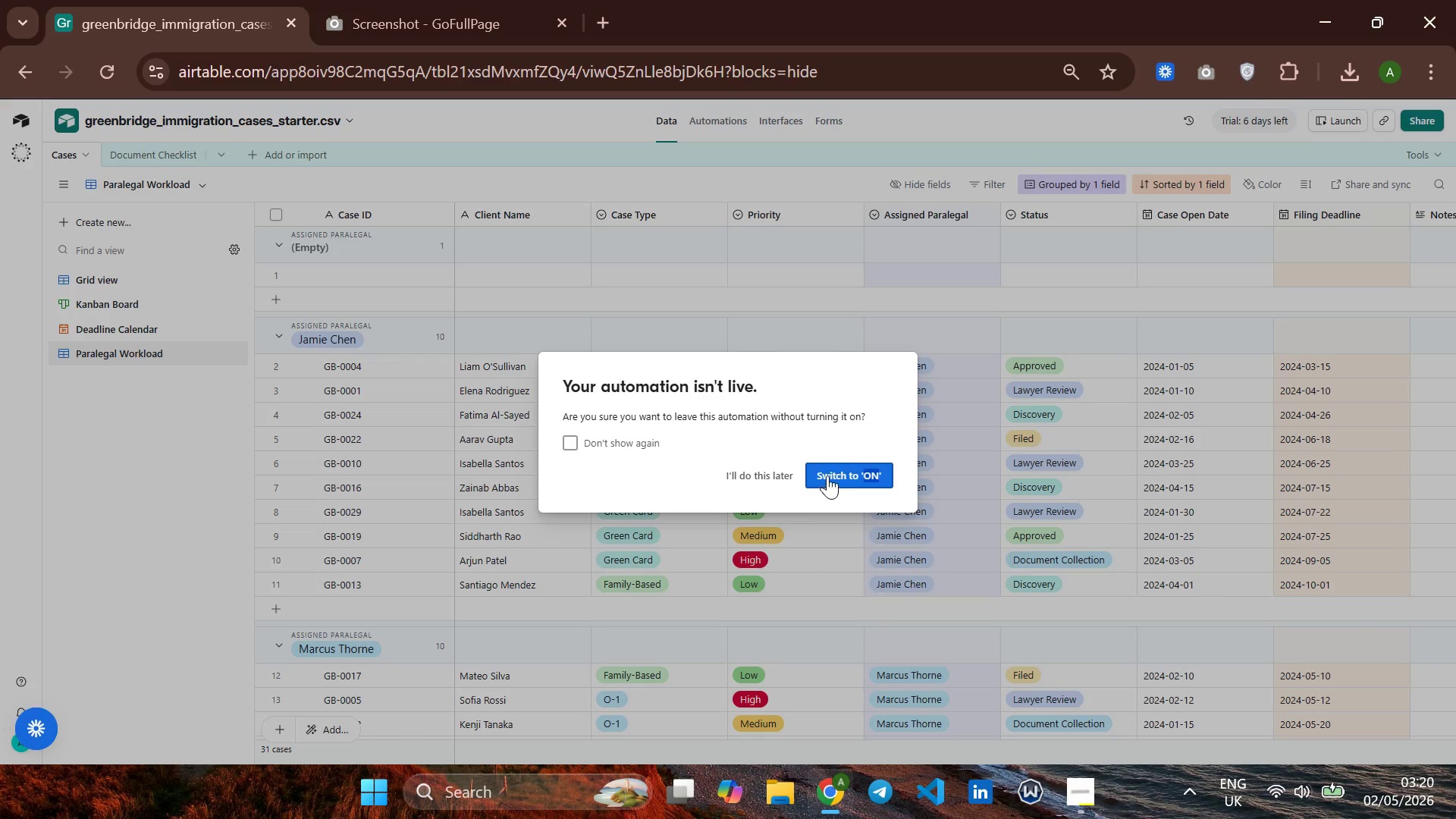 
double_click([871, 463])
 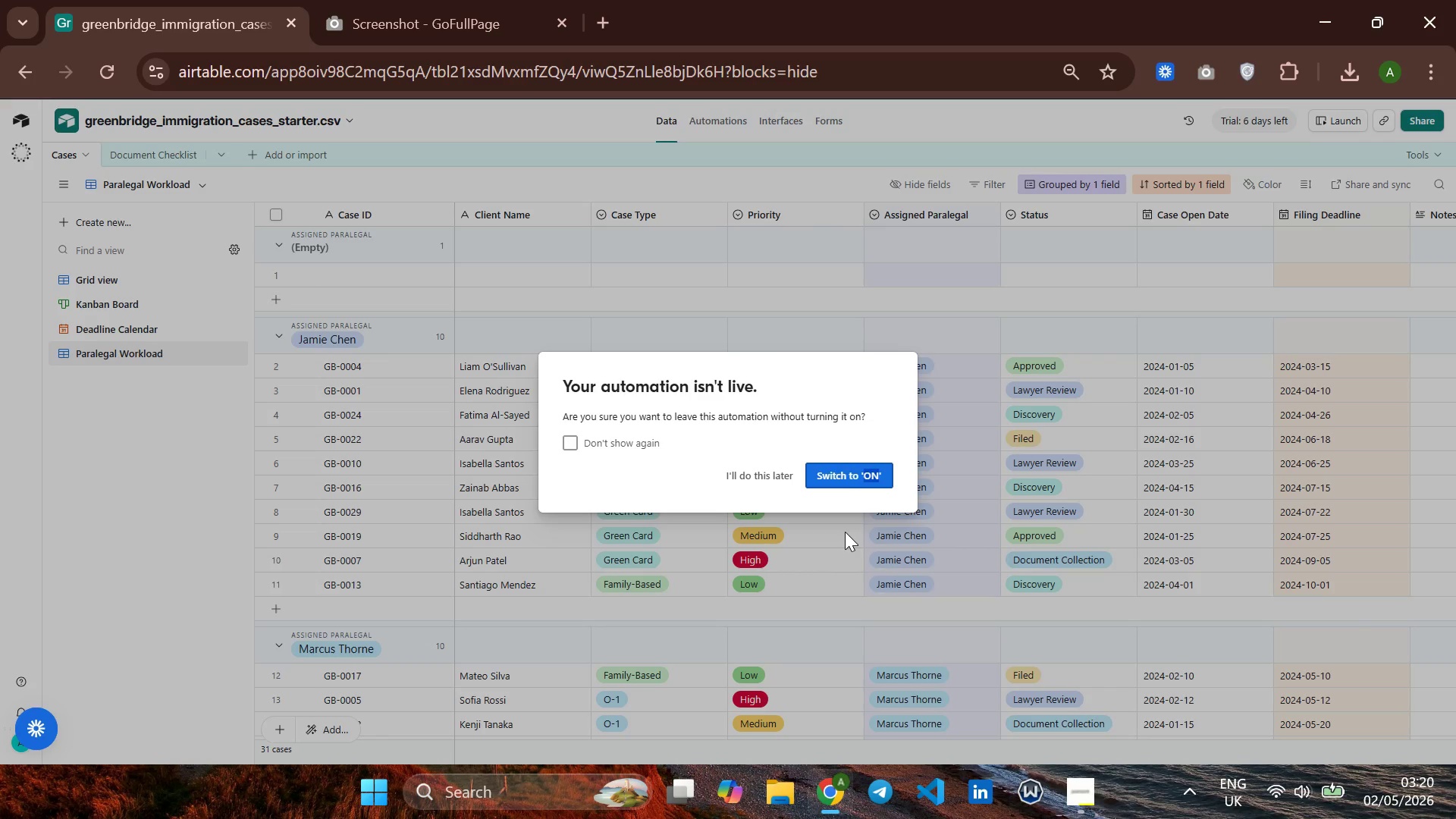 
left_click([831, 472])
 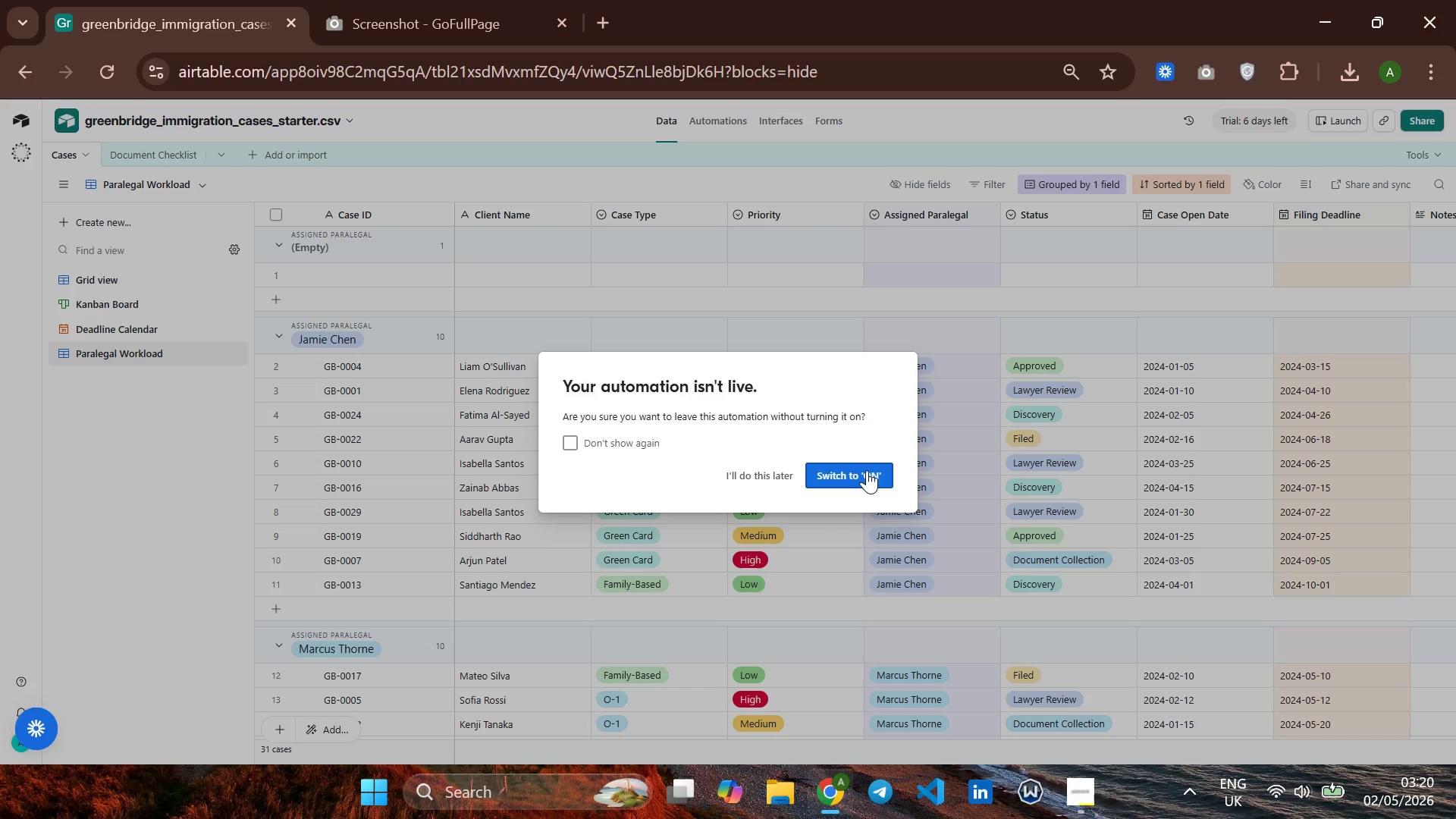 
left_click([865, 470])
 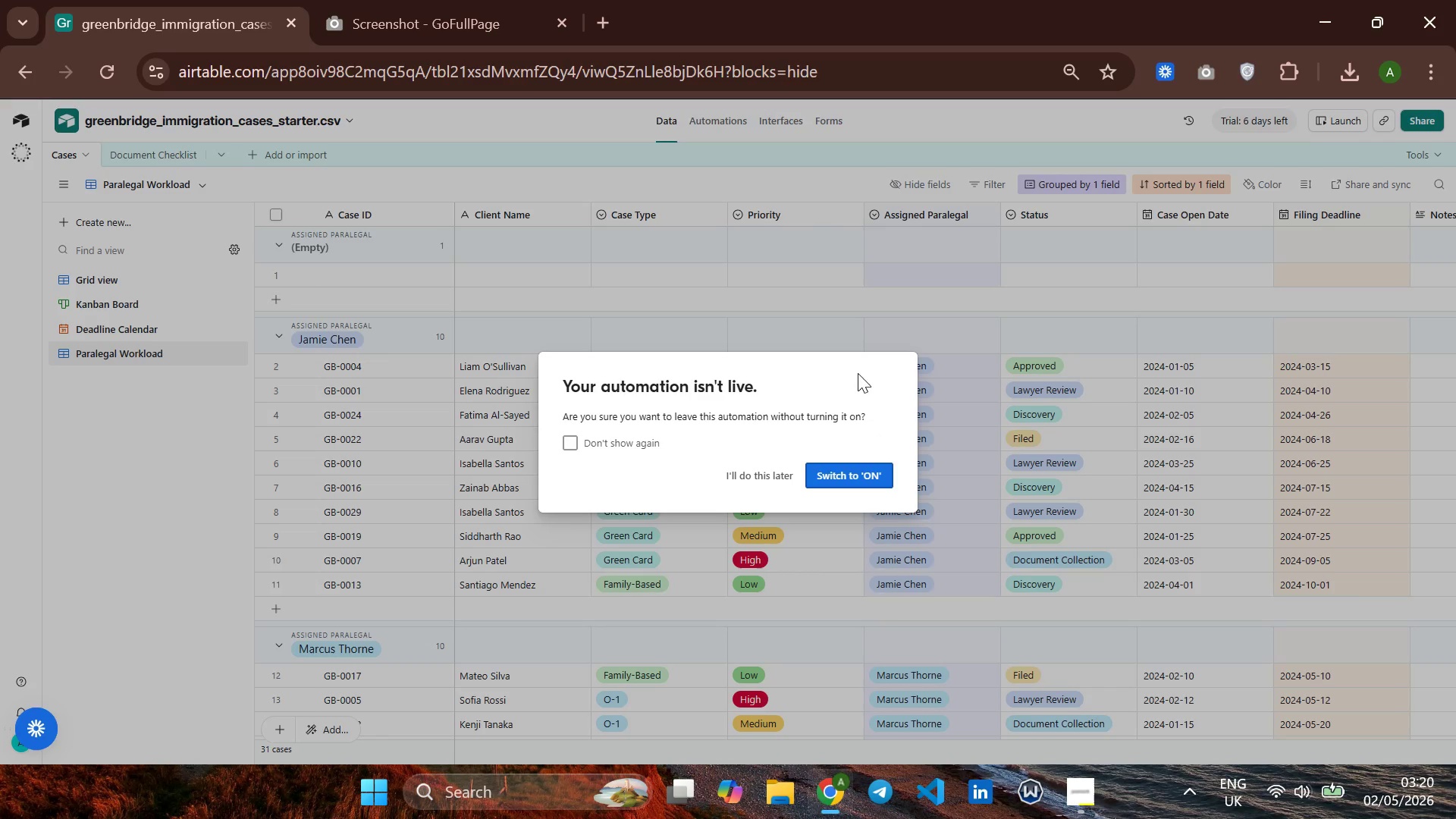 
left_click([772, 195])
 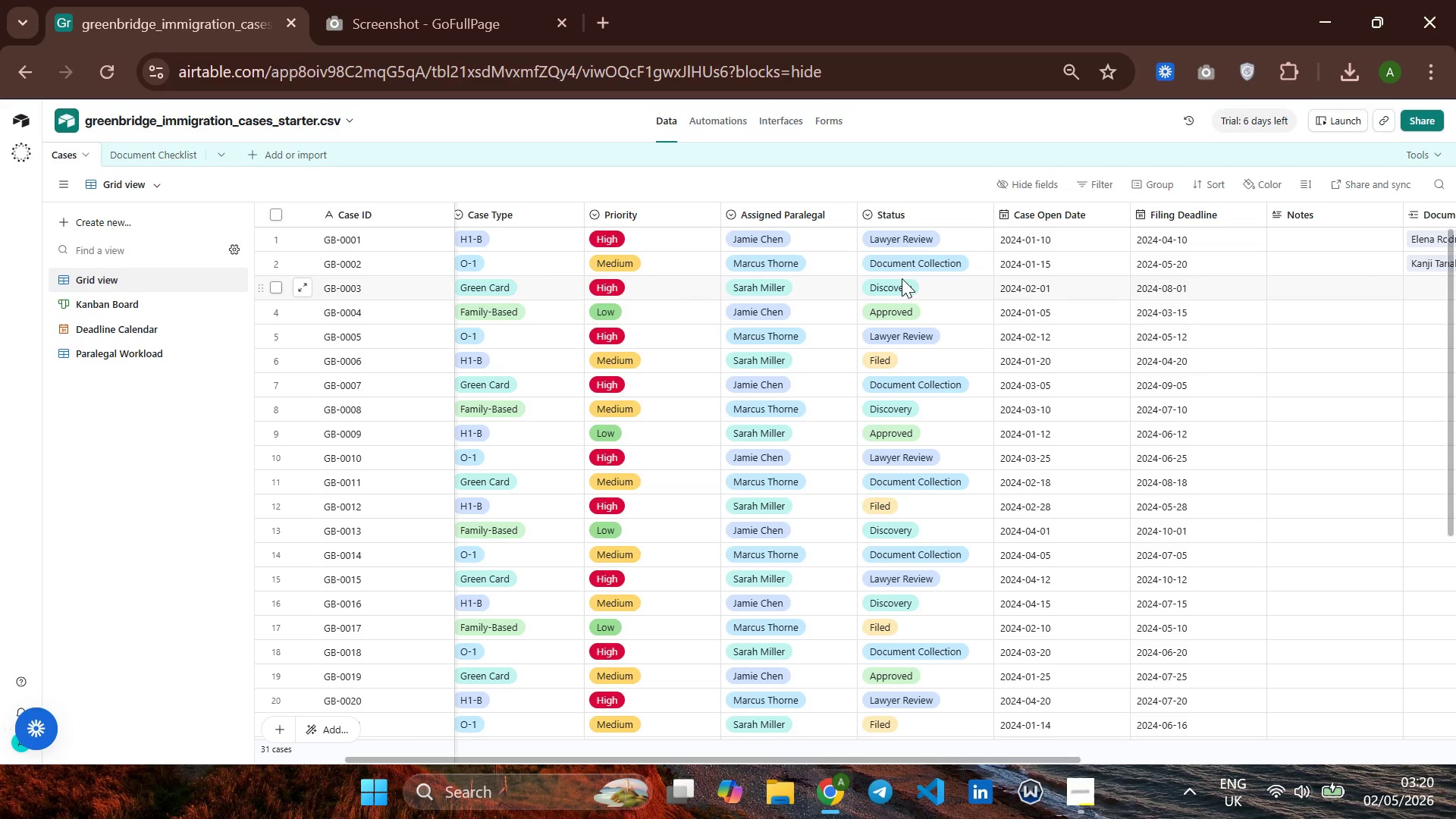 
wait(13.52)
 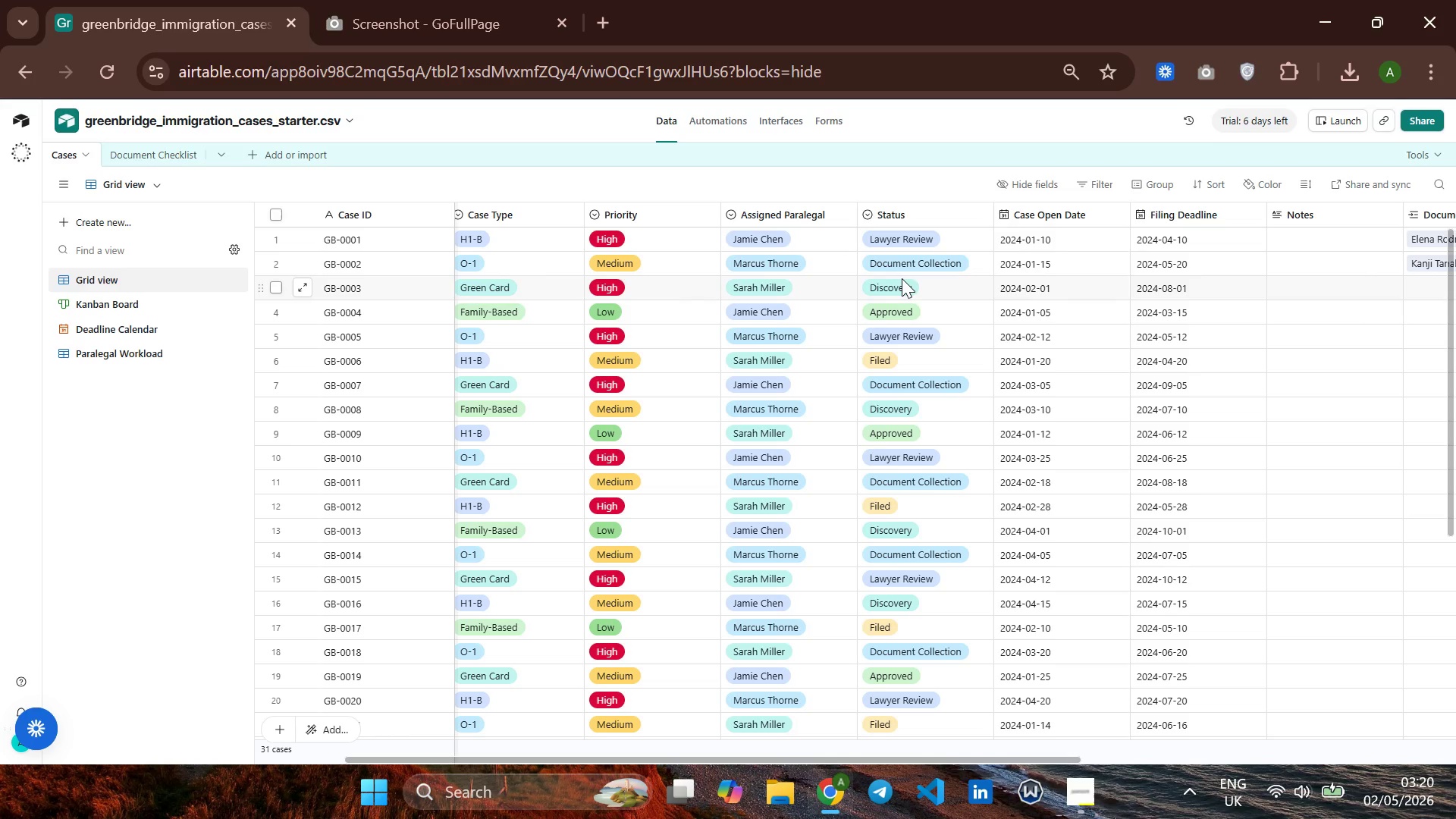 
left_click([712, 114])
 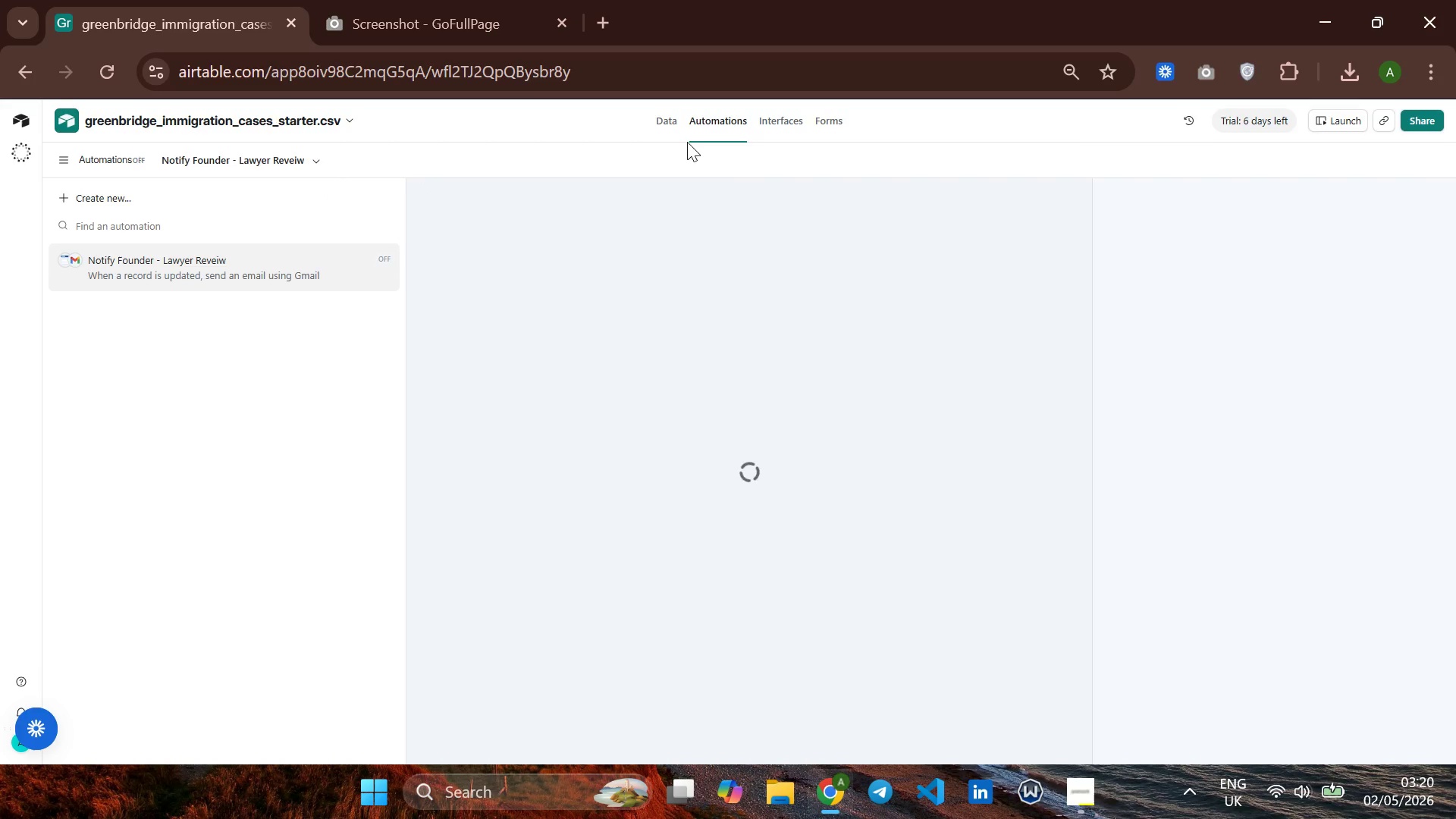 
wait(9.56)
 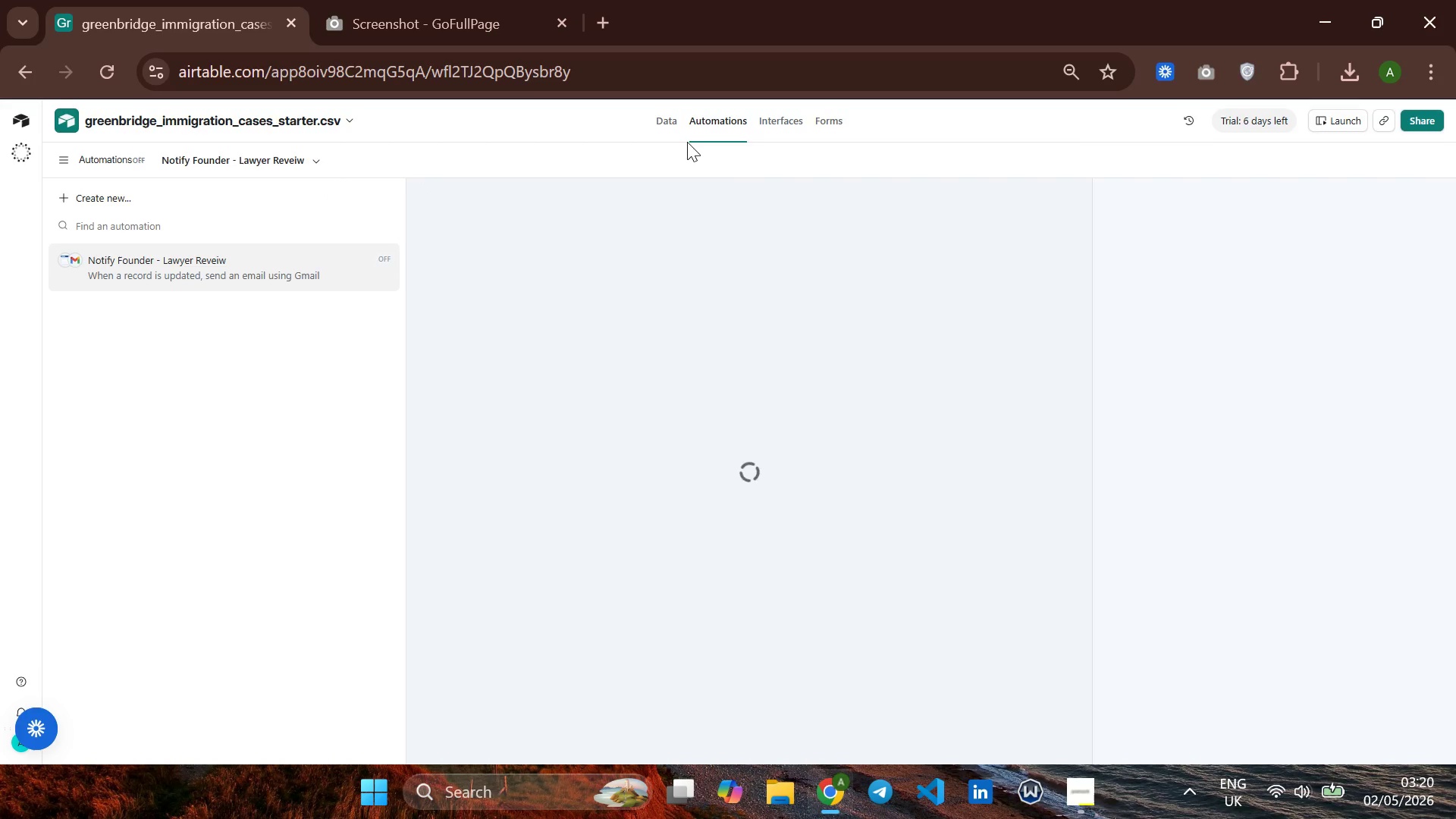 
scroll: coordinate [1246, 358], scroll_direction: down, amount: 7.0
 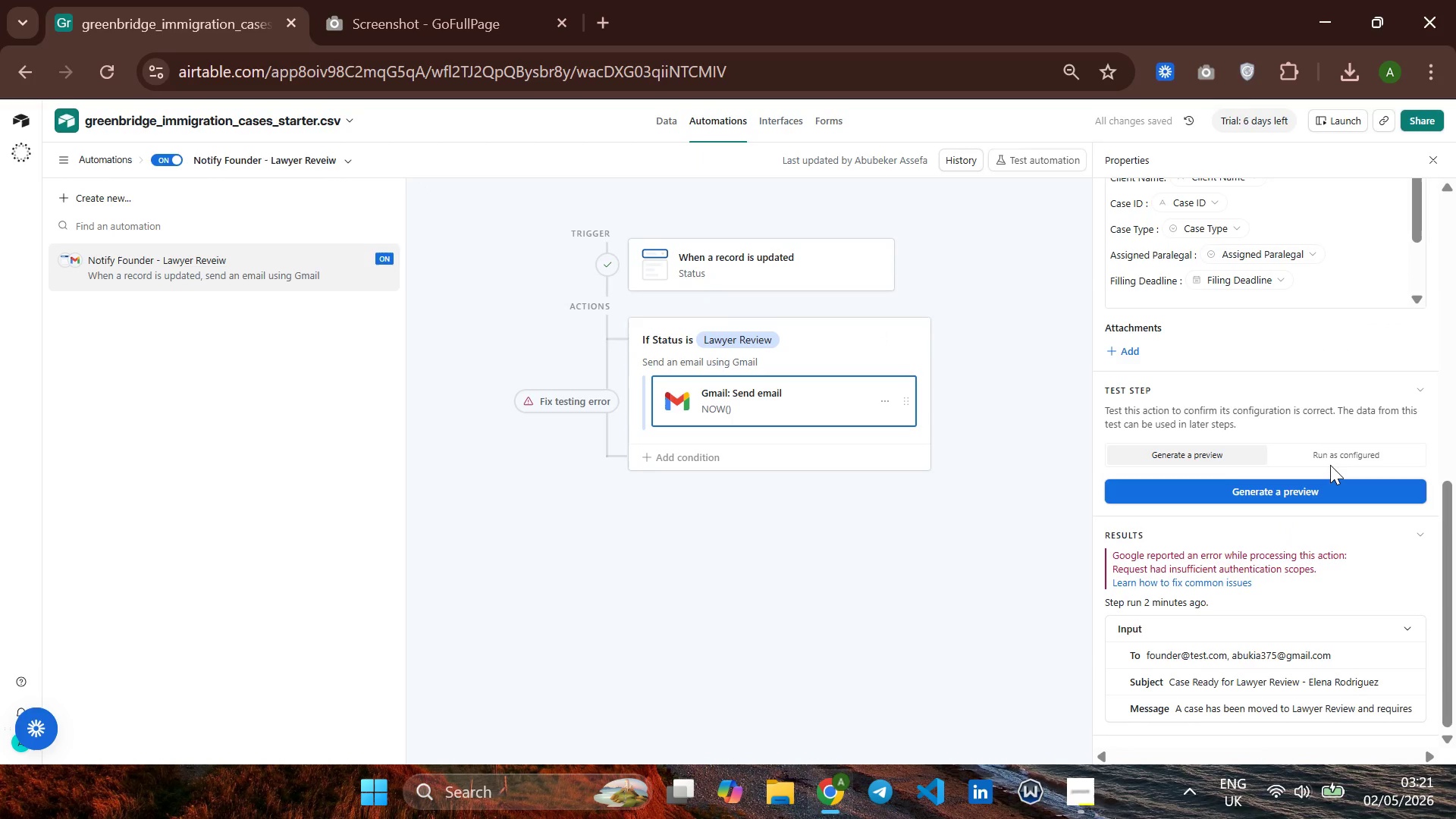 
left_click([1332, 460])
 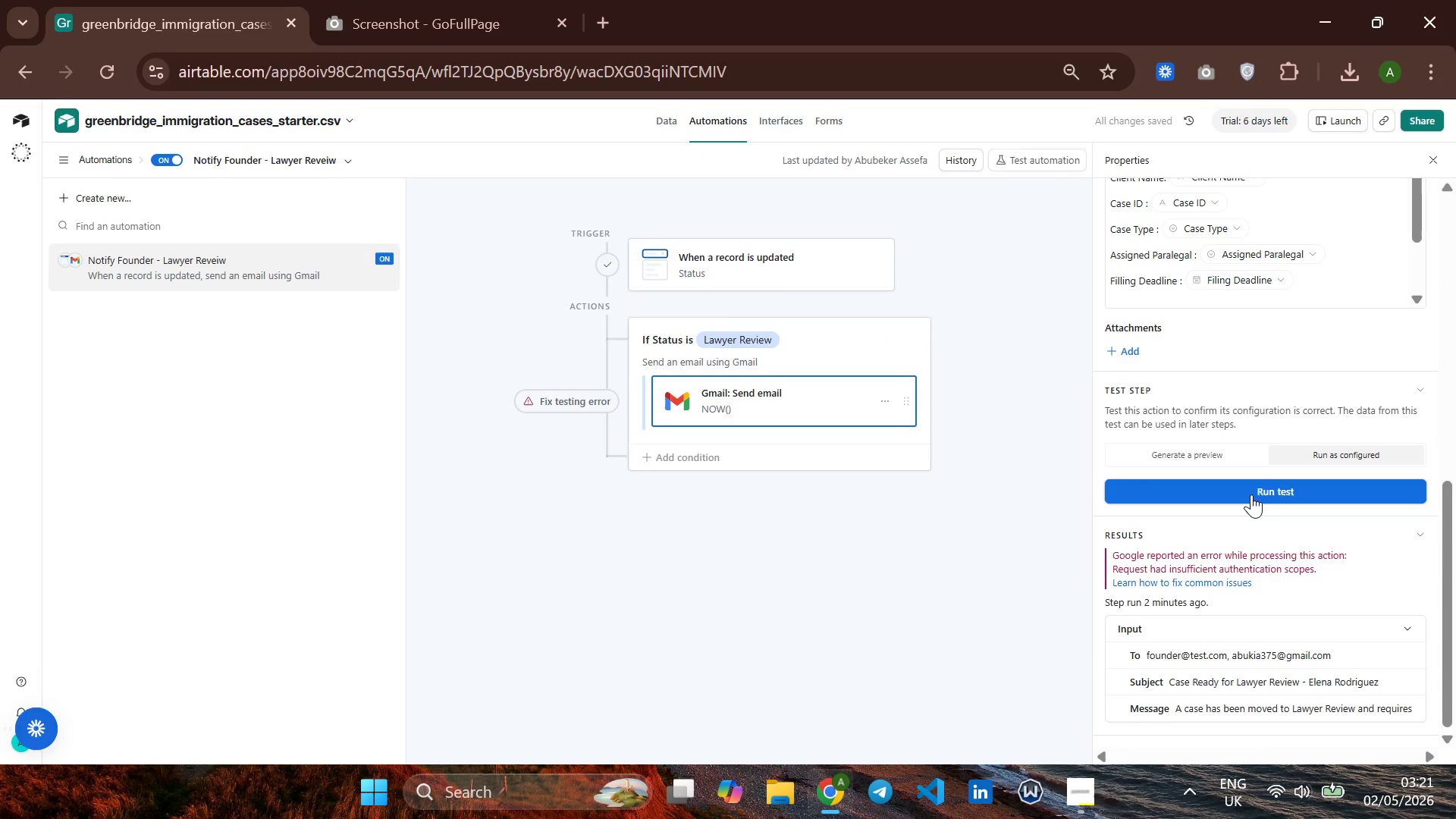 
left_click([1254, 493])
 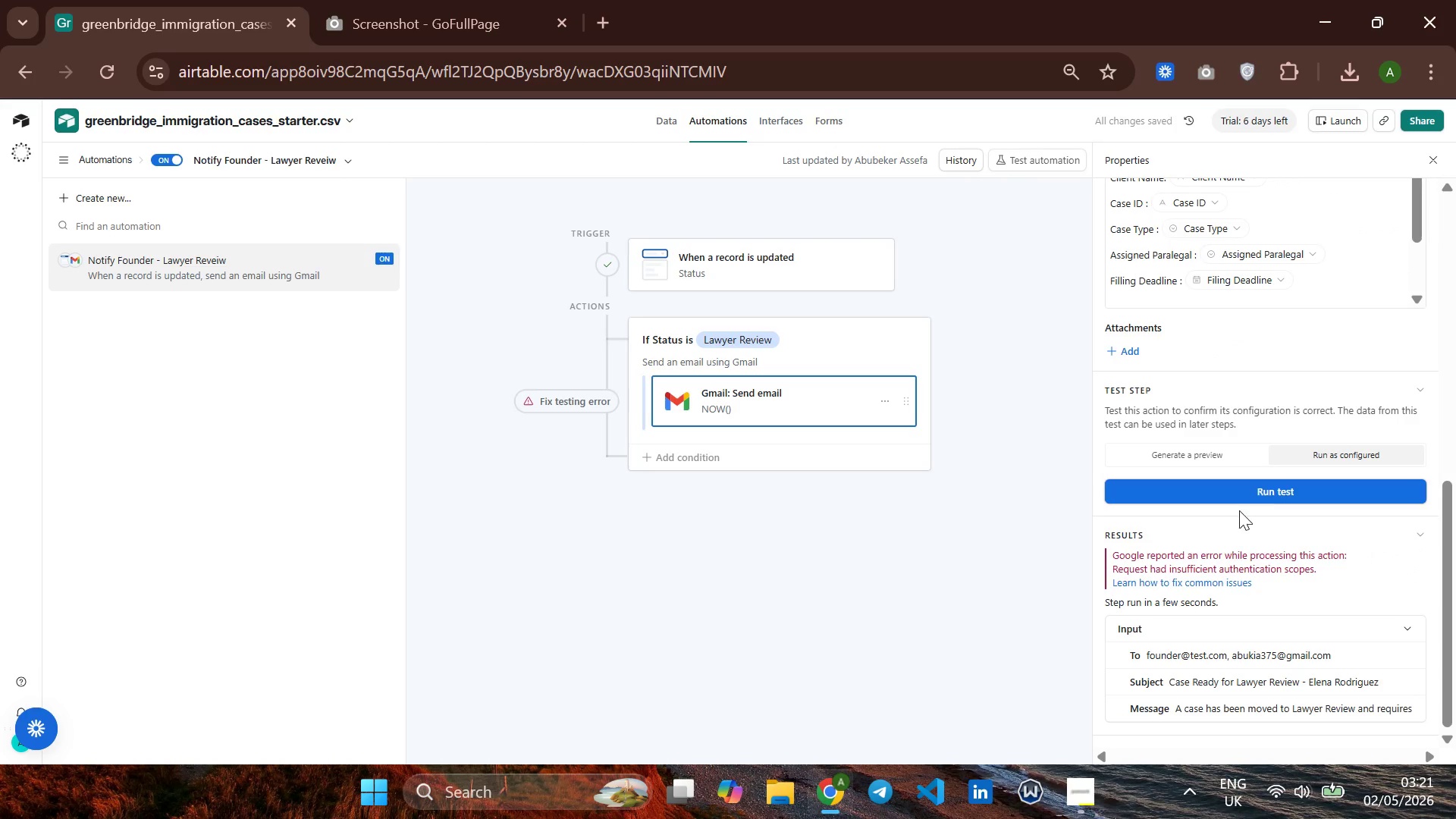 
scroll: coordinate [1234, 516], scroll_direction: down, amount: 4.0
 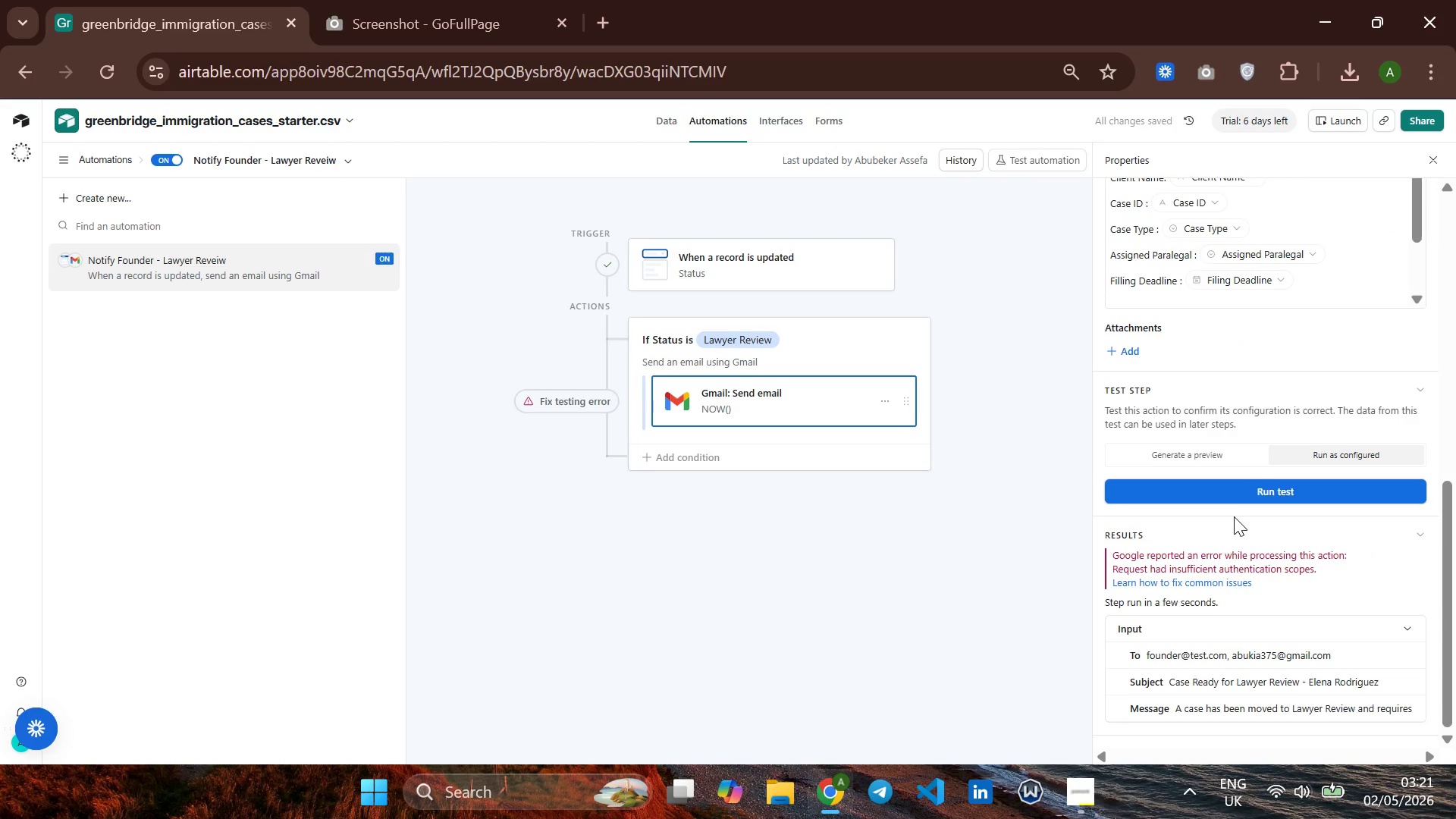 
scroll: coordinate [1234, 516], scroll_direction: up, amount: 5.0
 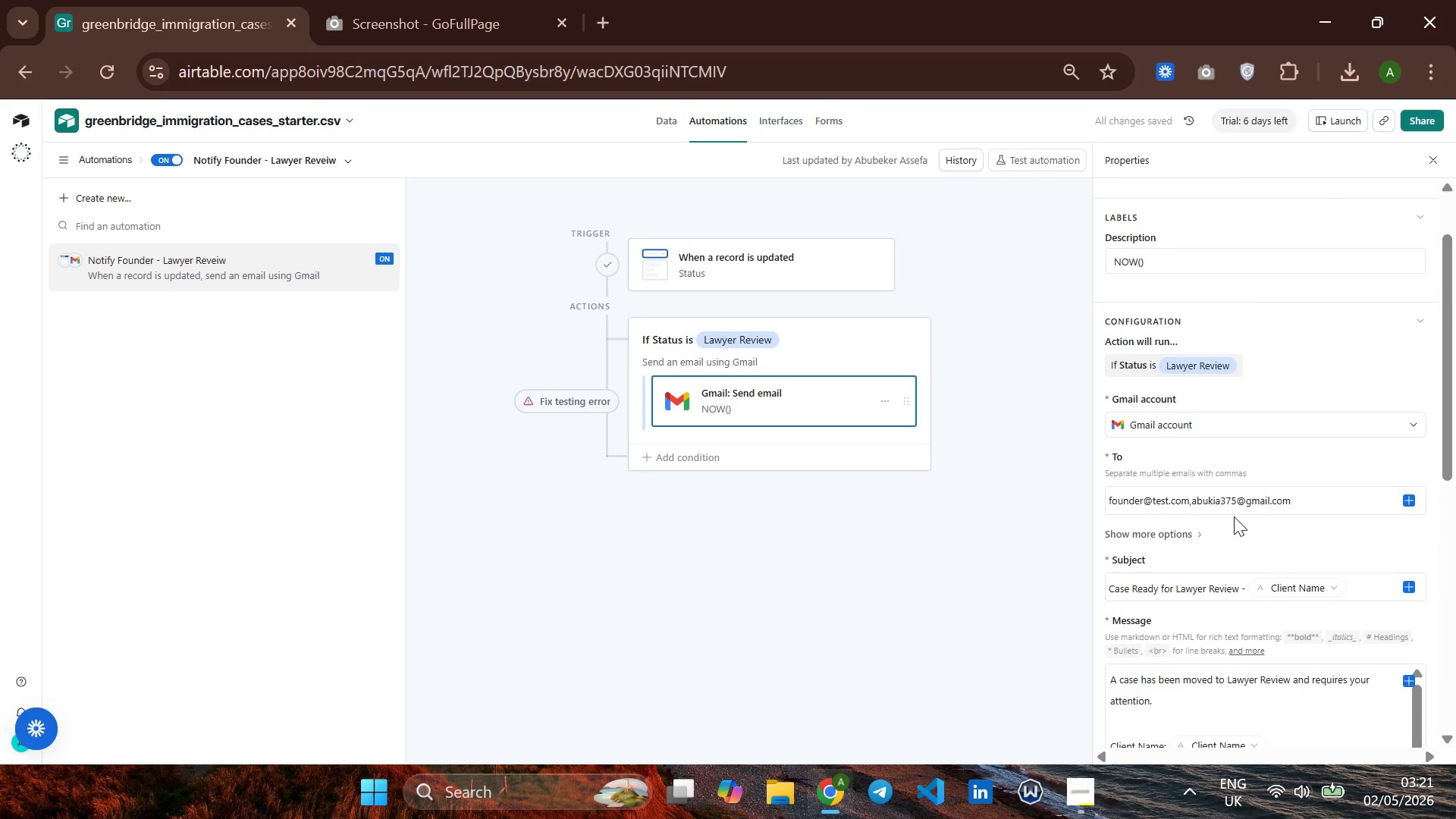 
scroll: coordinate [1234, 516], scroll_direction: down, amount: 7.0
 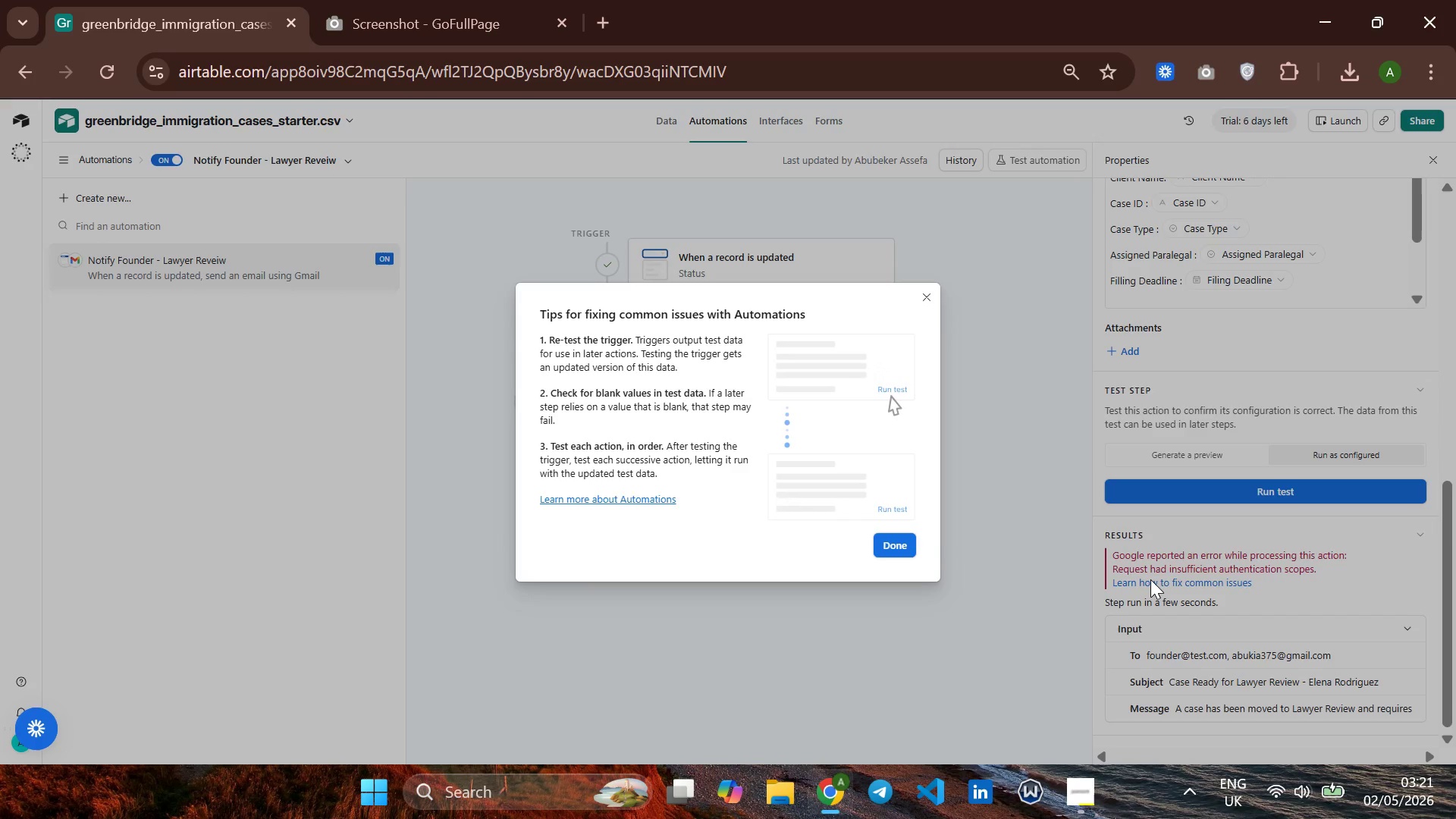 
wait(22.13)
 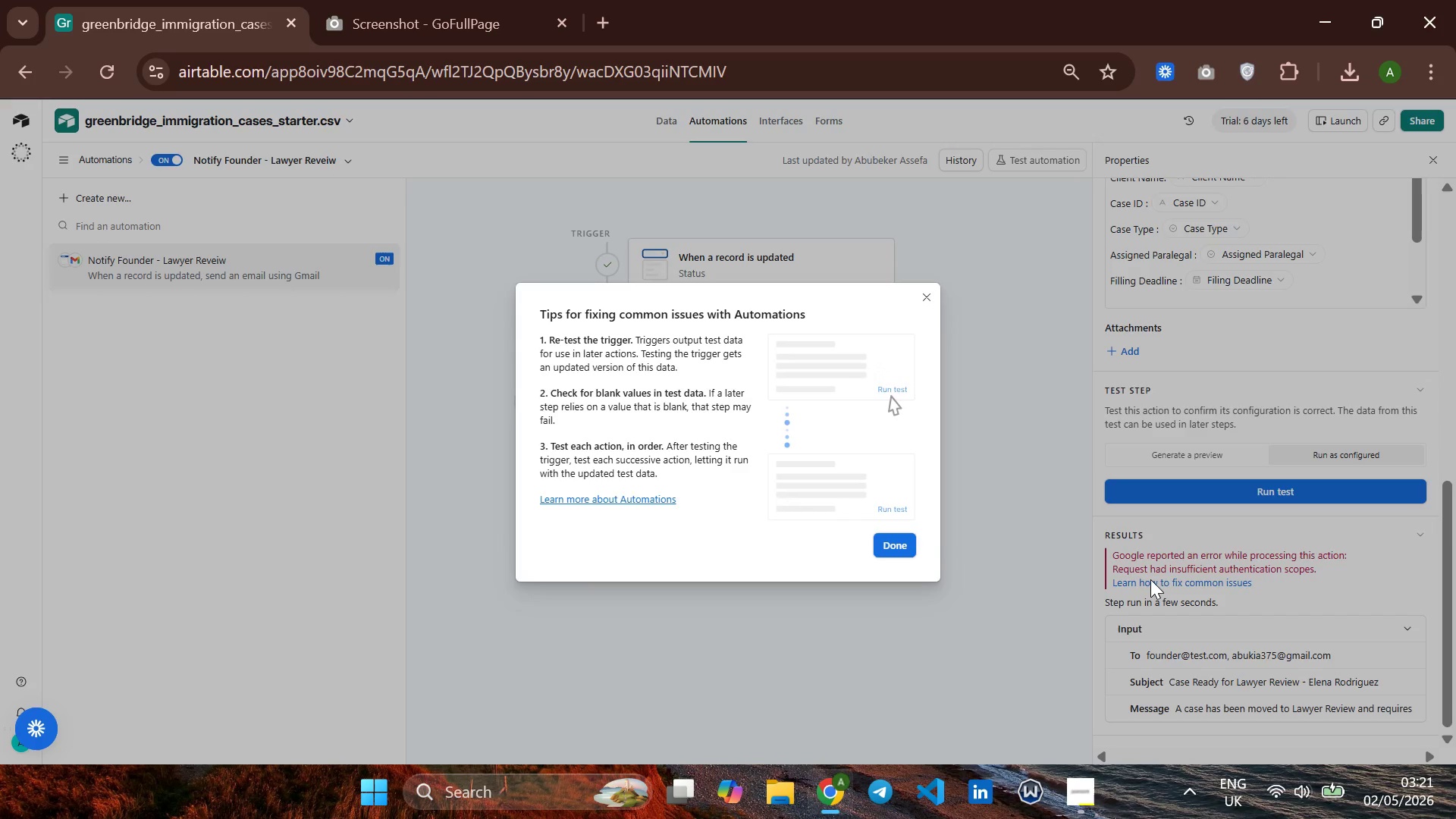 
left_click([901, 548])
 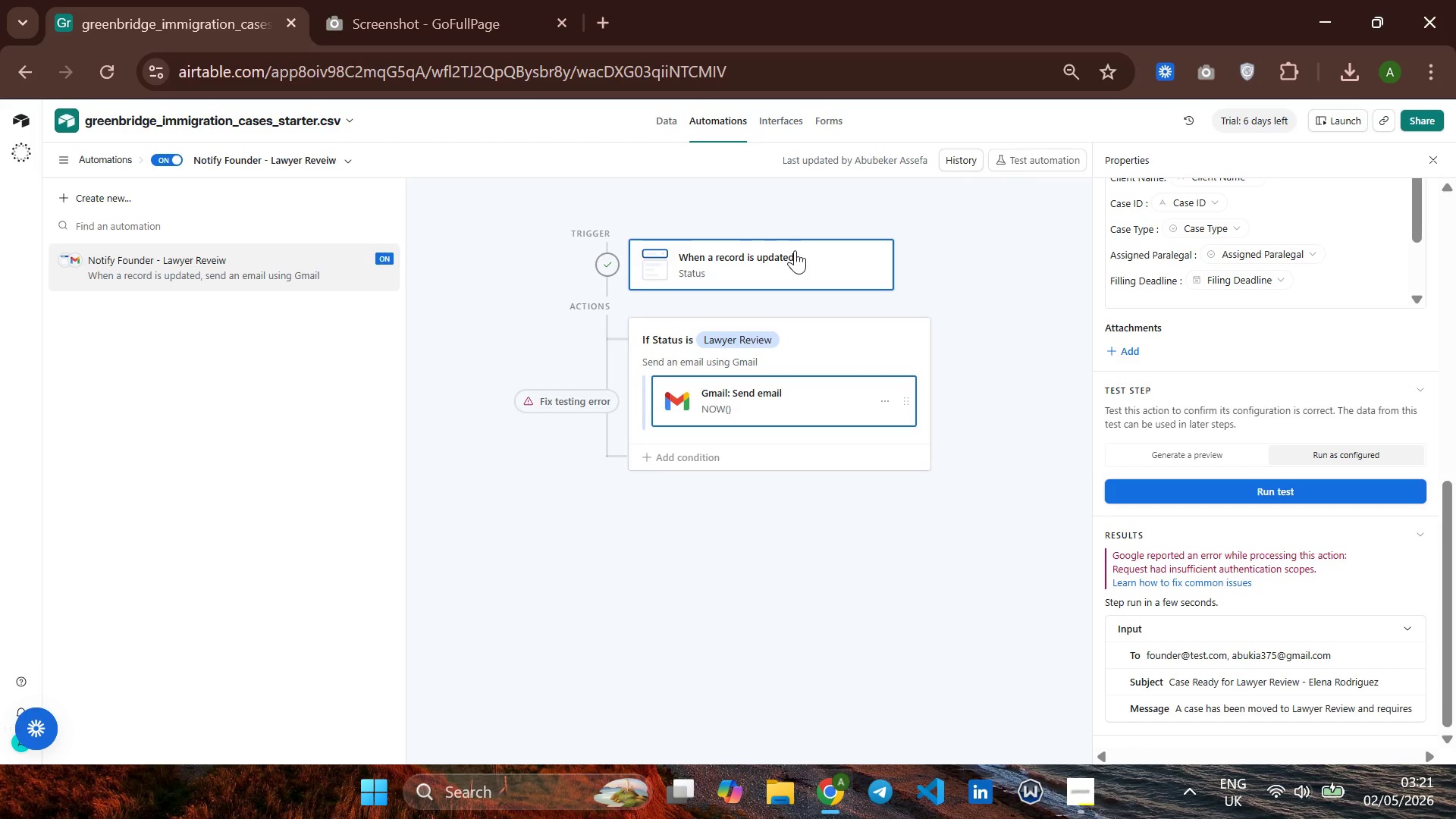 
left_click([798, 262])
 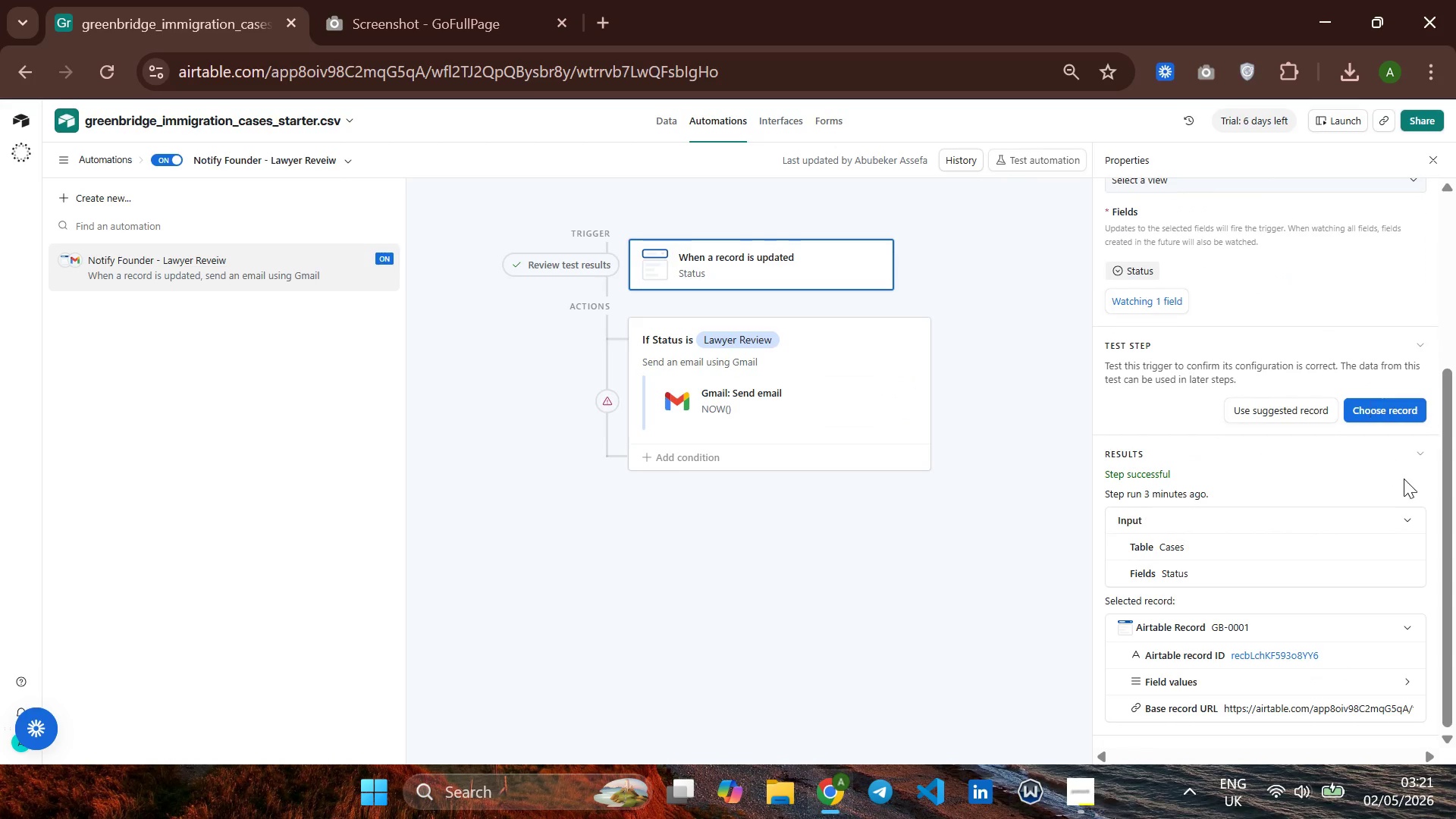 
scroll: coordinate [1269, 556], scroll_direction: down, amount: 10.0
 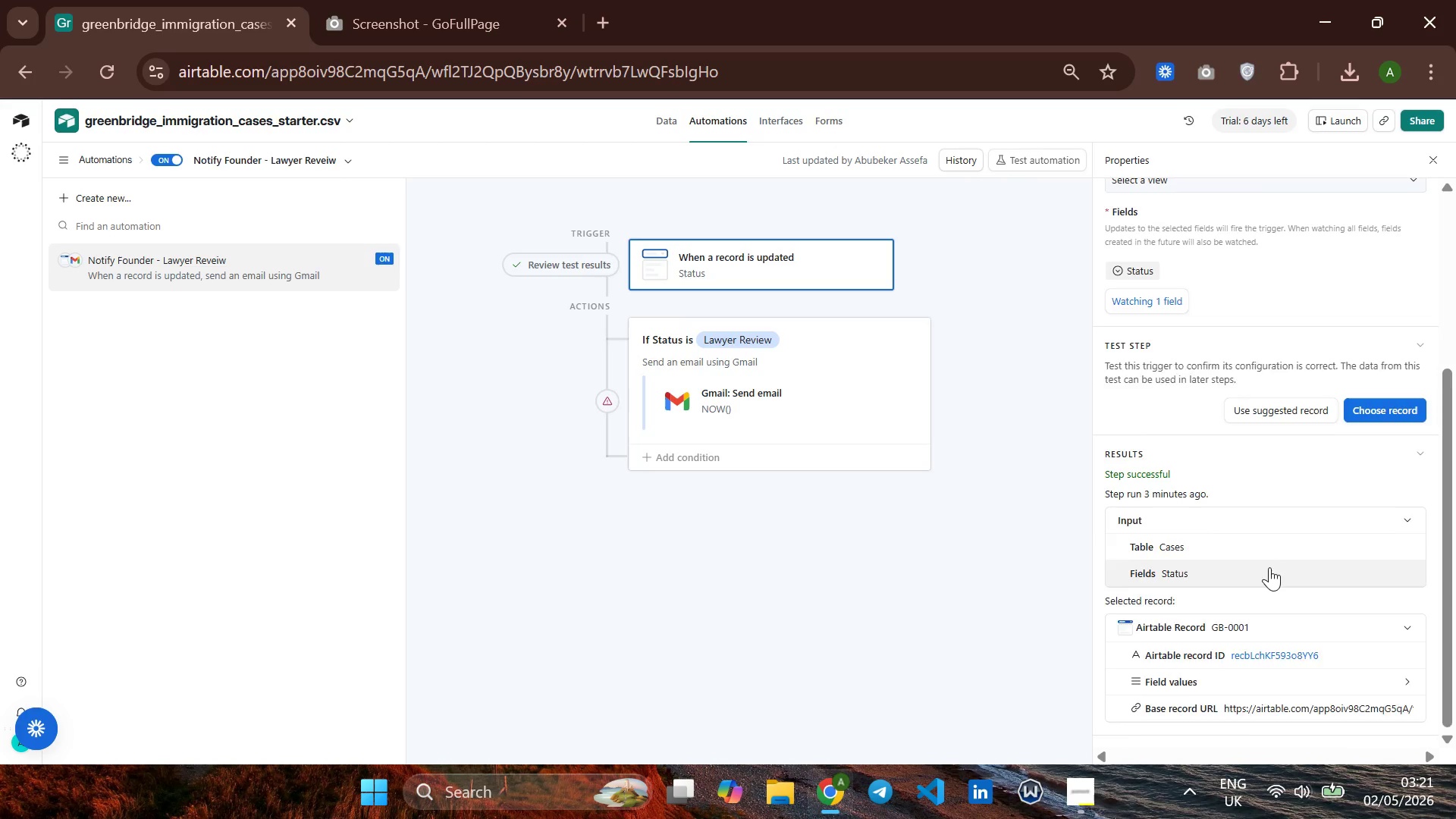 
scroll: coordinate [1269, 567], scroll_direction: up, amount: 1.0
 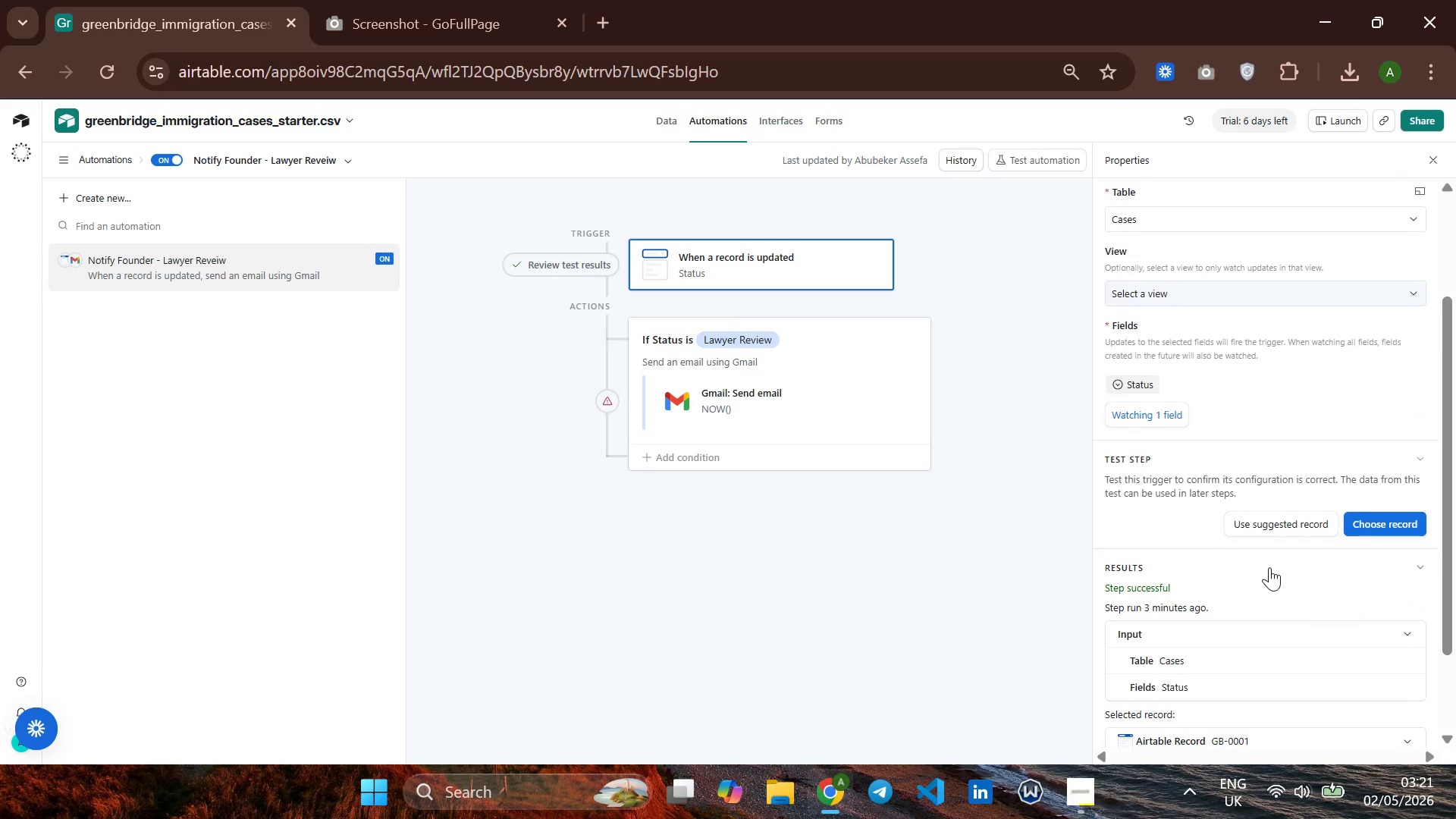 
scroll: coordinate [1269, 567], scroll_direction: down, amount: 5.0
 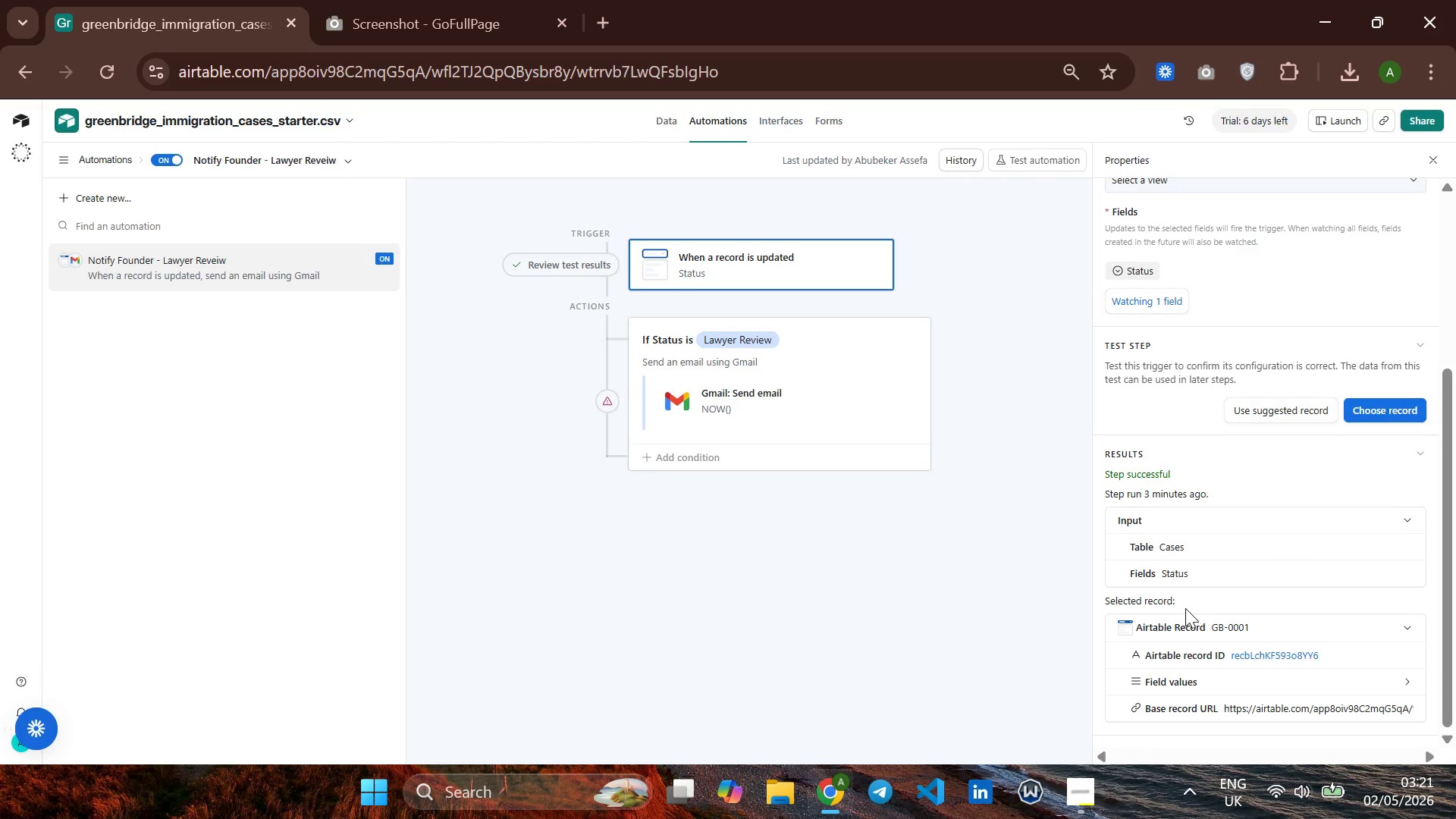 
wait(8.97)
 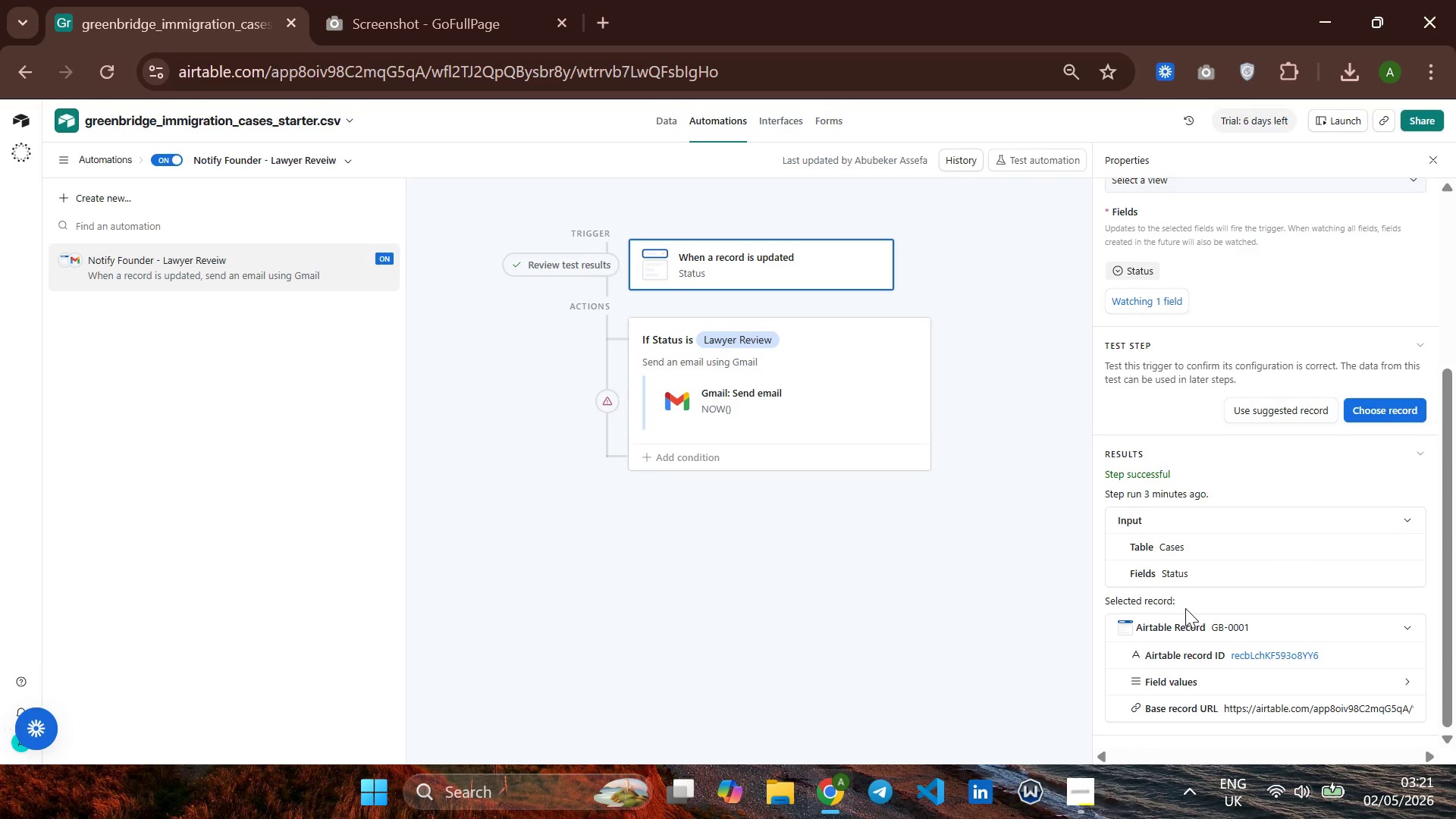 
scroll: coordinate [1226, 541], scroll_direction: up, amount: 2.0
 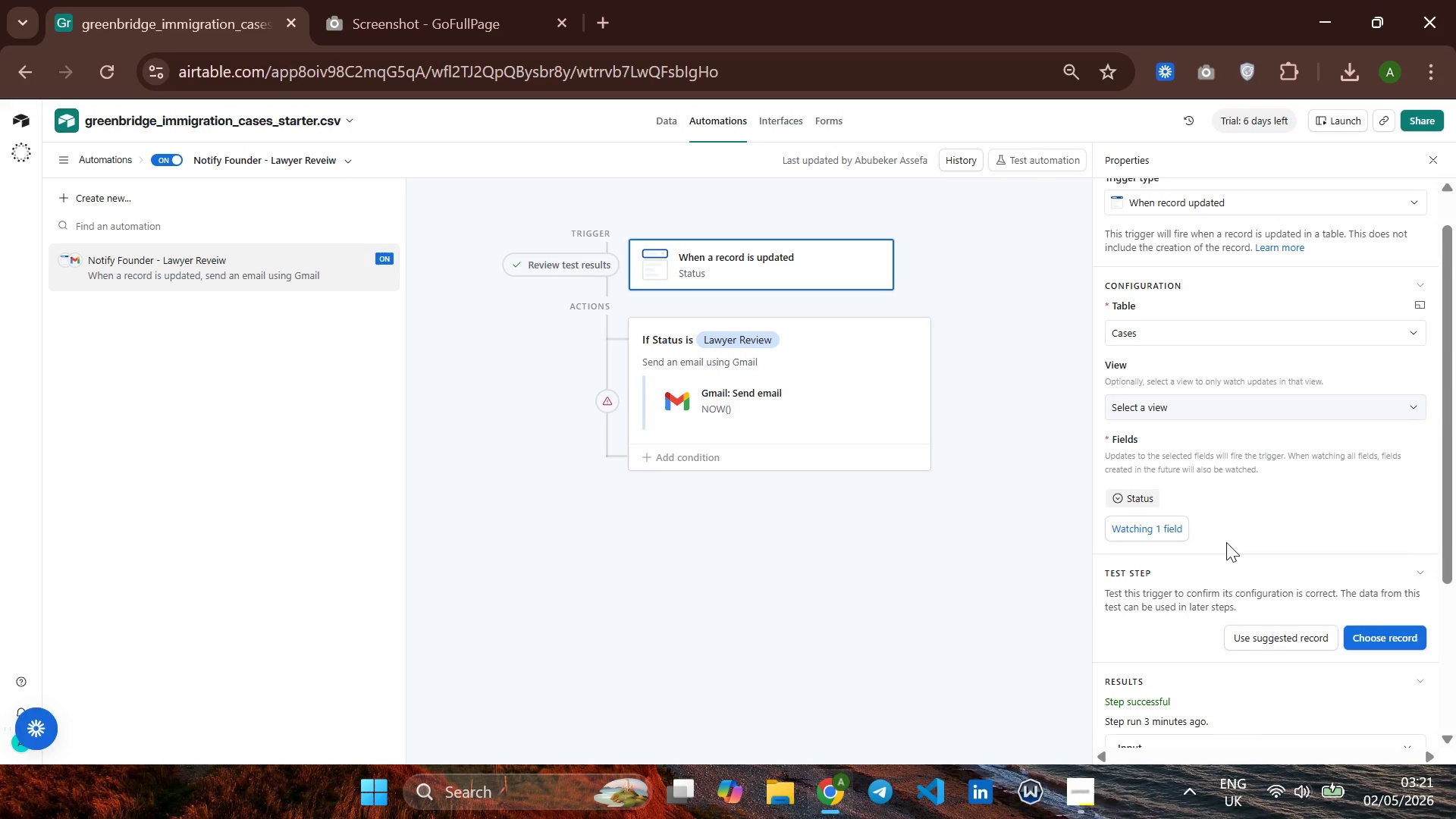 
scroll: coordinate [1226, 542], scroll_direction: down, amount: 2.0
 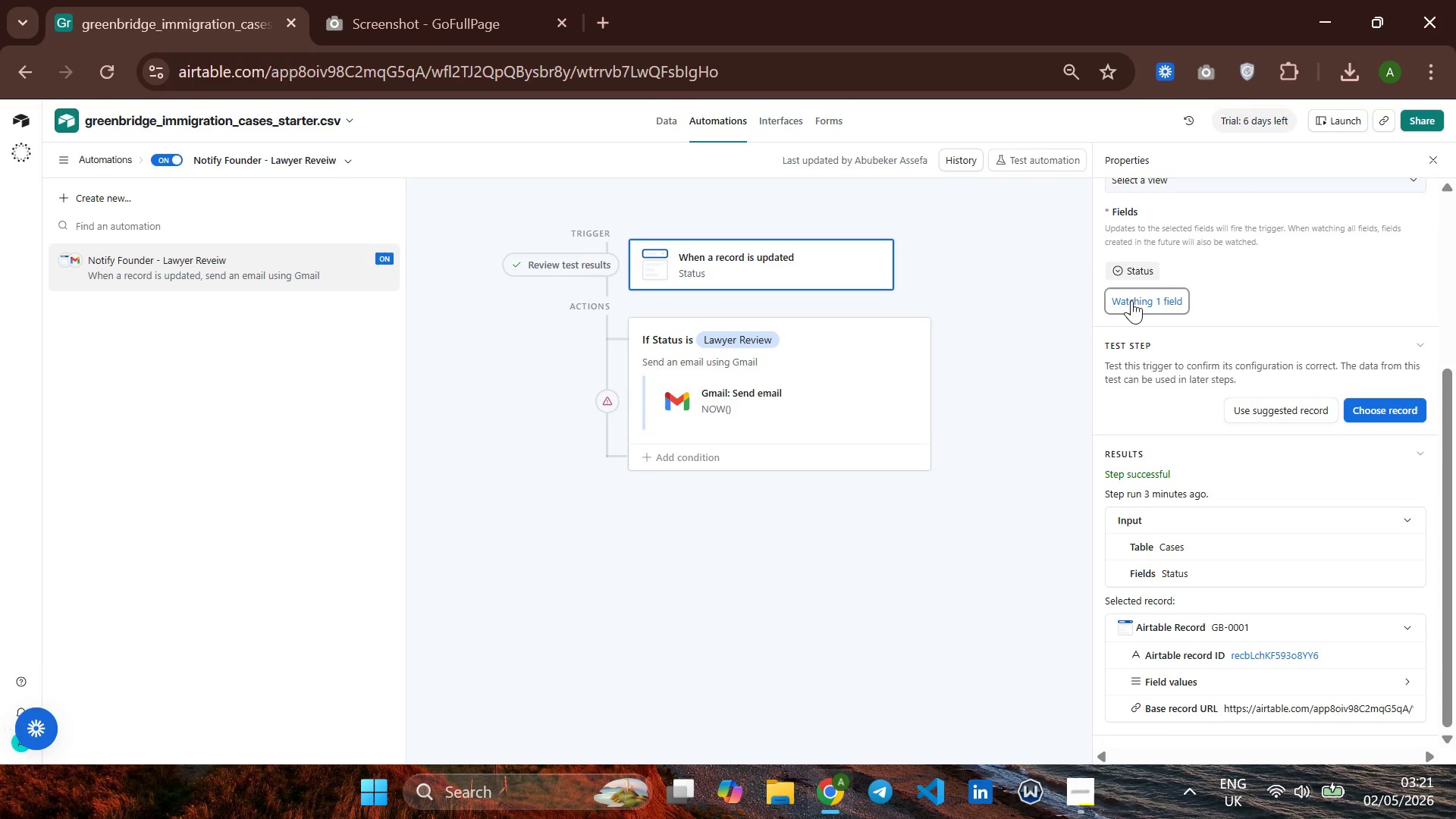 
left_click([1131, 300])
 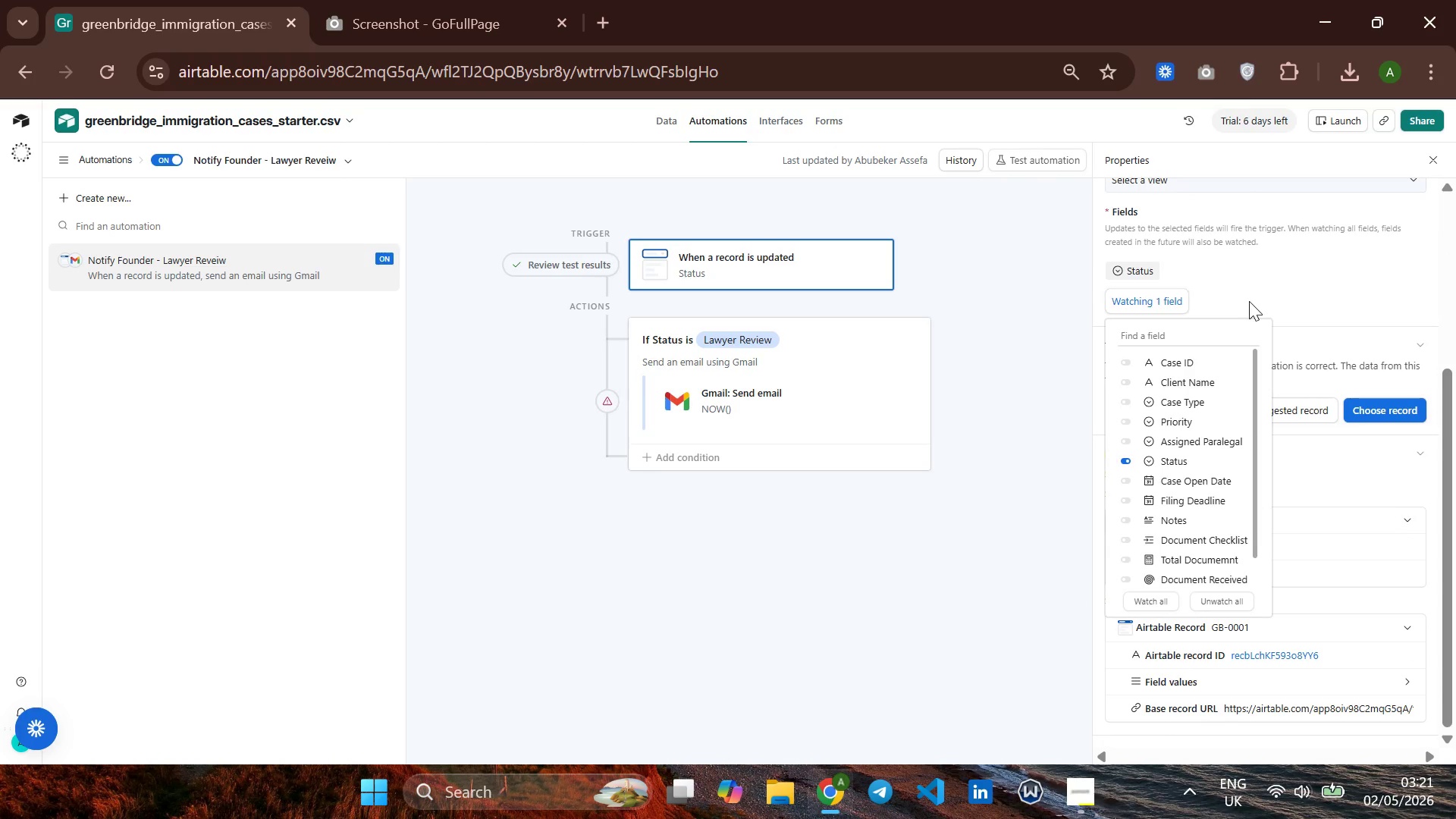 
left_click([1286, 299])
 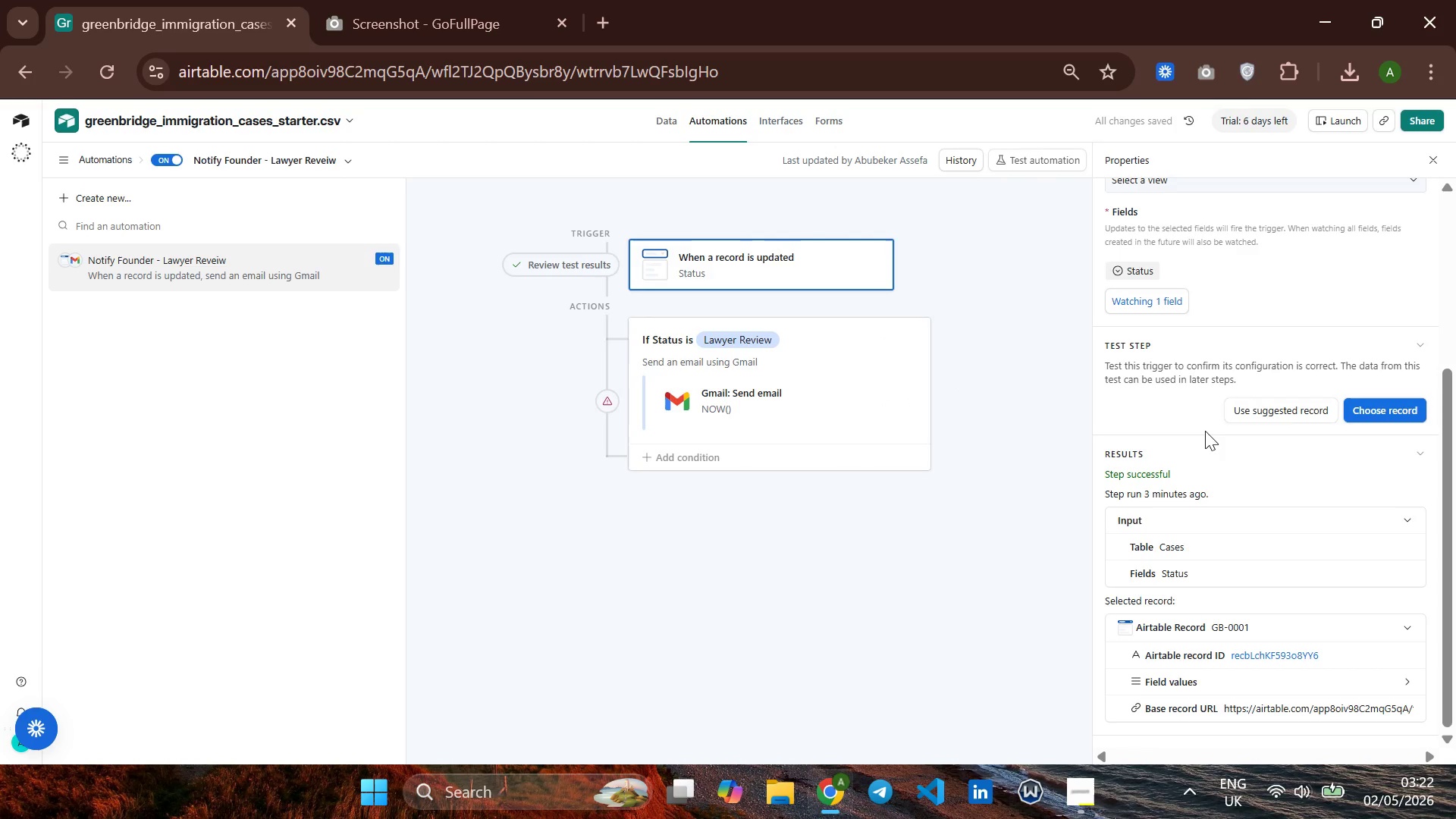 
wait(13.2)
 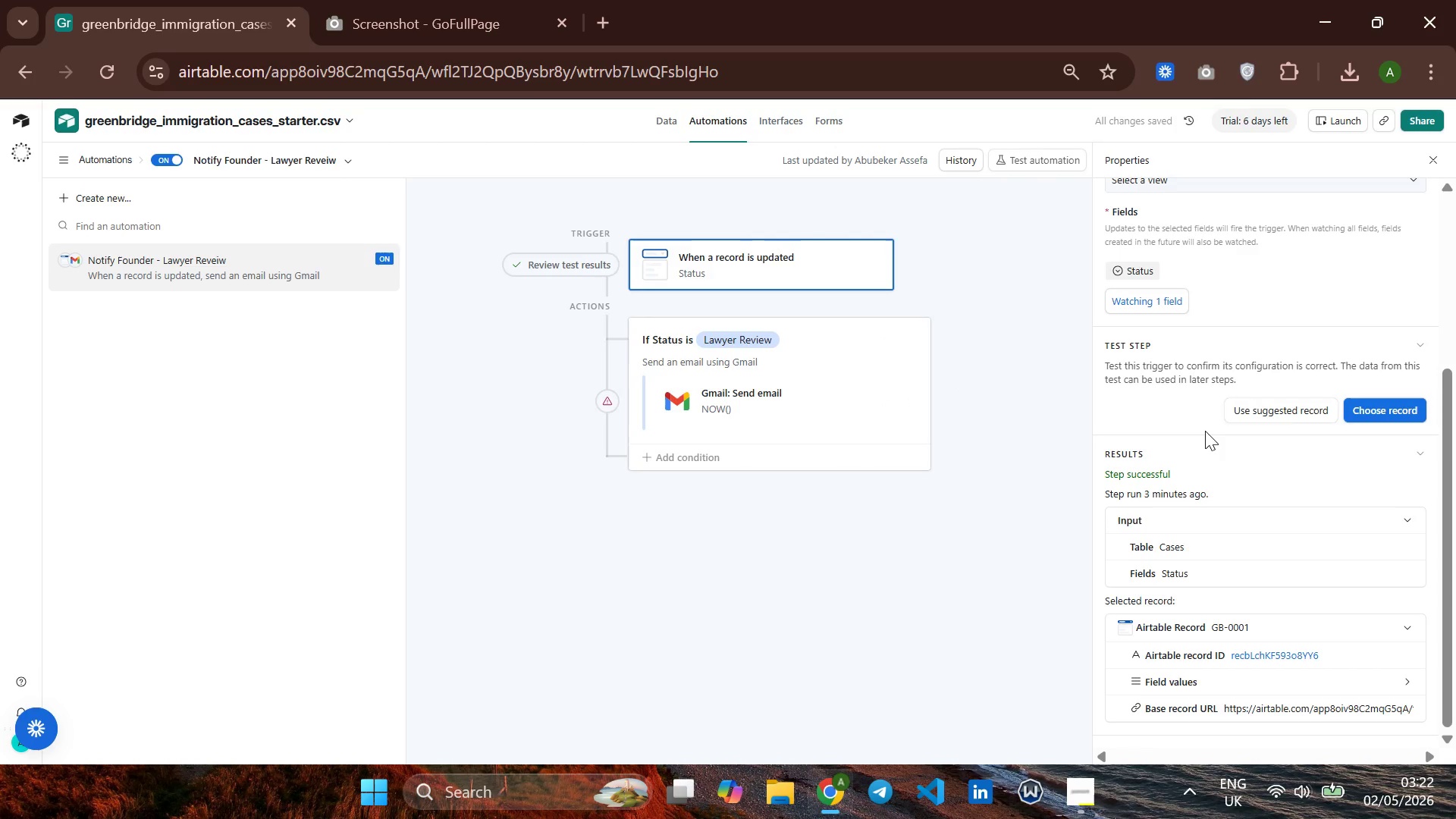 
scroll: coordinate [1234, 629], scroll_direction: down, amount: 7.0
 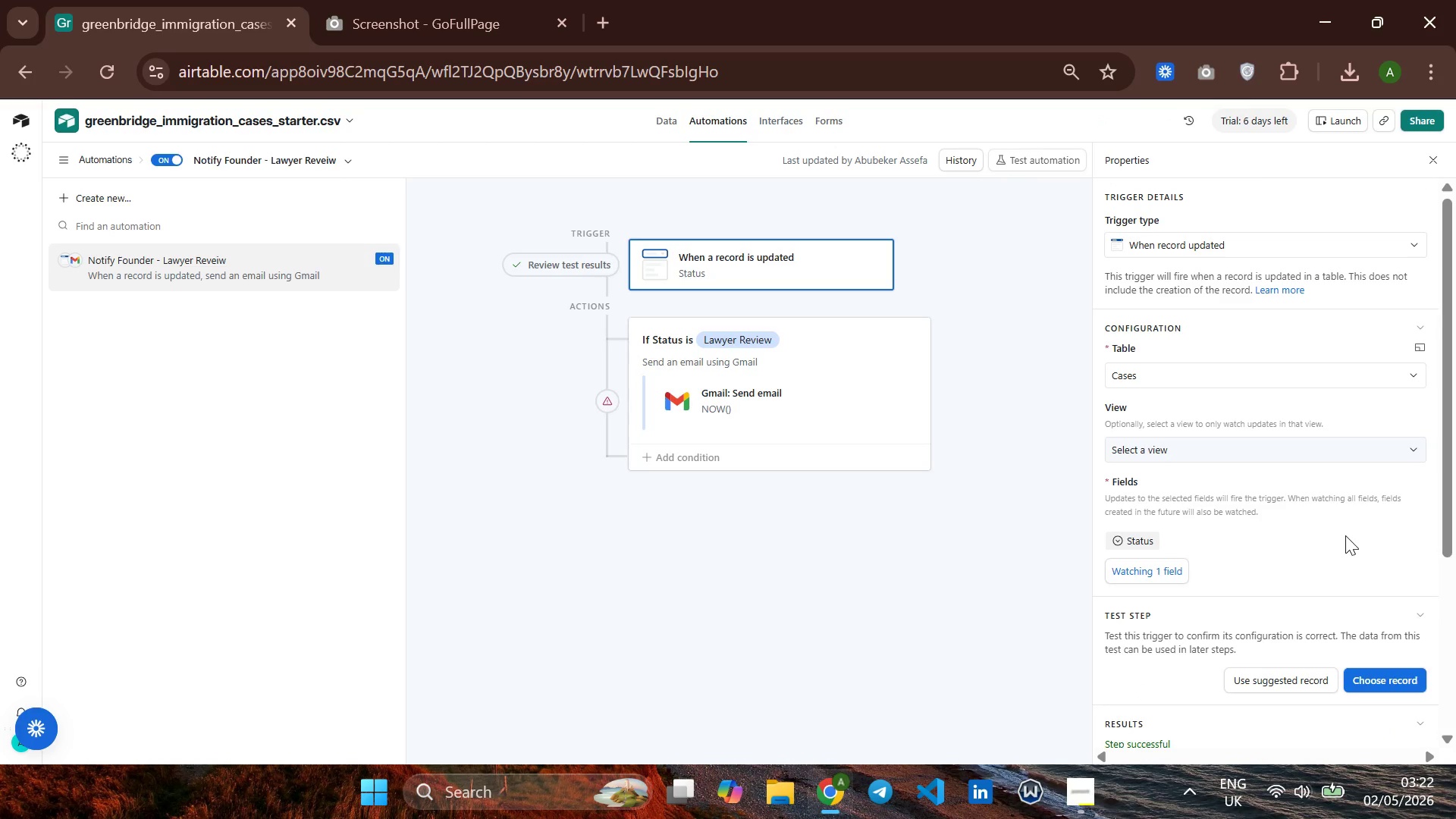 
wait(10.66)
 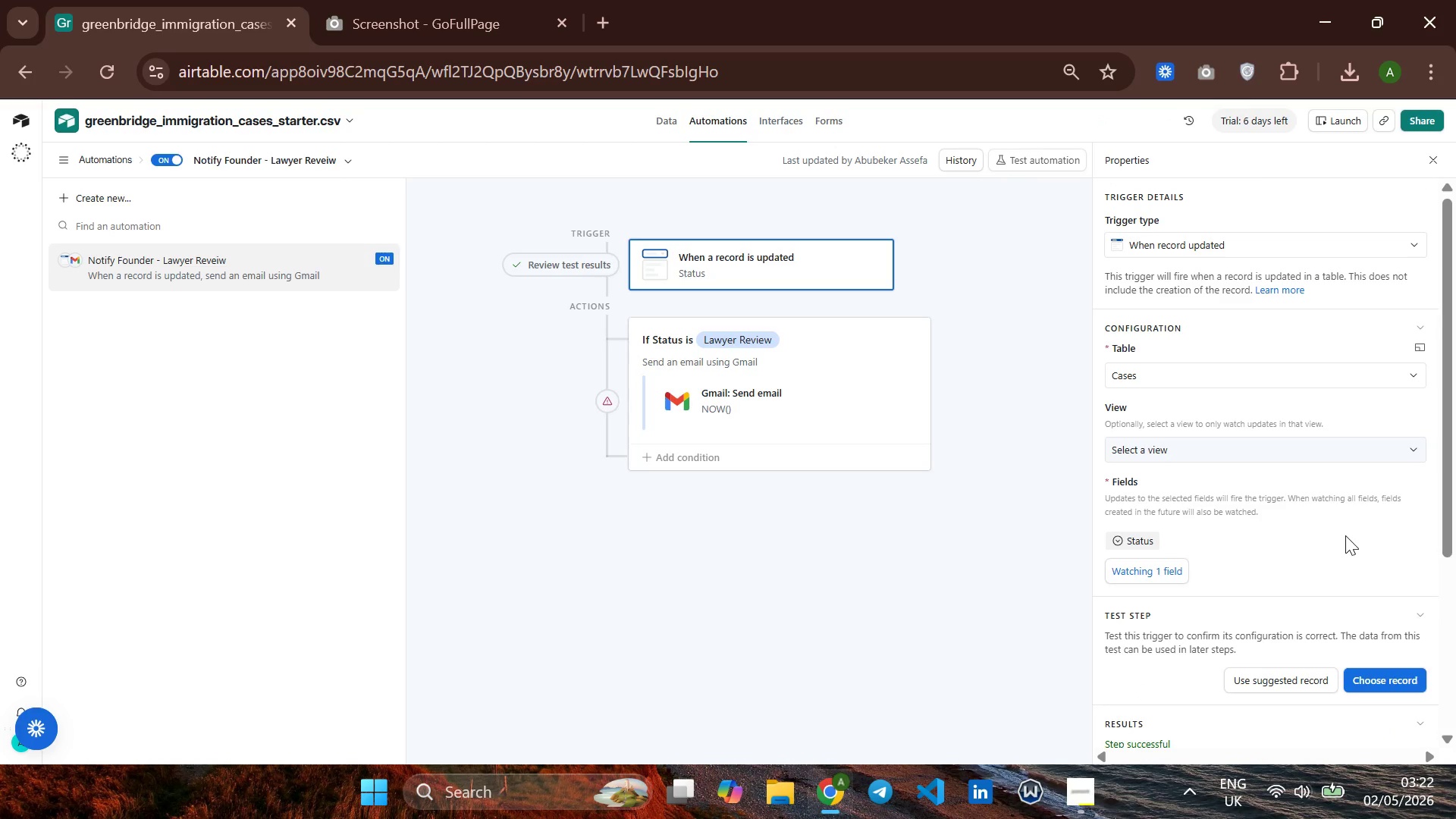 
left_click([779, 333])
 